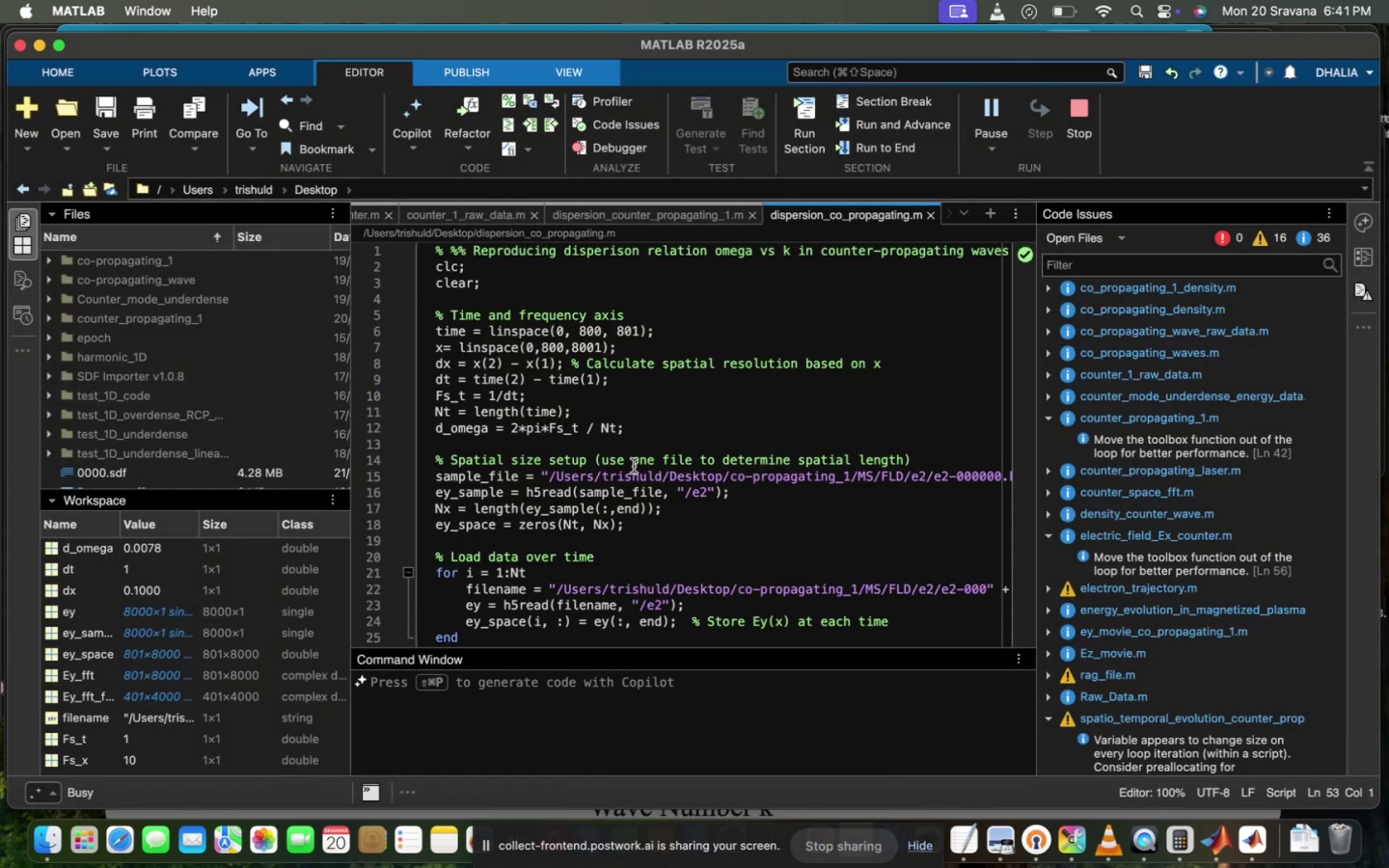 
left_click([950, 510])
 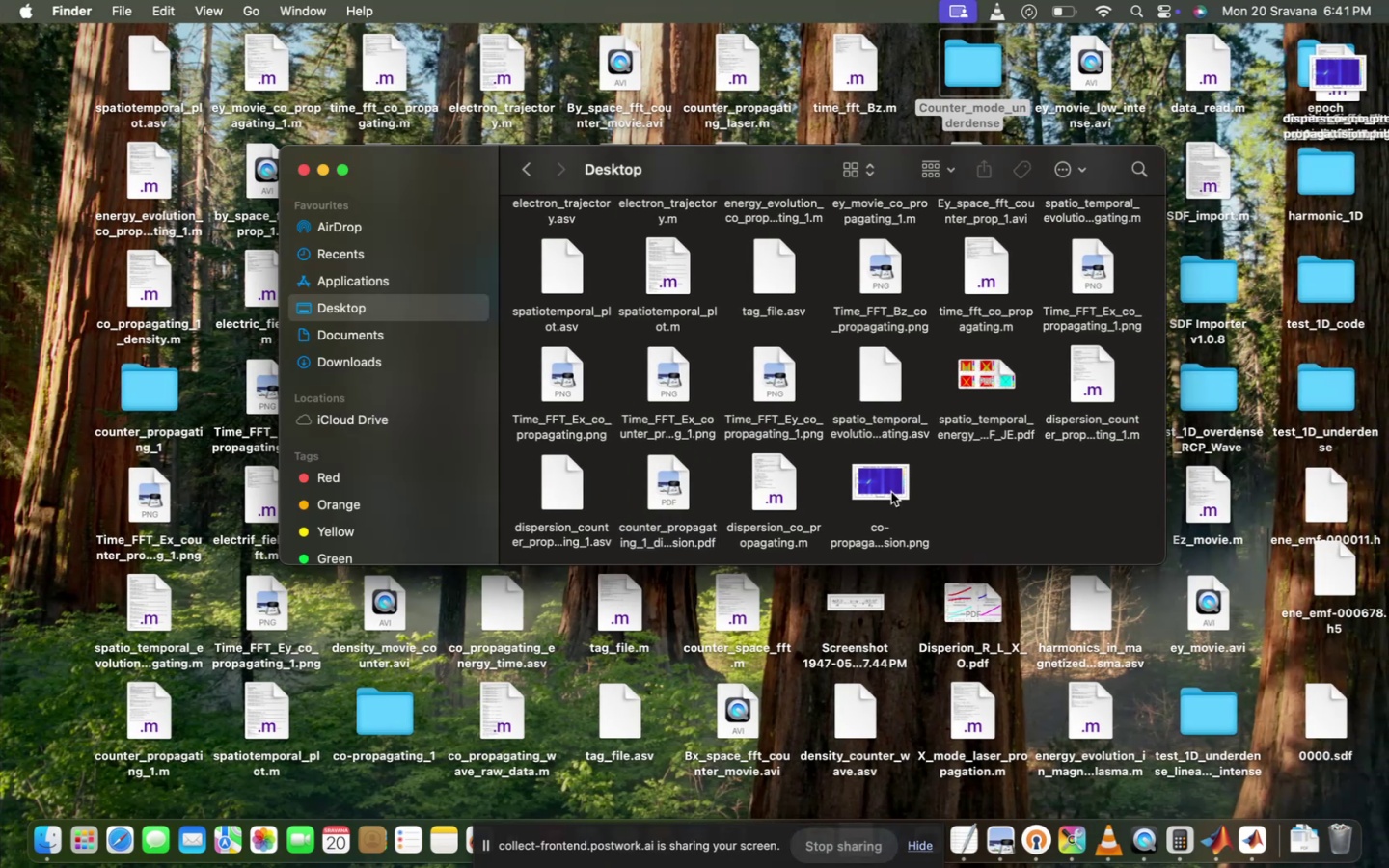 
double_click([891, 492])
 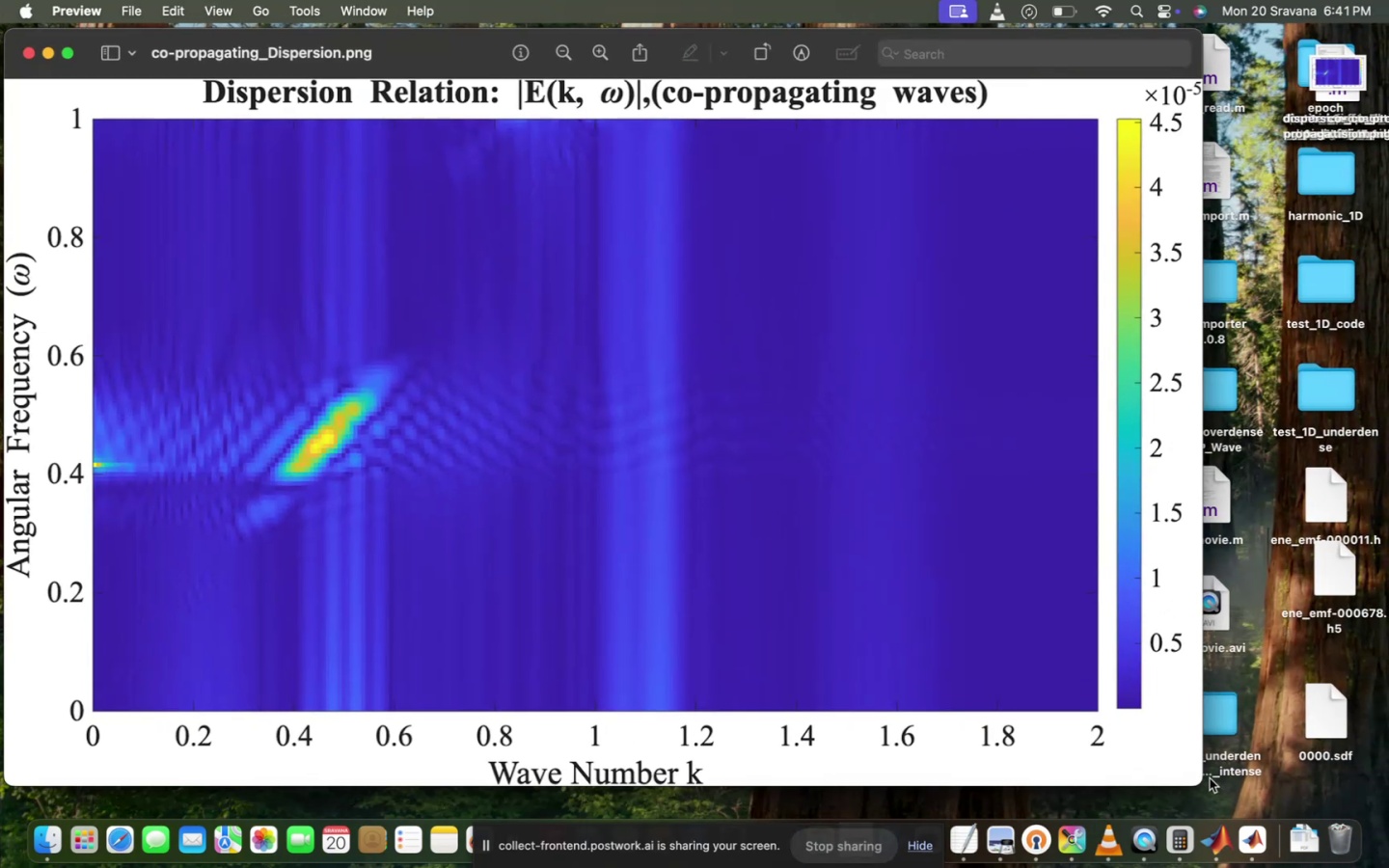 
left_click_drag(start_coordinate=[1203, 777], to_coordinate=[735, 532])
 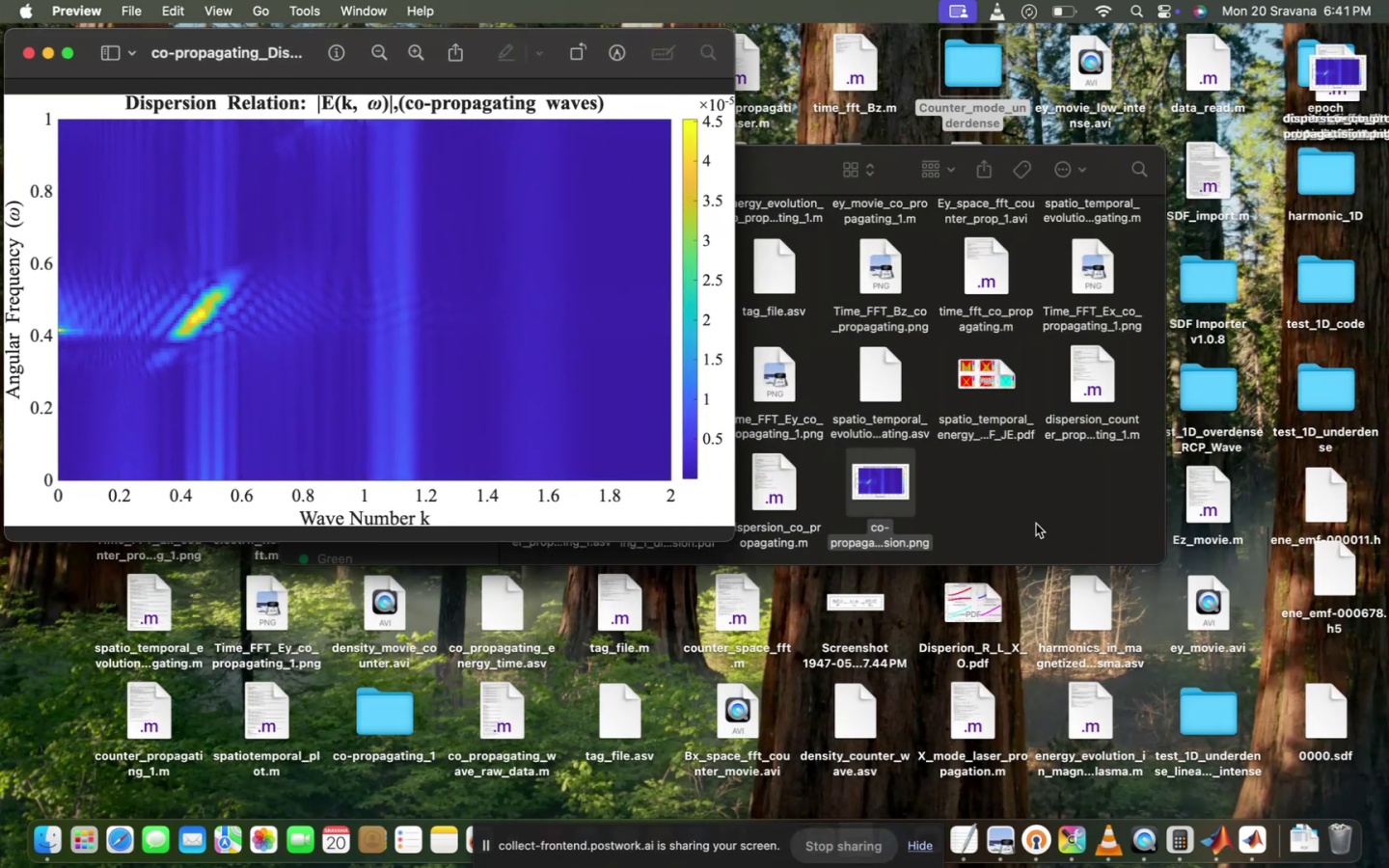 
left_click([1044, 498])
 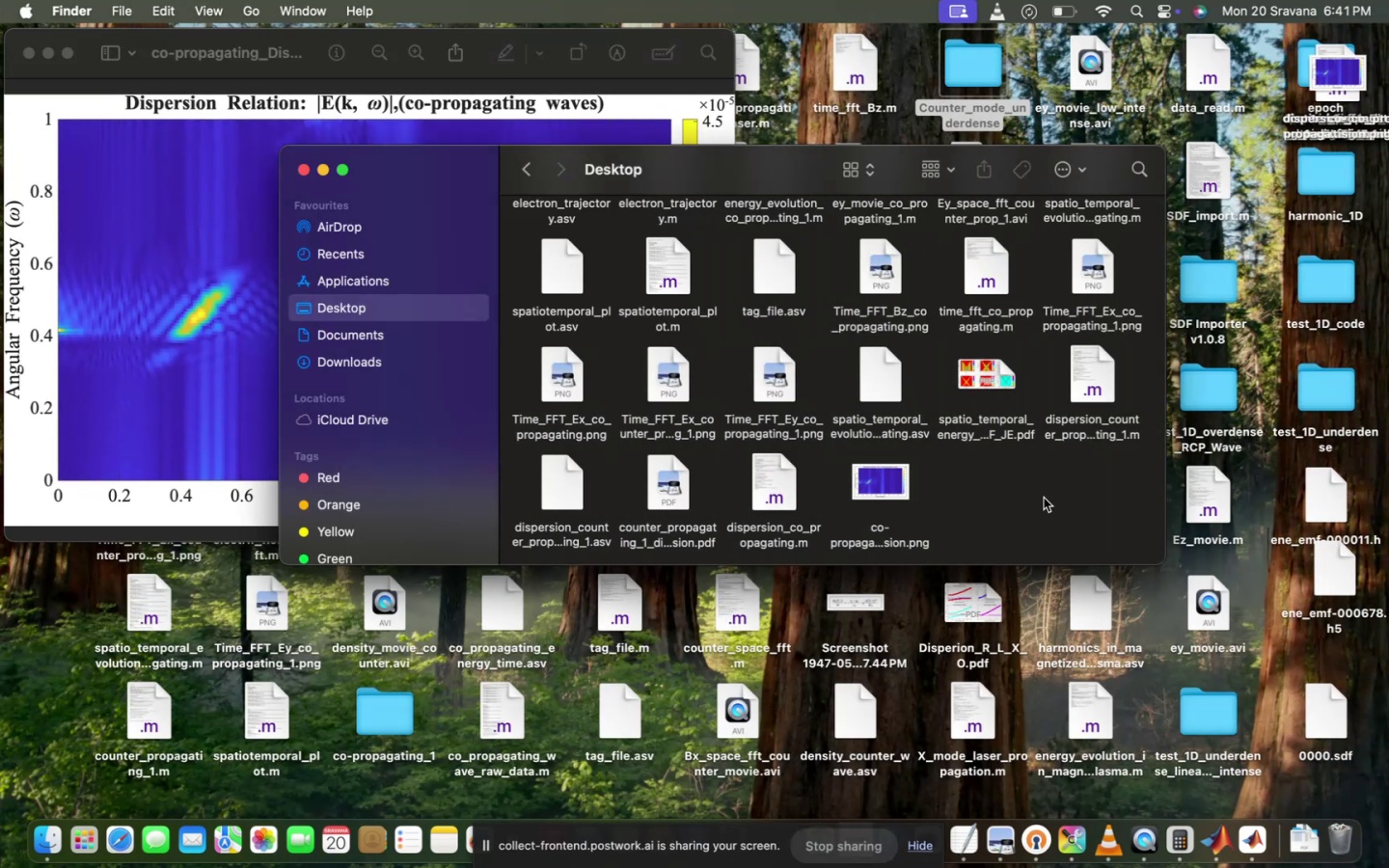 
scroll: coordinate [1044, 498], scroll_direction: down, amount: 38.0
 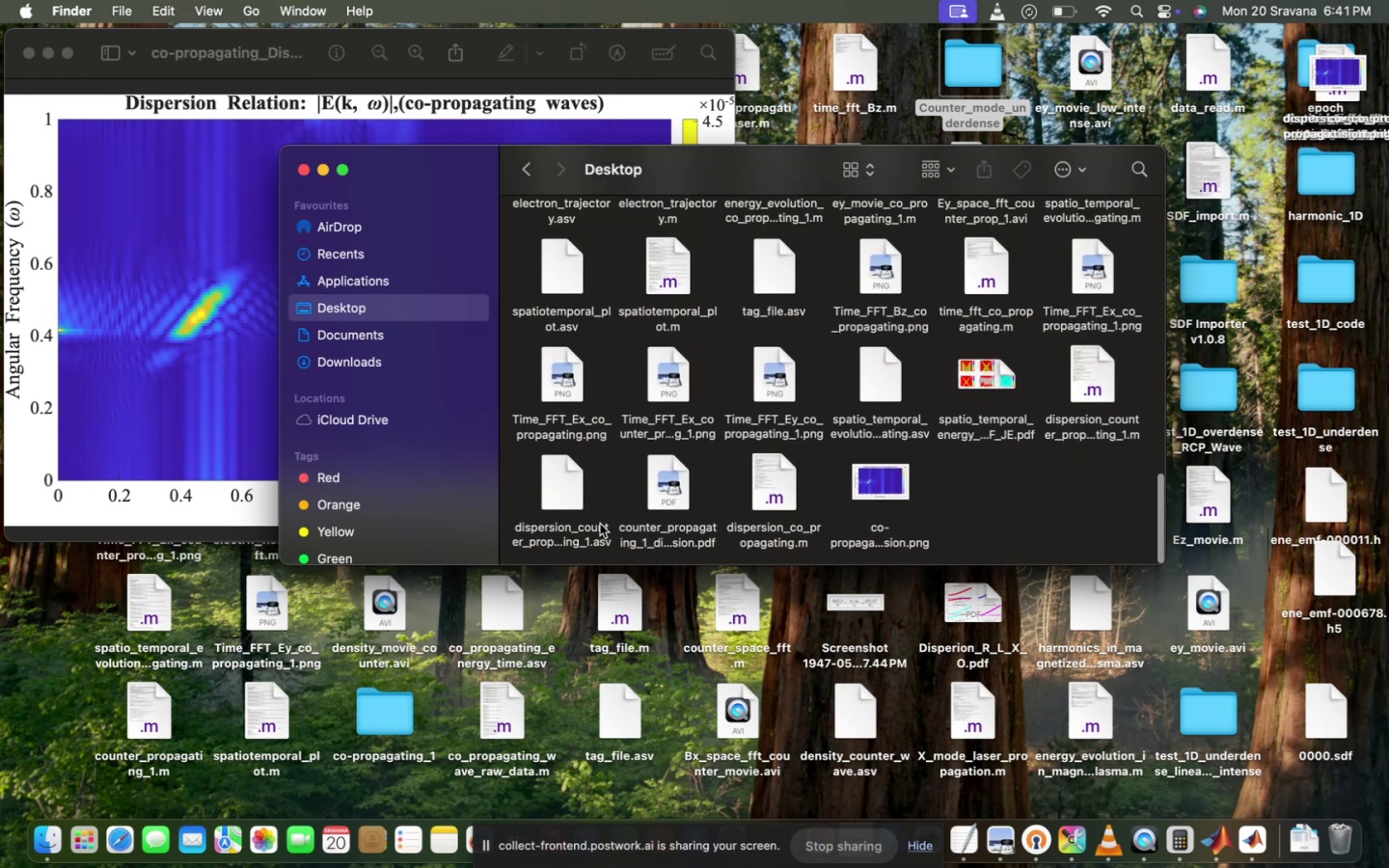 
double_click([658, 490])
 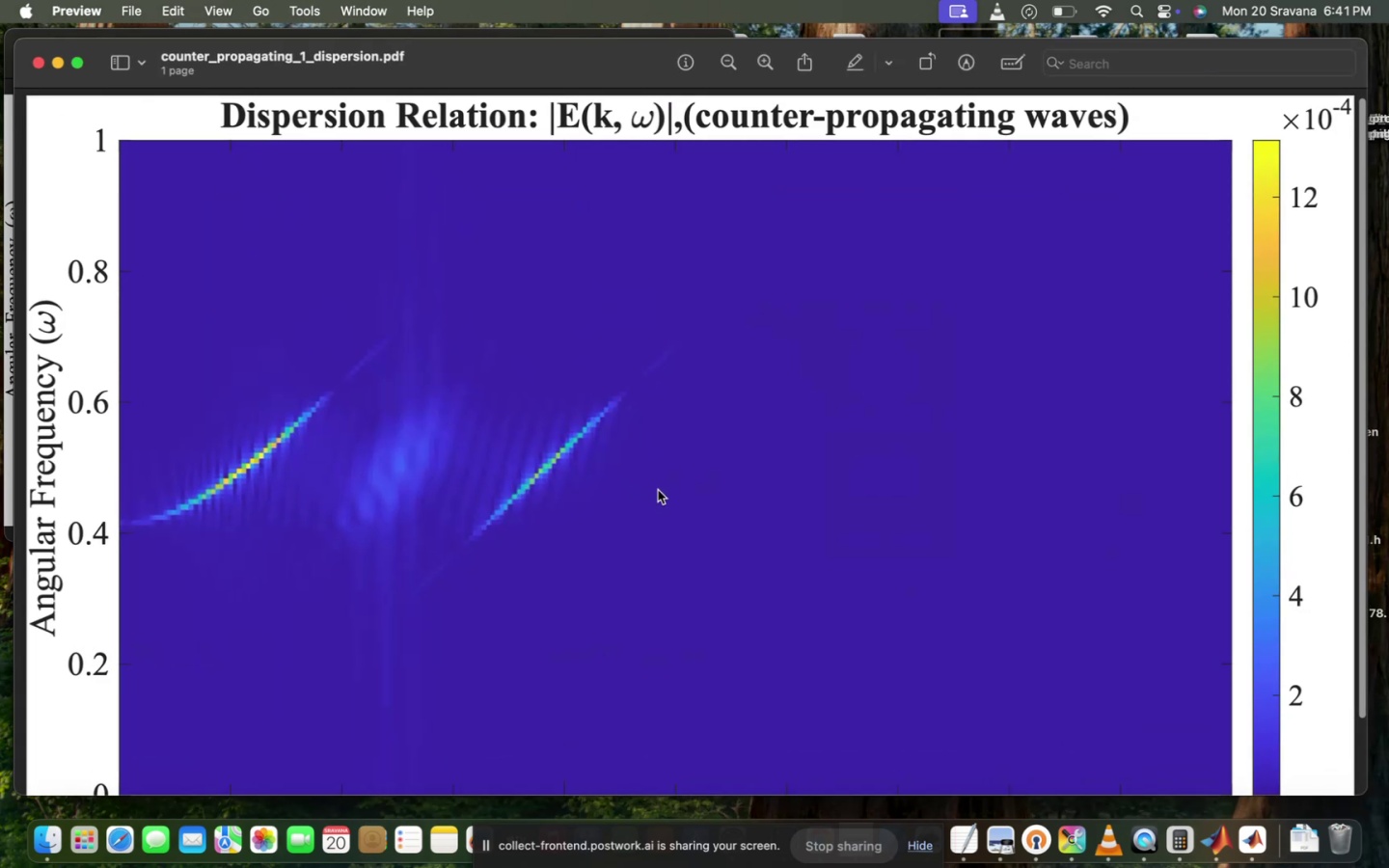 
scroll: coordinate [936, 556], scroll_direction: down, amount: 113.0
 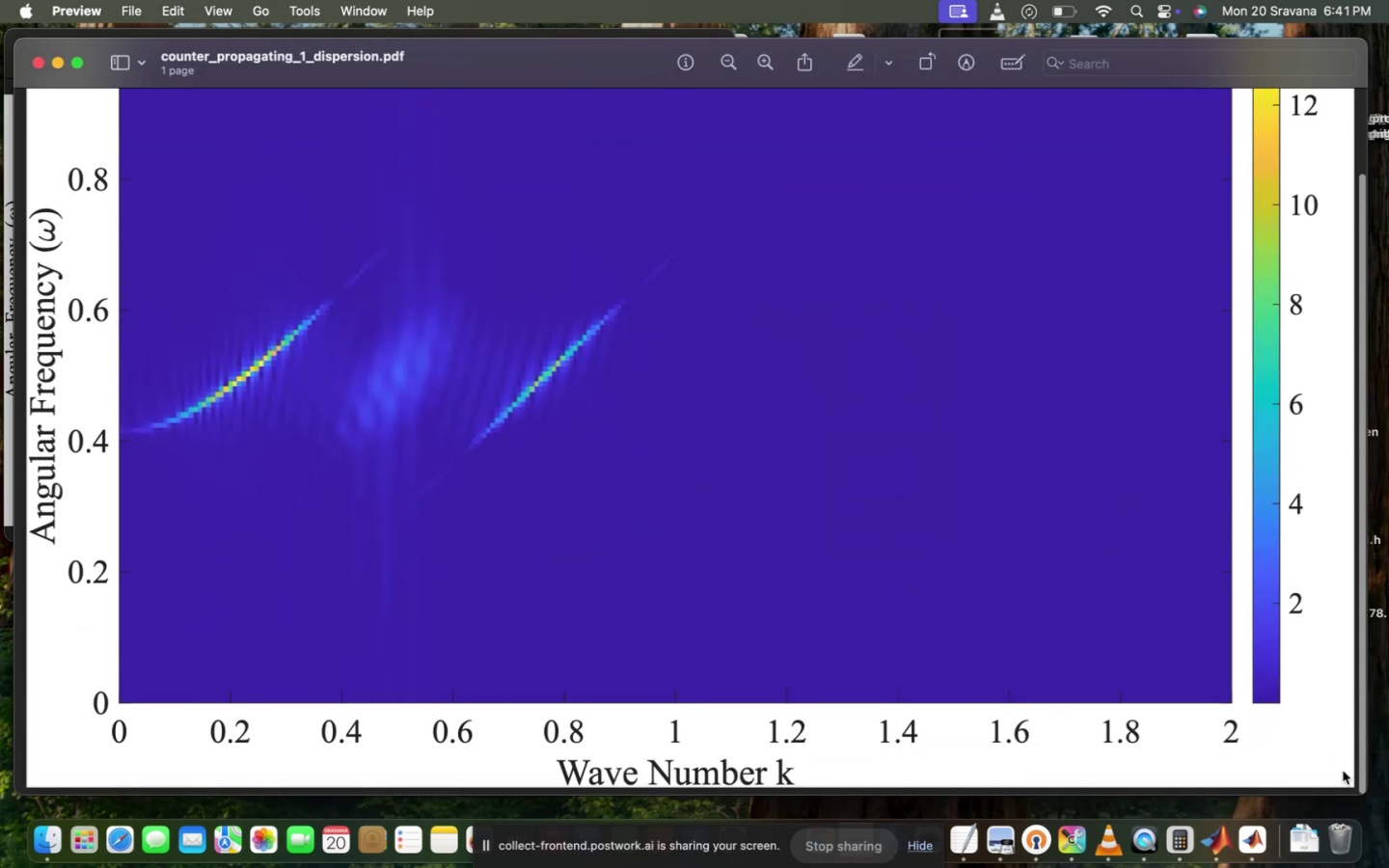 
left_click_drag(start_coordinate=[1354, 781], to_coordinate=[838, 481])
 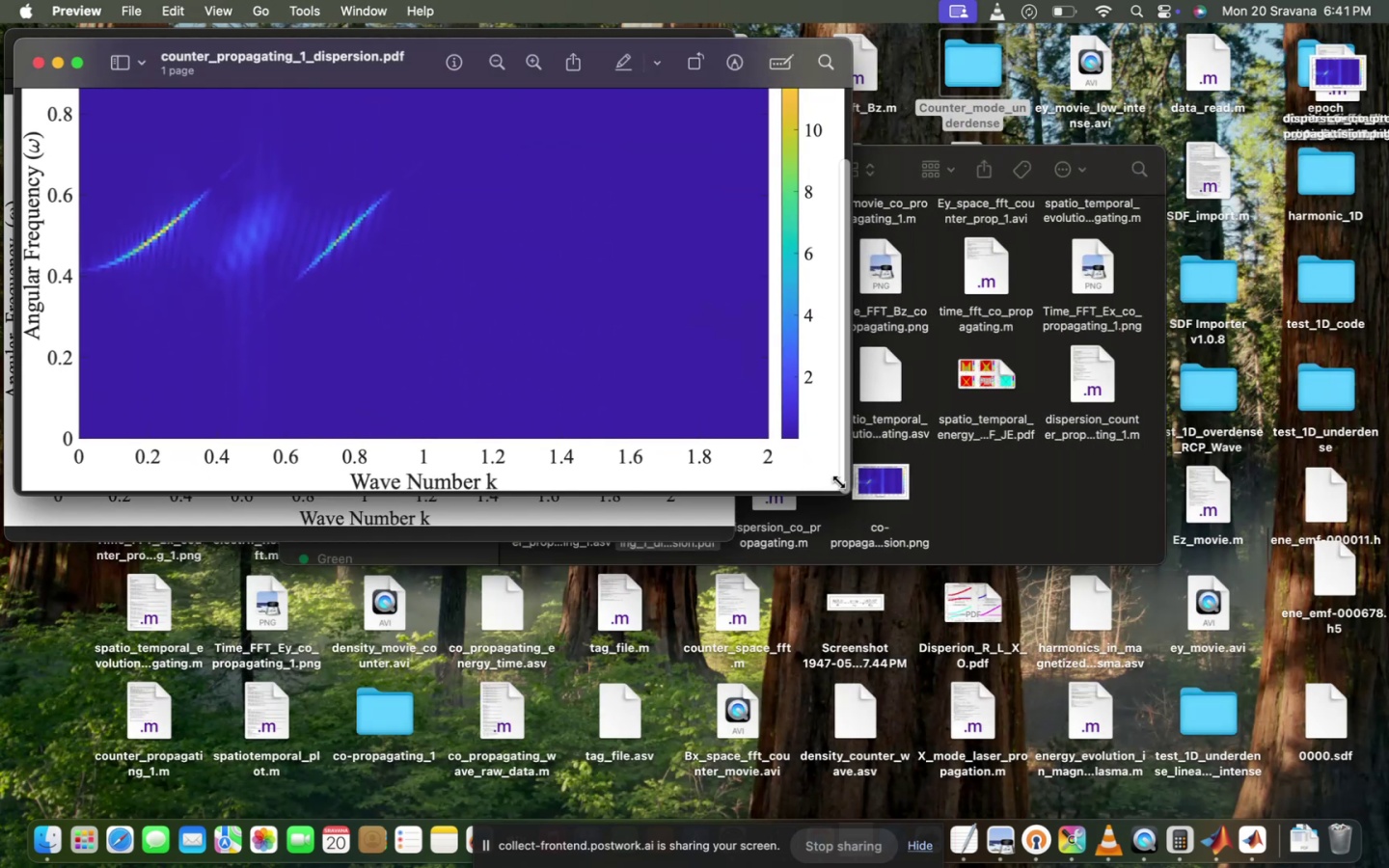 
left_click_drag(start_coordinate=[840, 482], to_coordinate=[513, 414])
 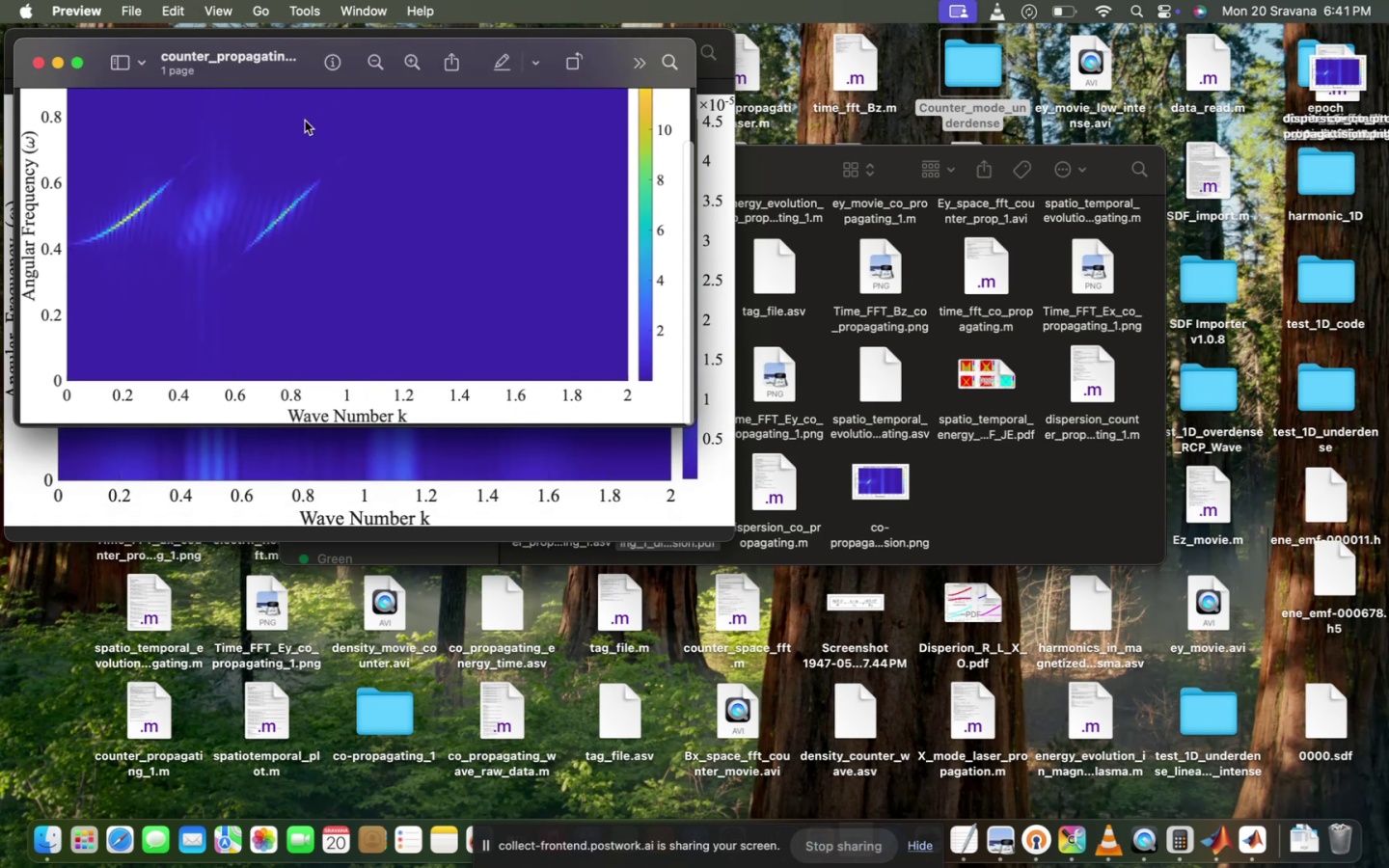 
left_click_drag(start_coordinate=[259, 79], to_coordinate=[972, 68])
 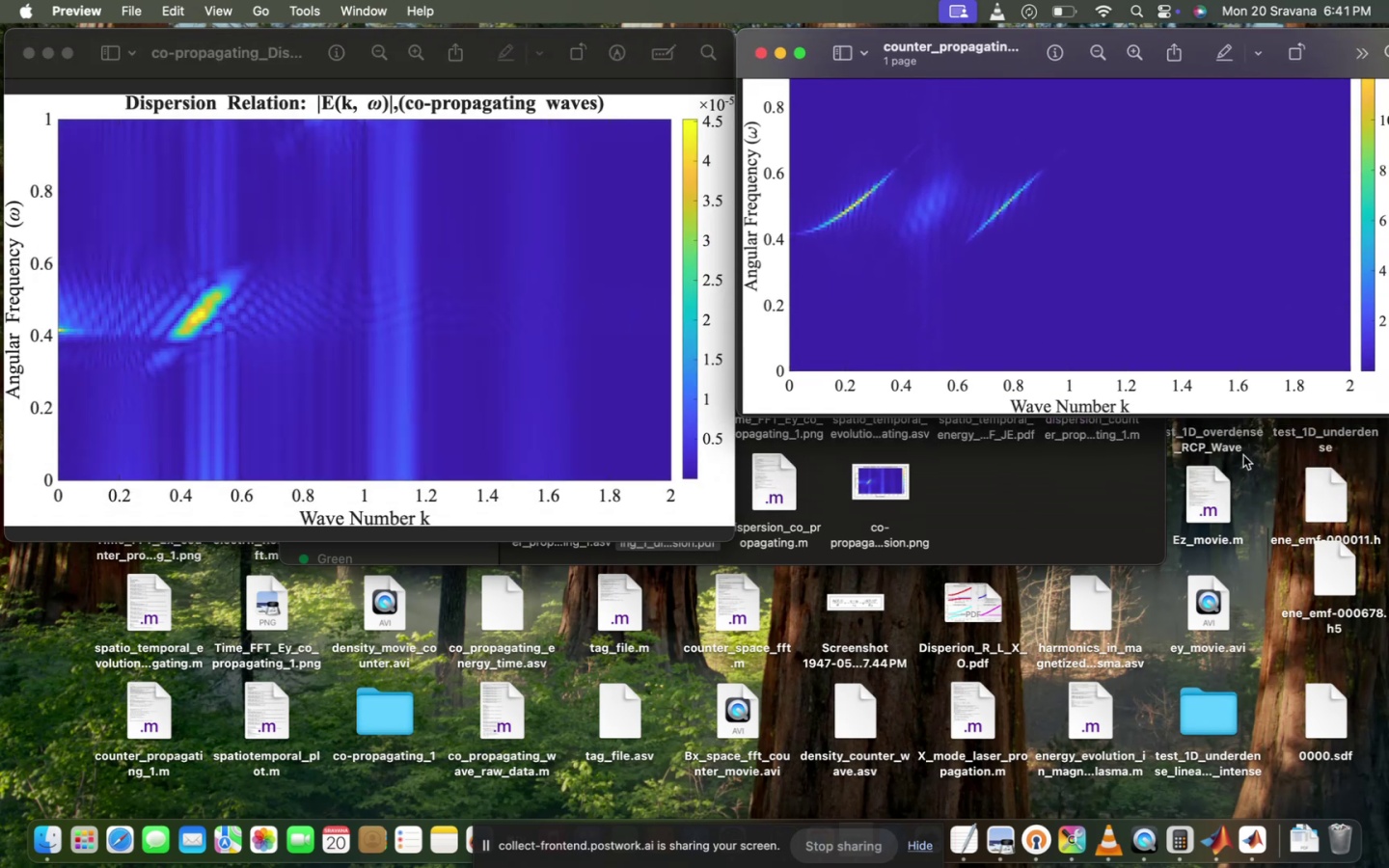 
left_click_drag(start_coordinate=[1324, 406], to_coordinate=[1316, 442])
 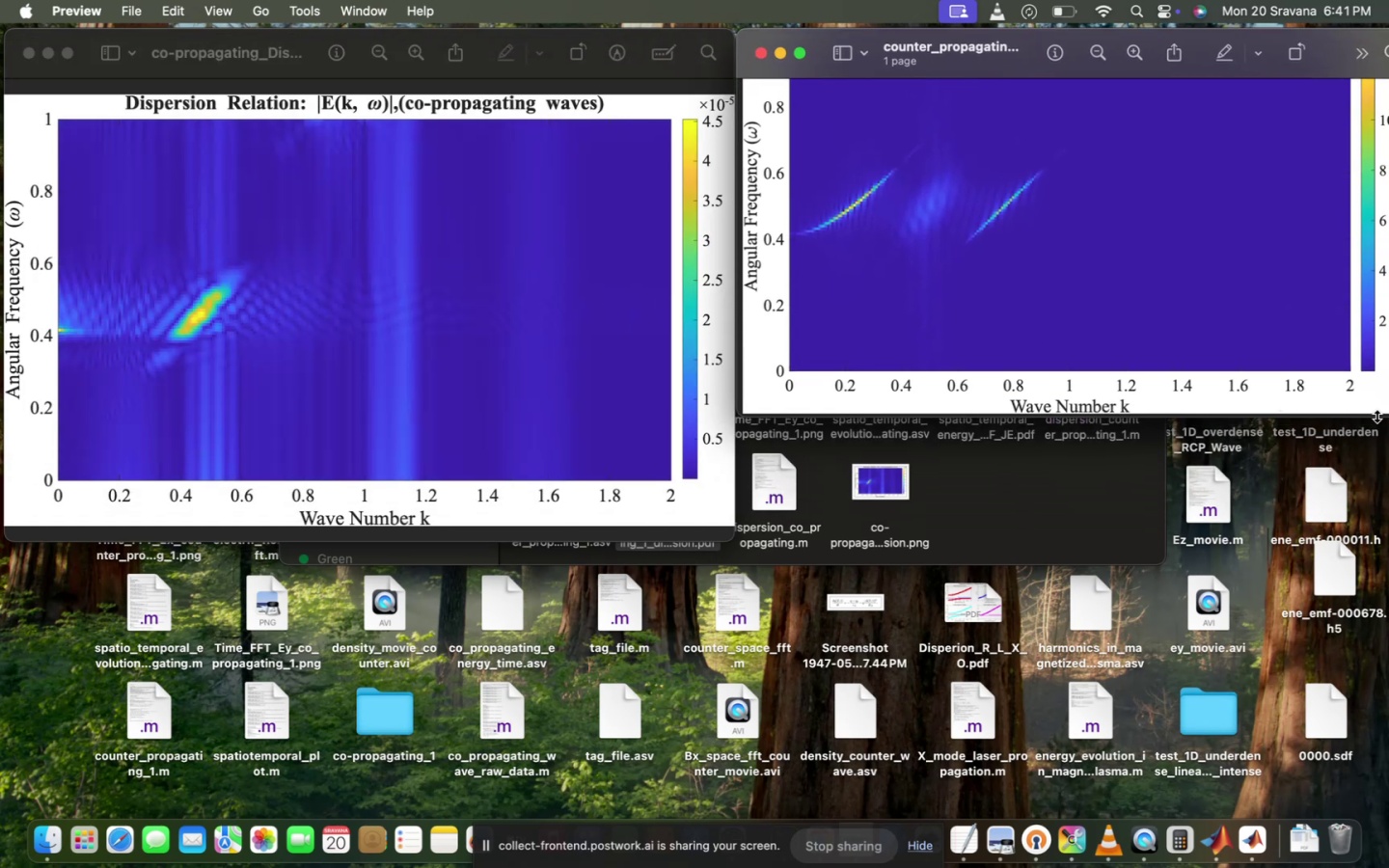 
left_click_drag(start_coordinate=[1384, 417], to_coordinate=[1380, 532])
 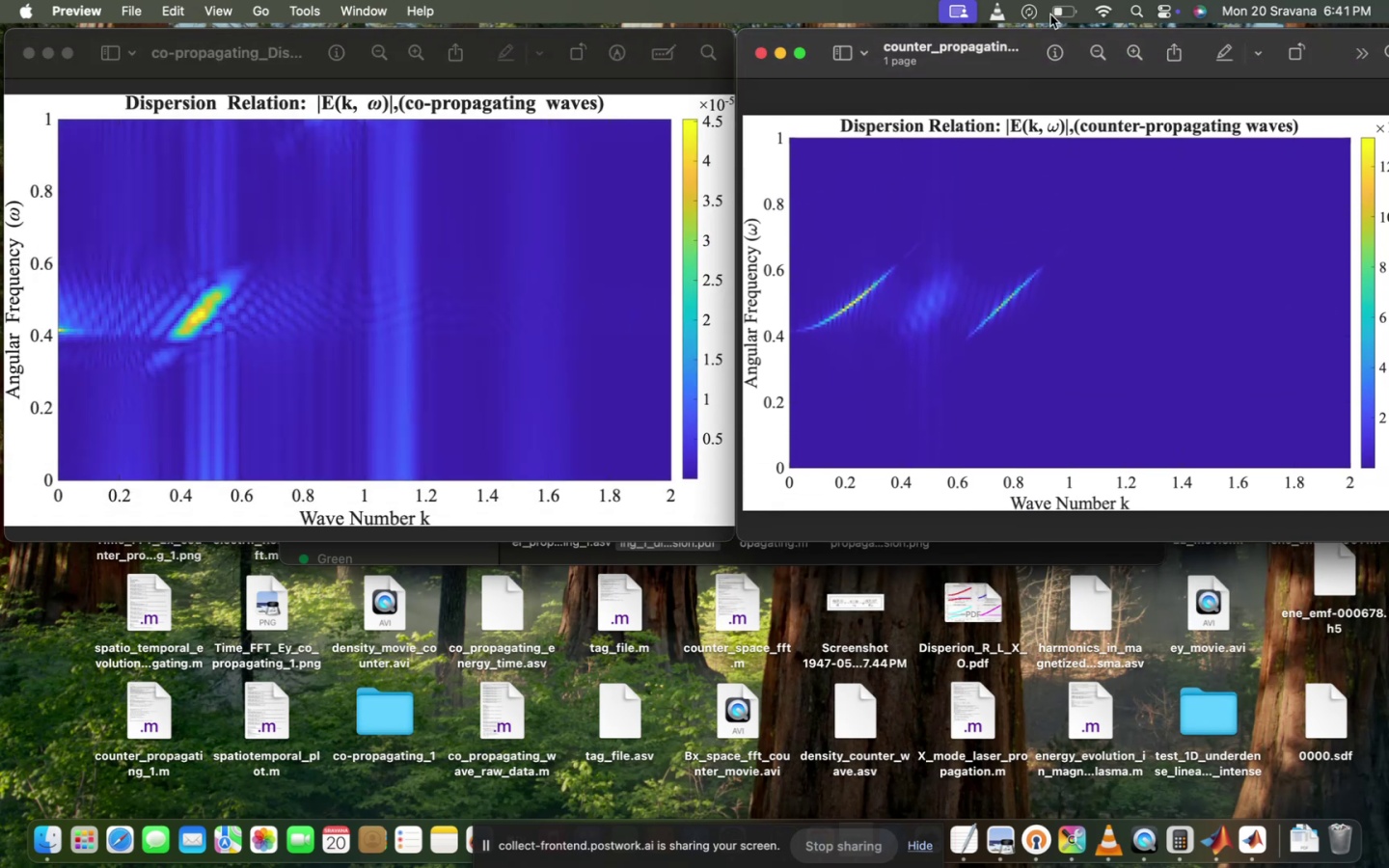 
left_click_drag(start_coordinate=[1033, 40], to_coordinate=[1104, 0])
 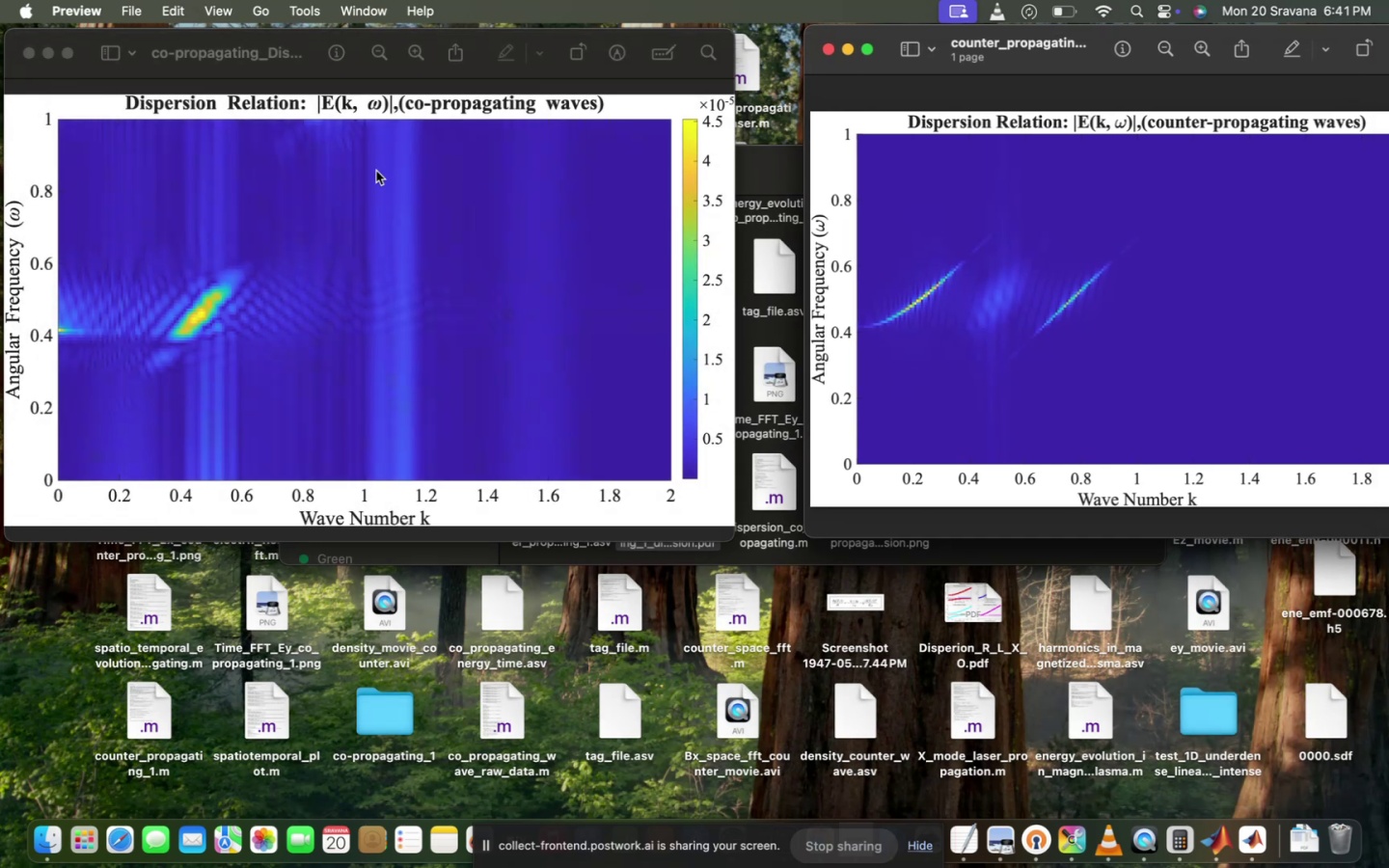 
scroll: coordinate [376, 171], scroll_direction: up, amount: 304.0
 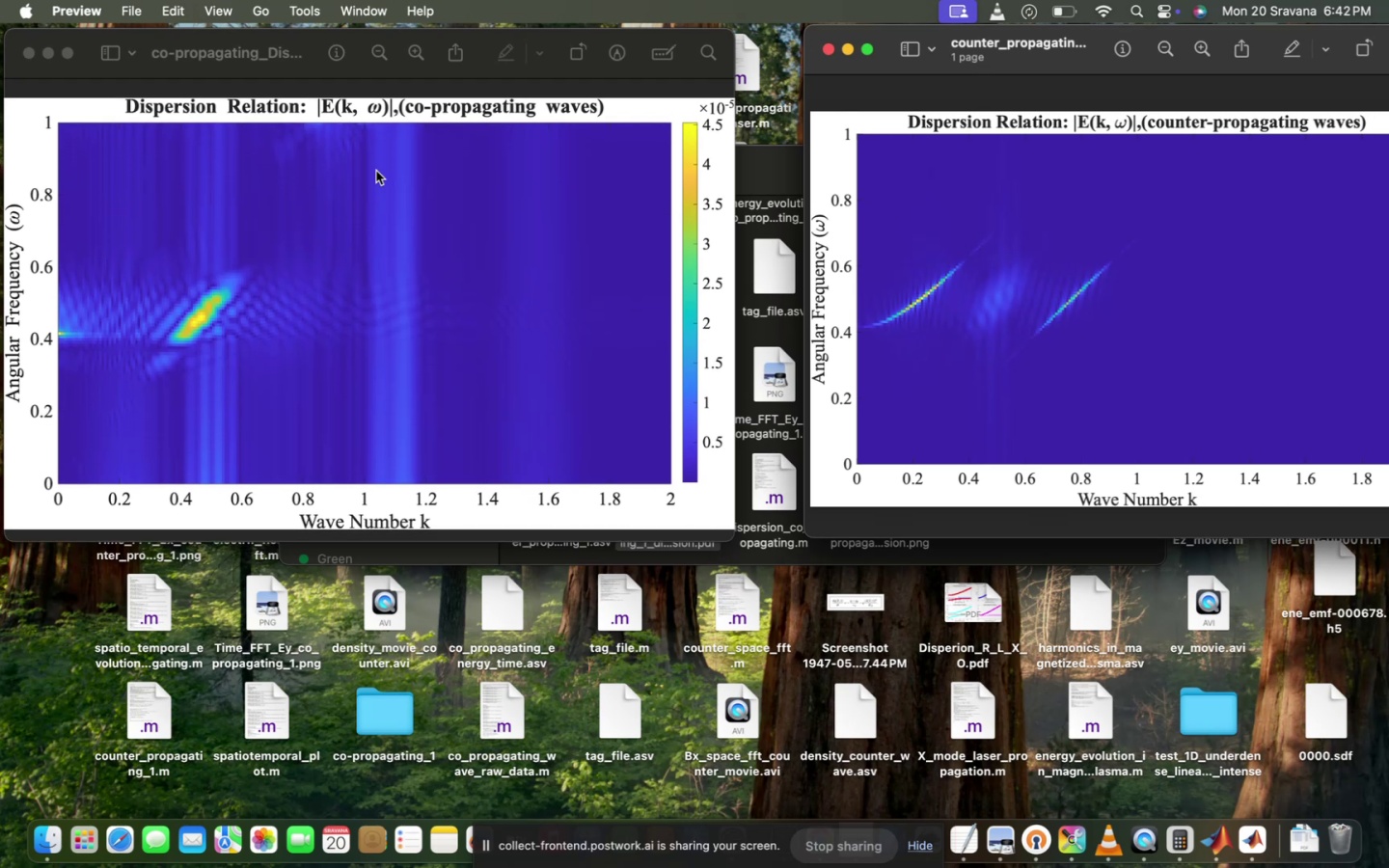 
wait(7.41)
 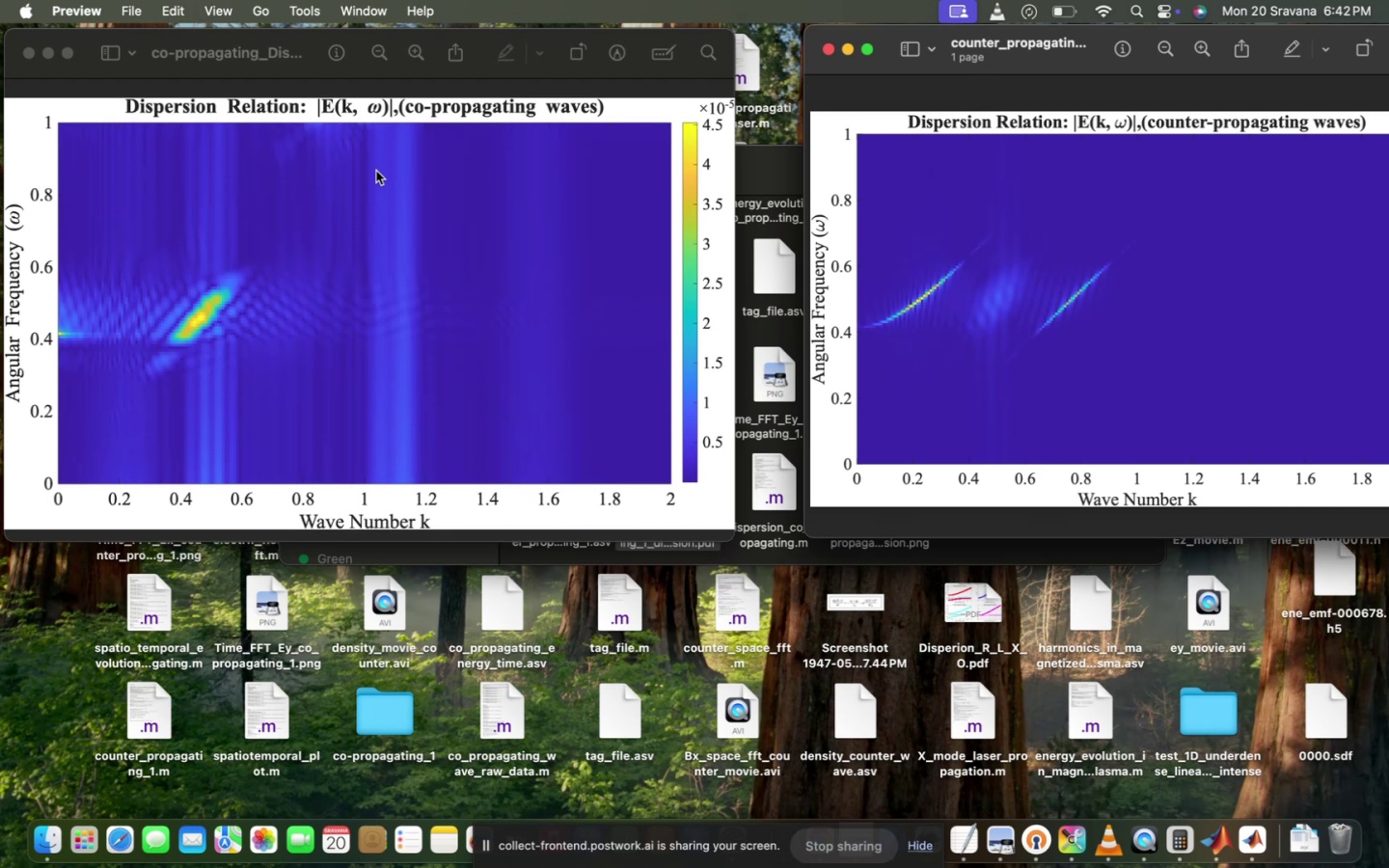 
left_click([208, 361])
 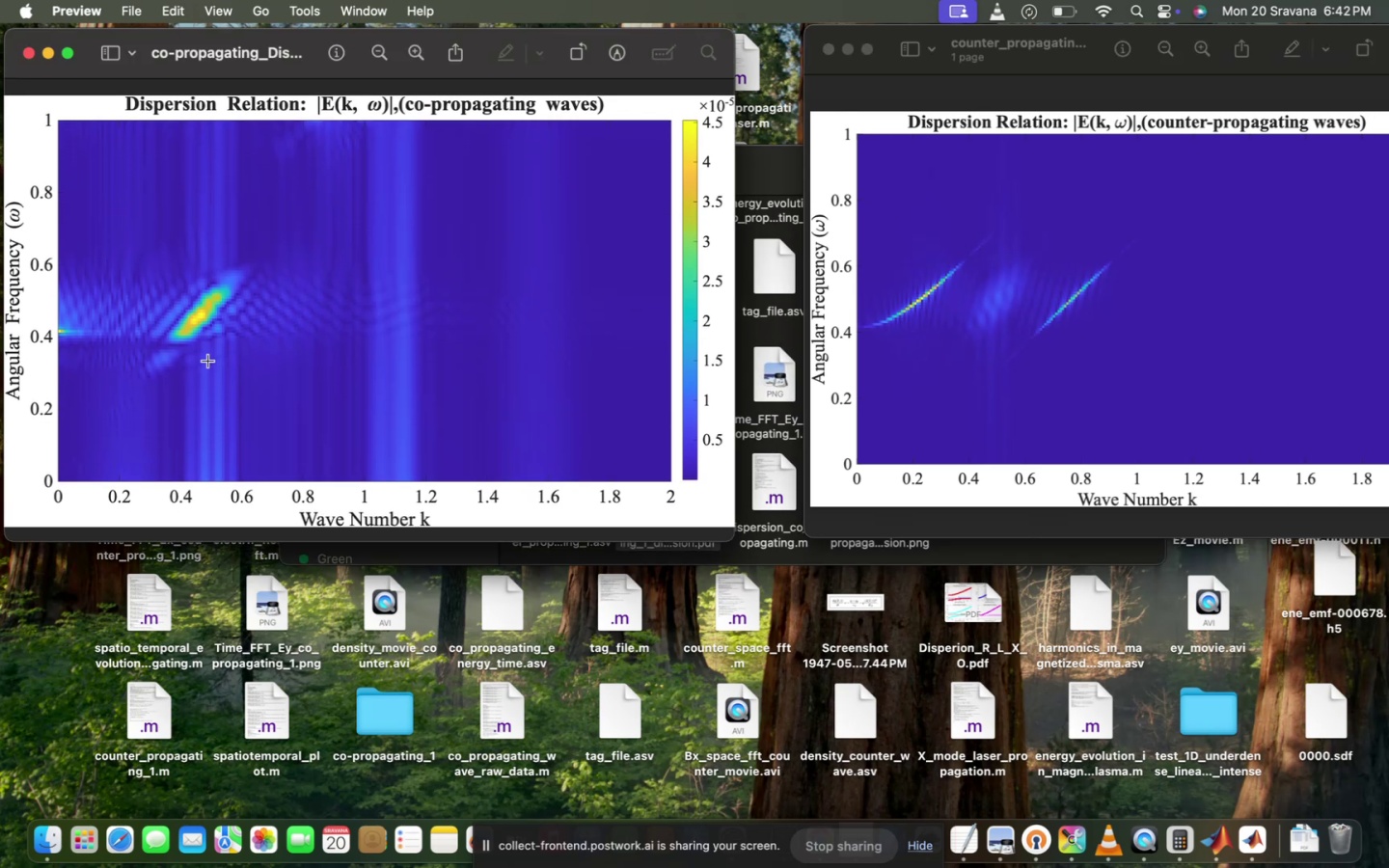 
scroll: coordinate [208, 361], scroll_direction: up, amount: 64.0
 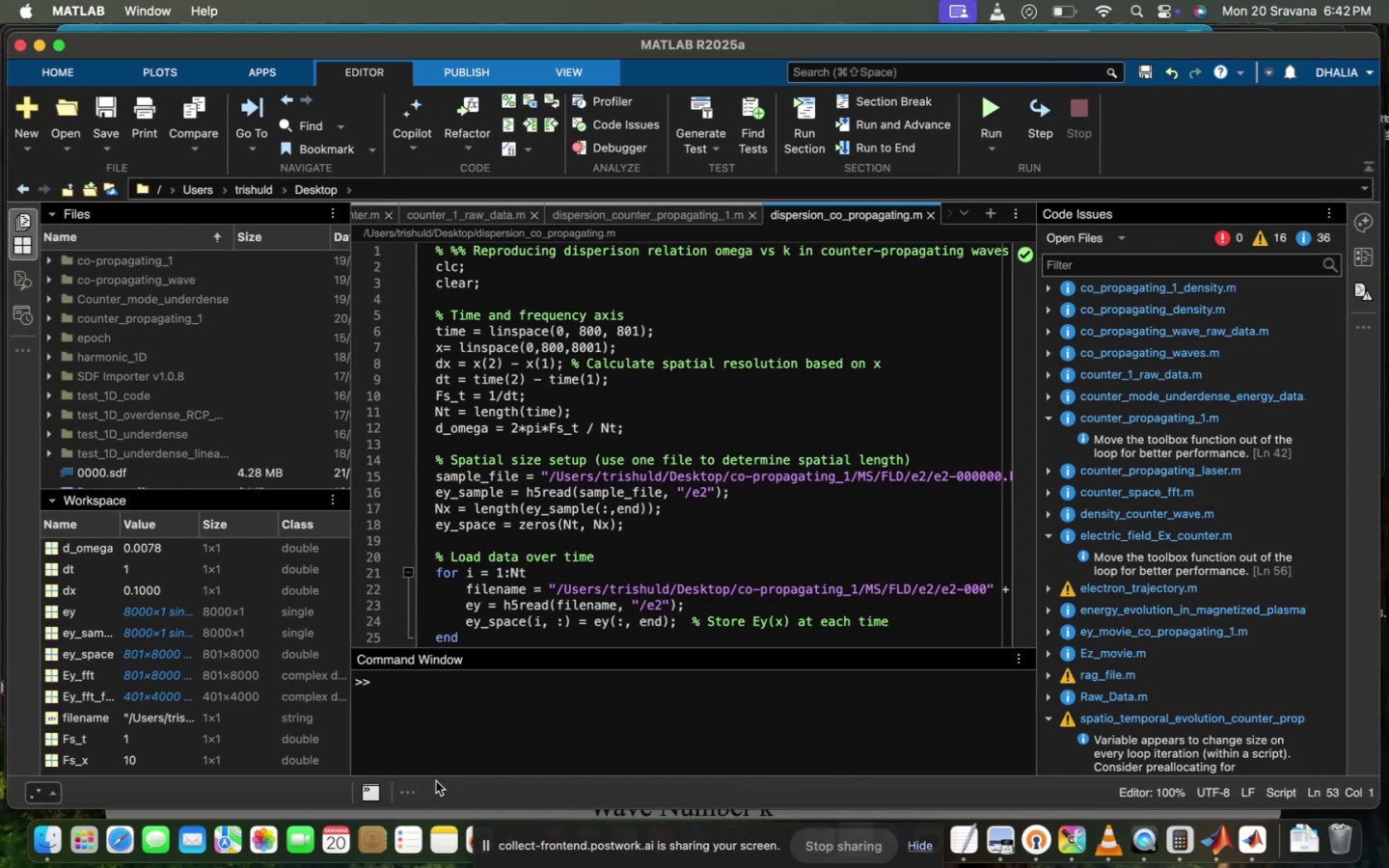 
scroll: coordinate [531, 607], scroll_direction: down, amount: 49.0
 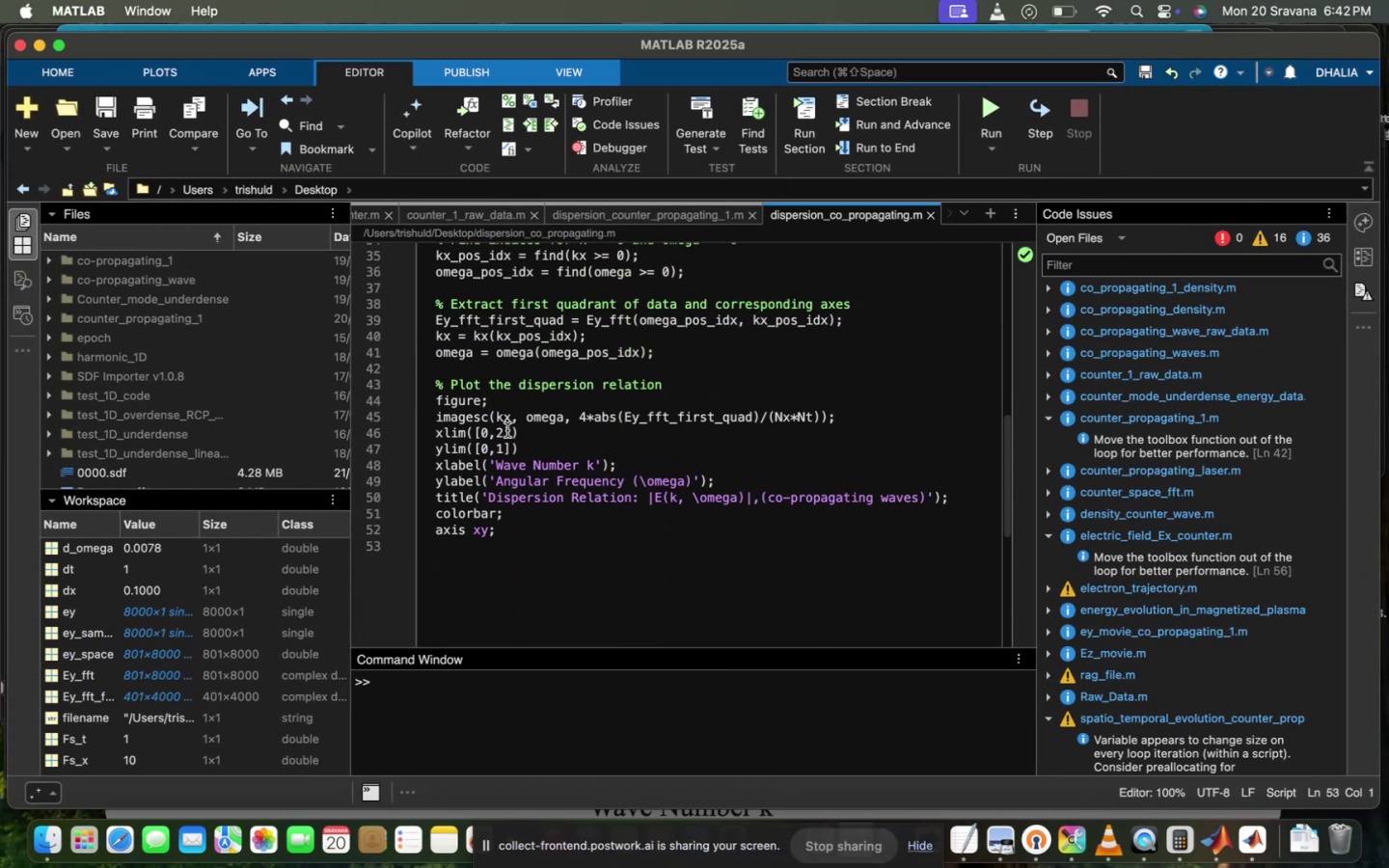 
left_click([503, 430])
 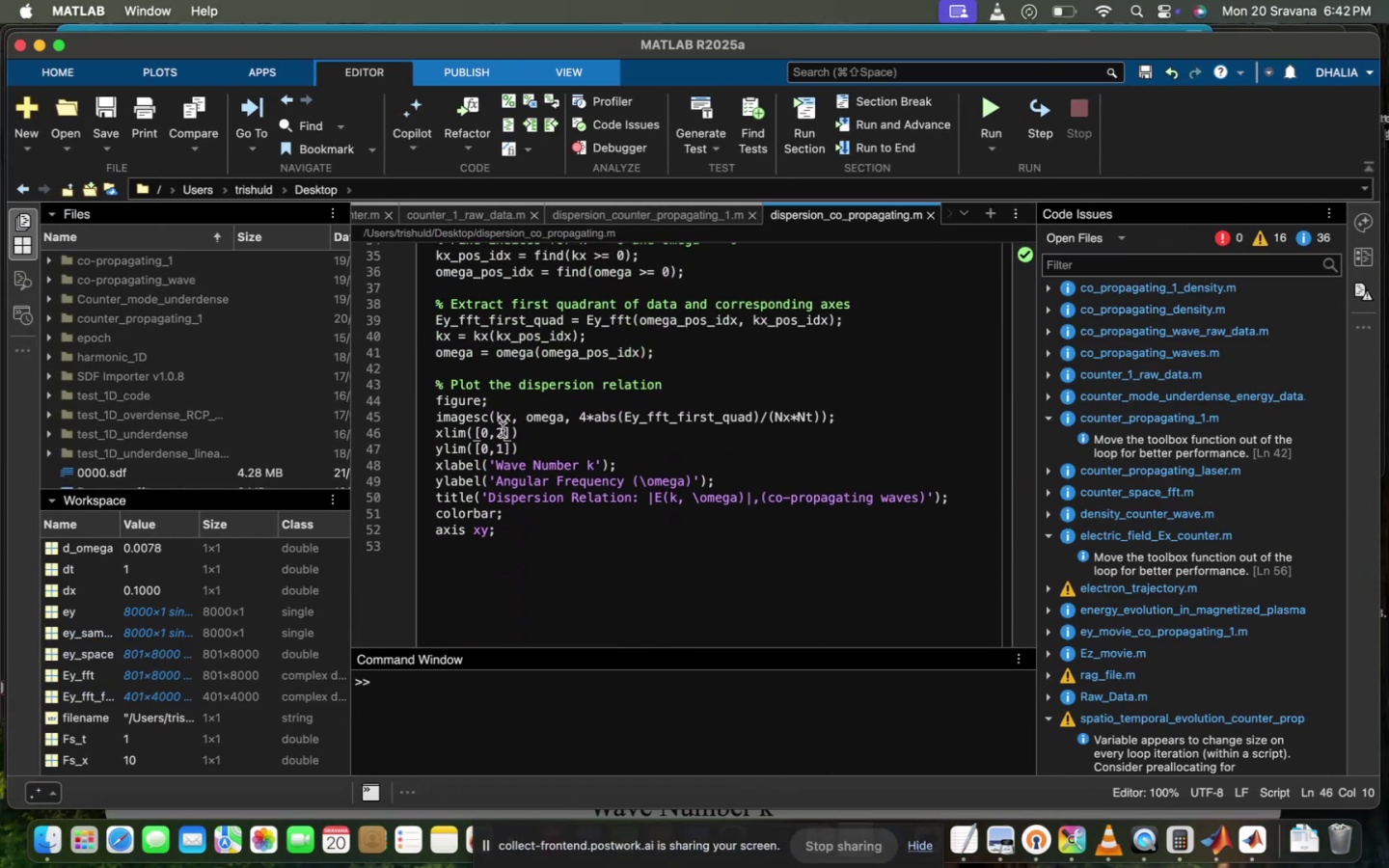 
key(Backspace)
 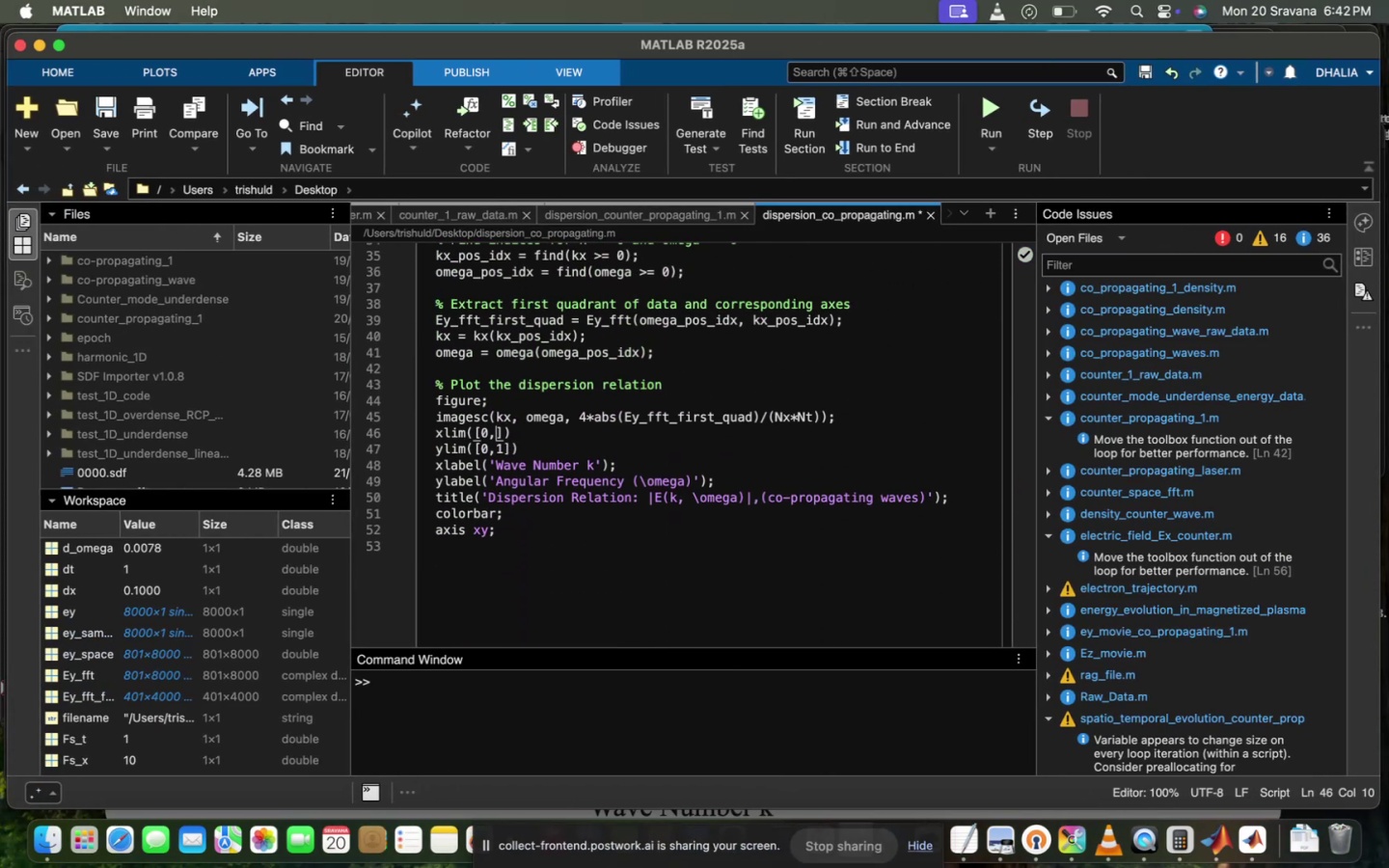 
key(3)
 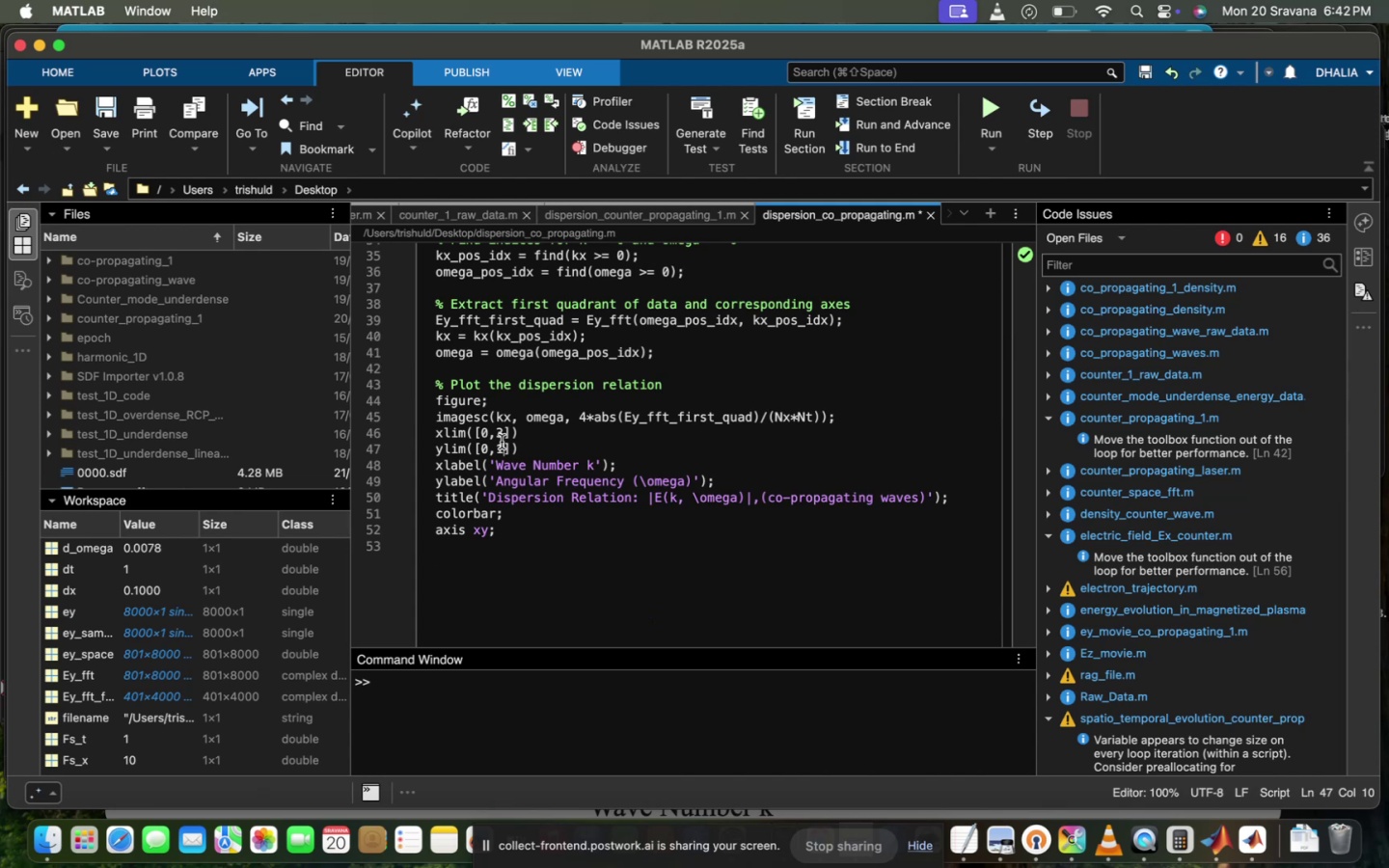 
key(Backspace)
 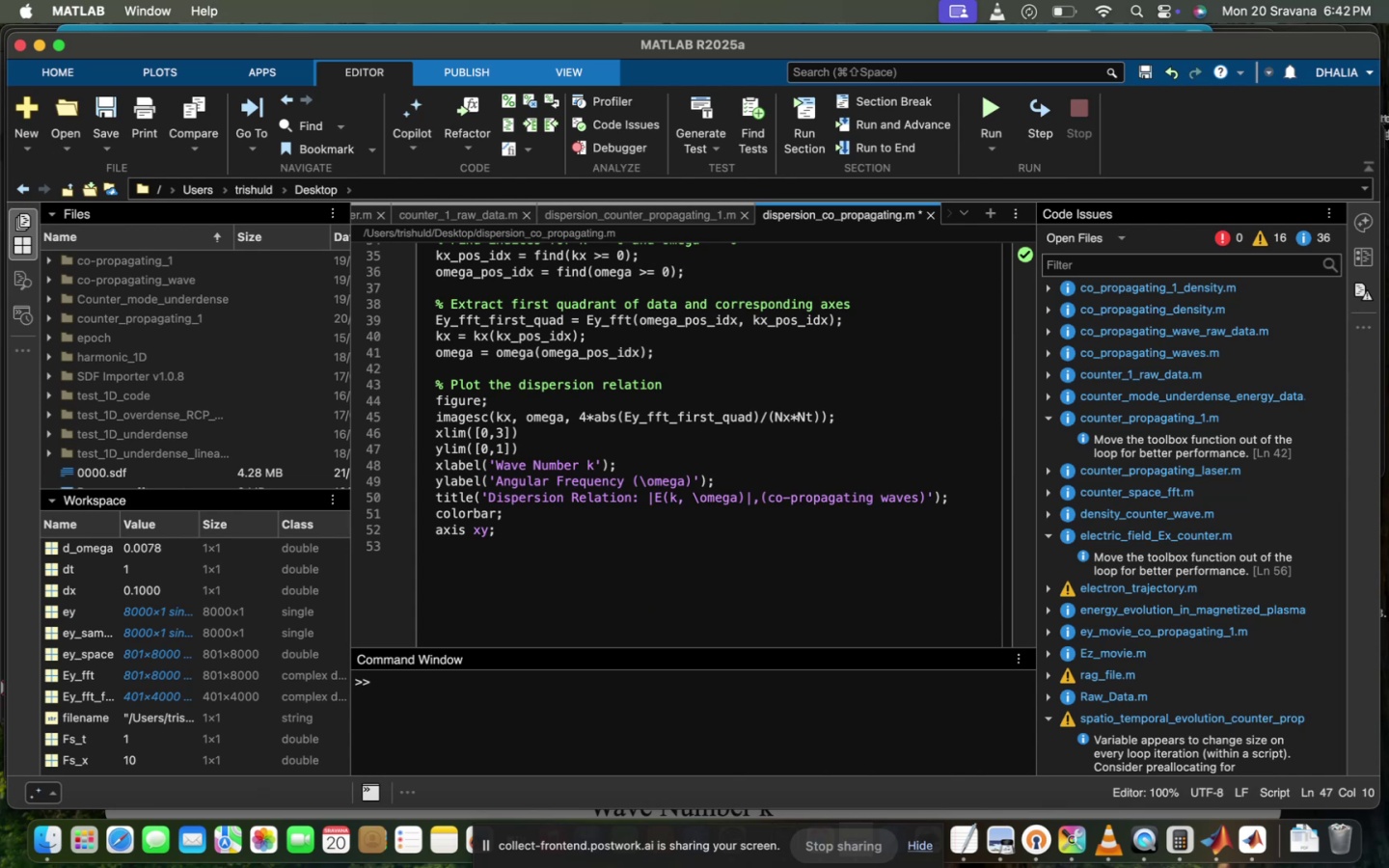 
key(3)
 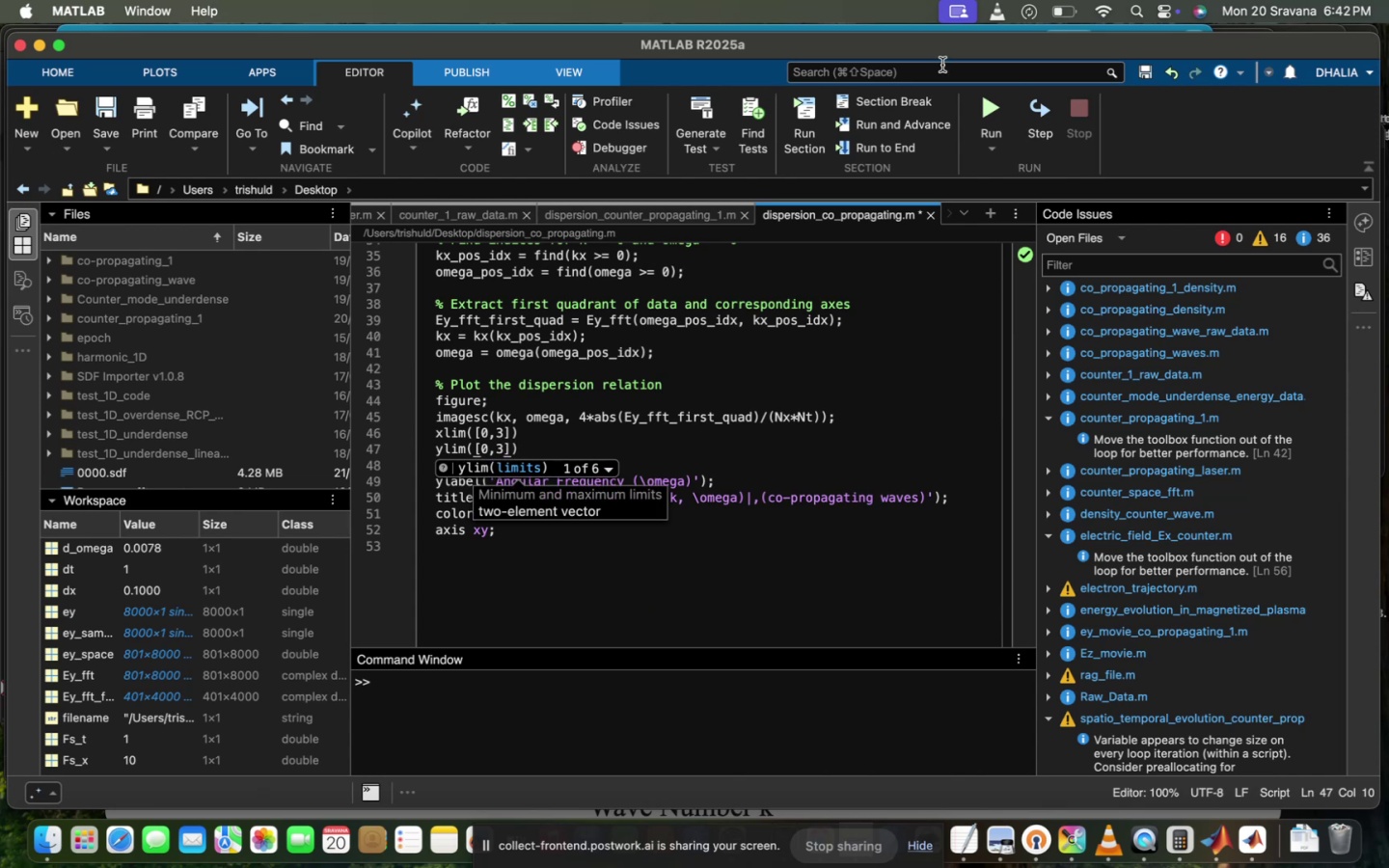 
left_click([990, 98])
 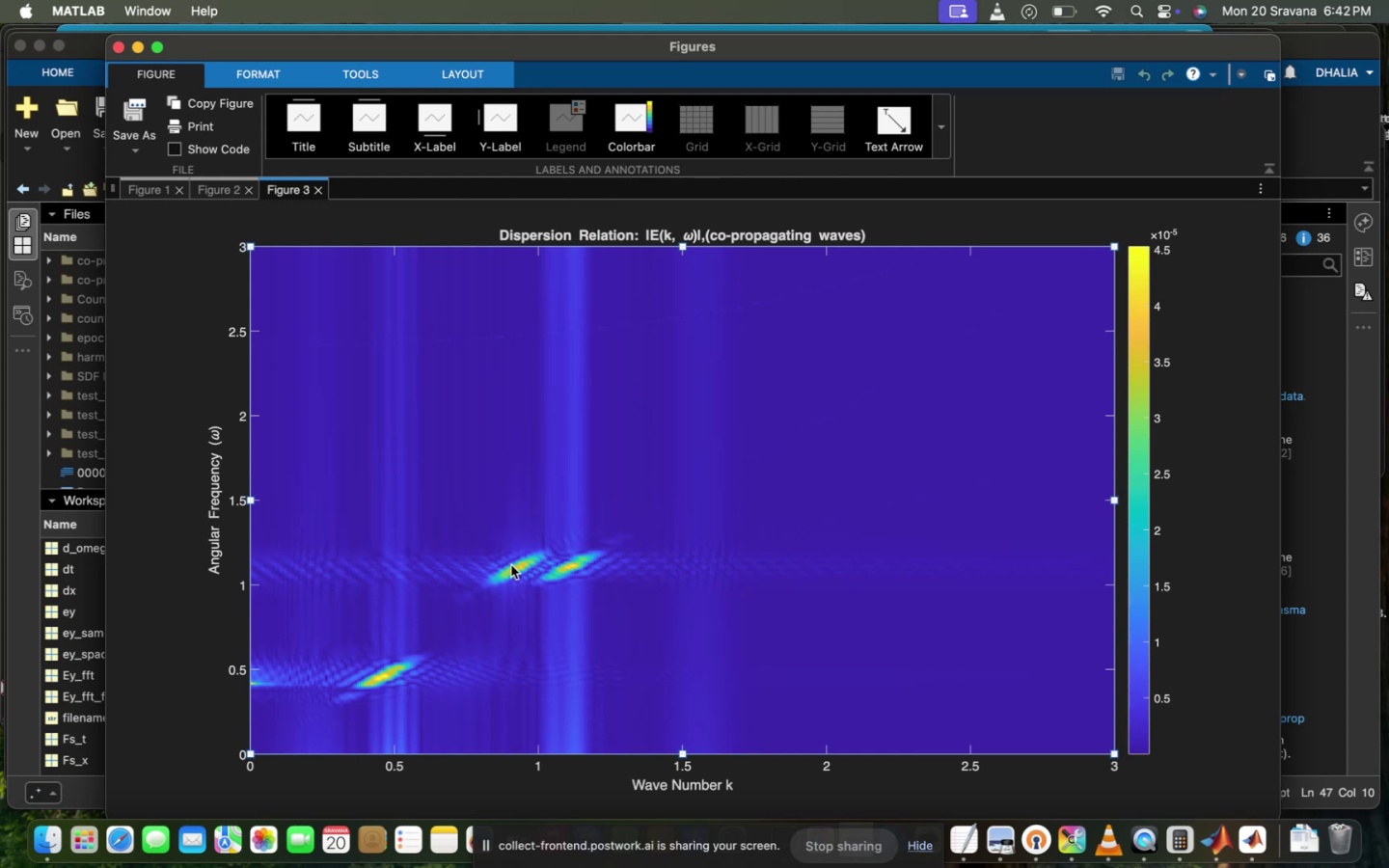 
wait(37.0)
 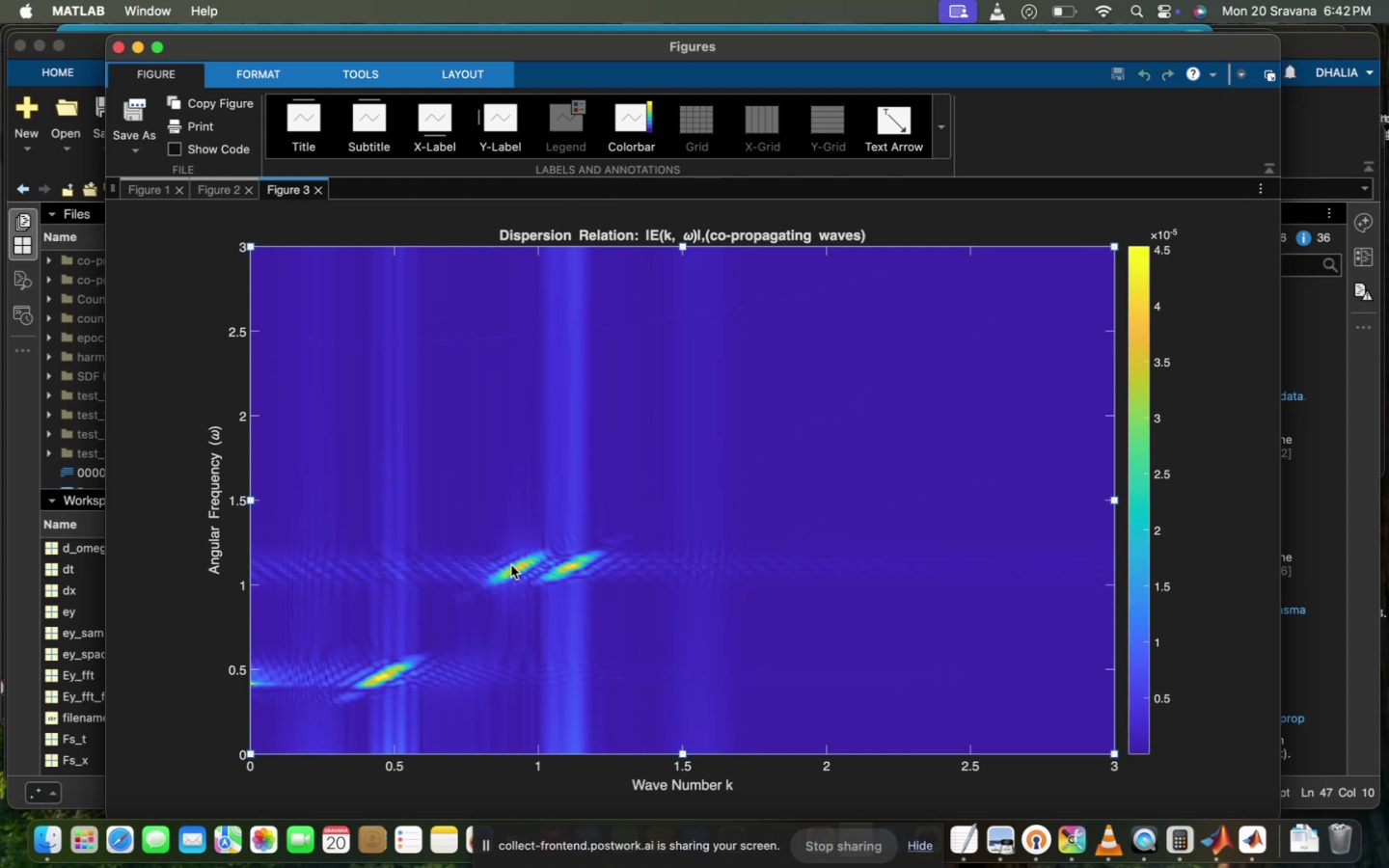 
scroll: coordinate [572, 720], scroll_direction: down, amount: 12.0
 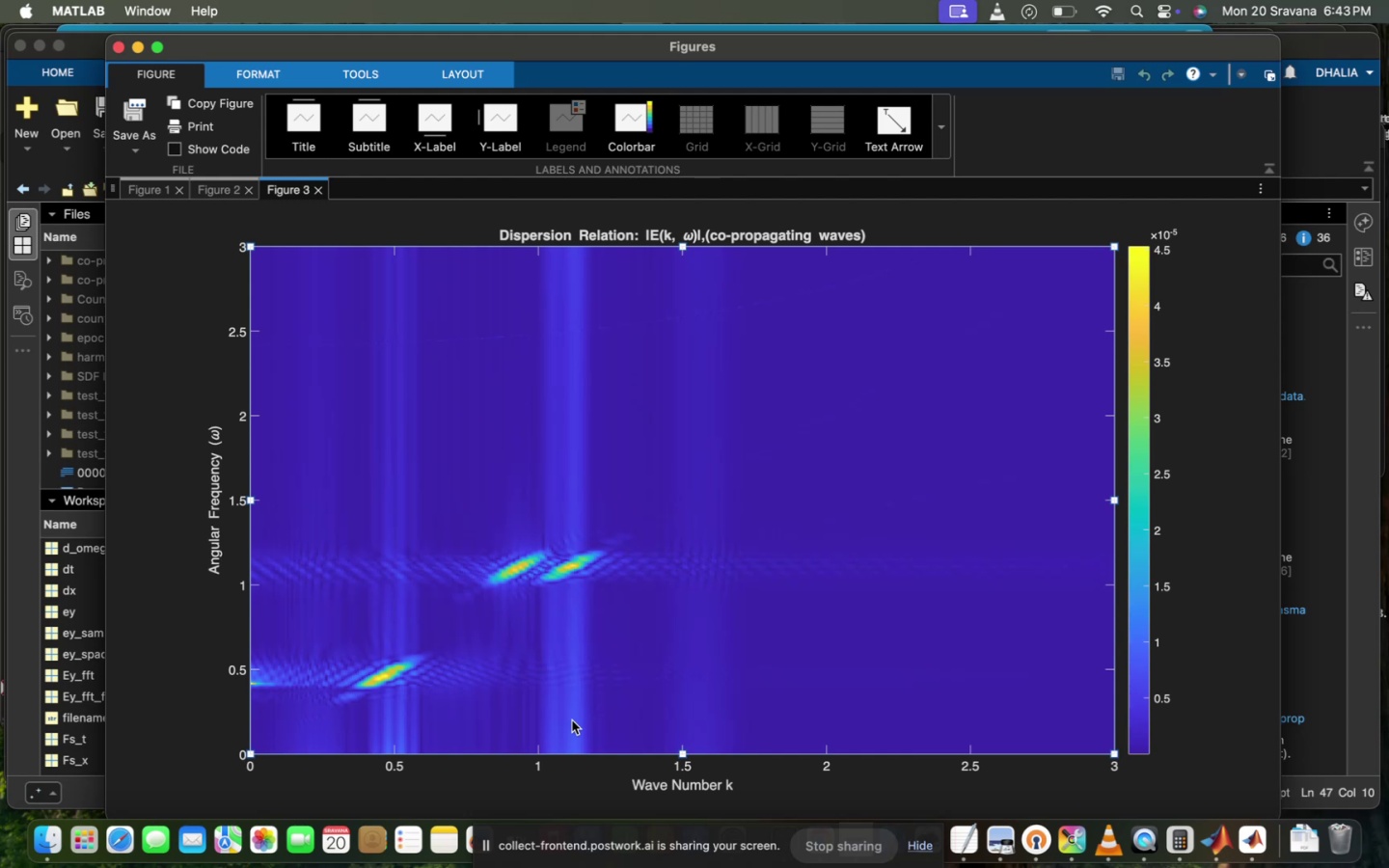 
scroll: coordinate [572, 720], scroll_direction: up, amount: 4.0
 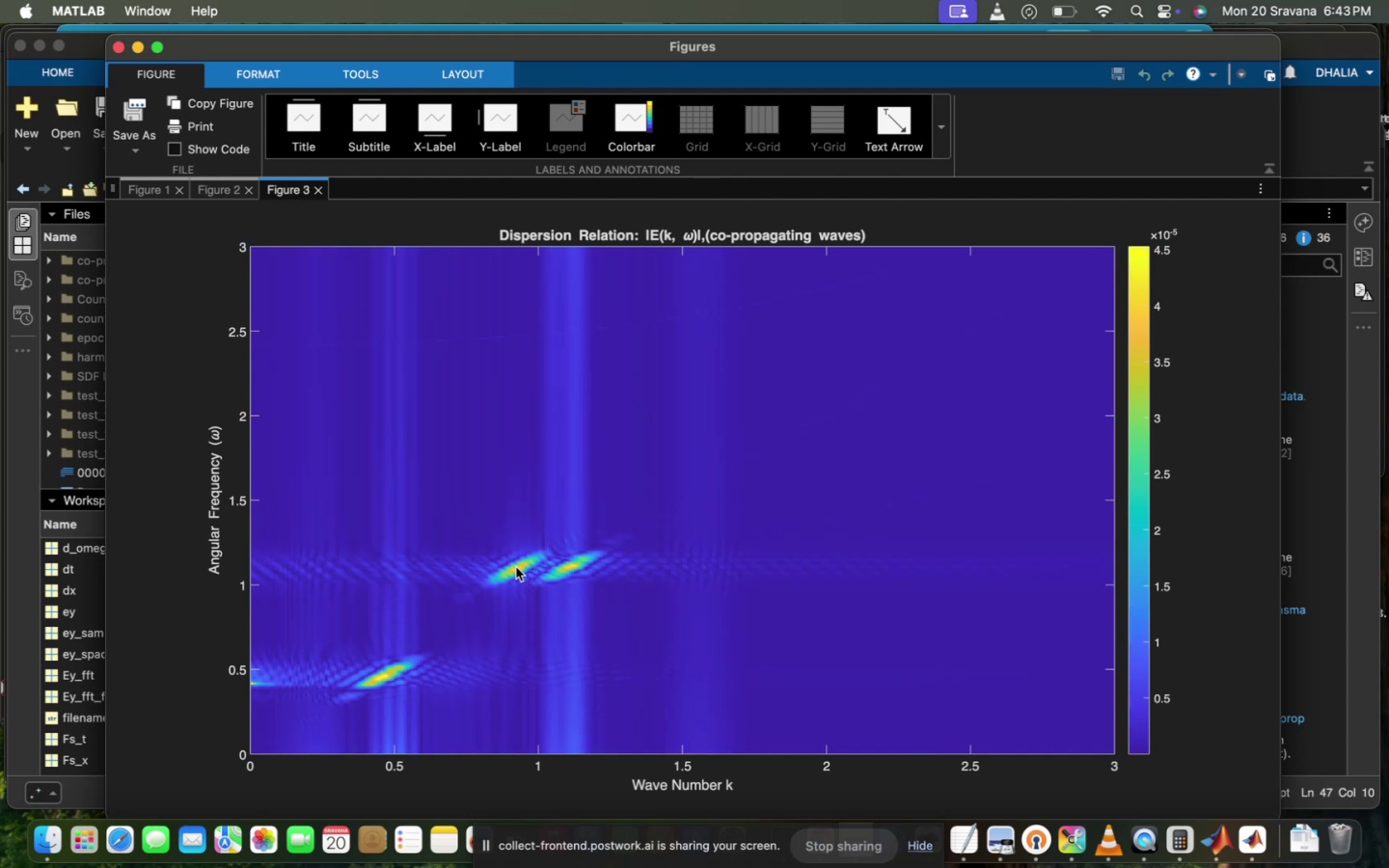 
left_click([586, 579])
 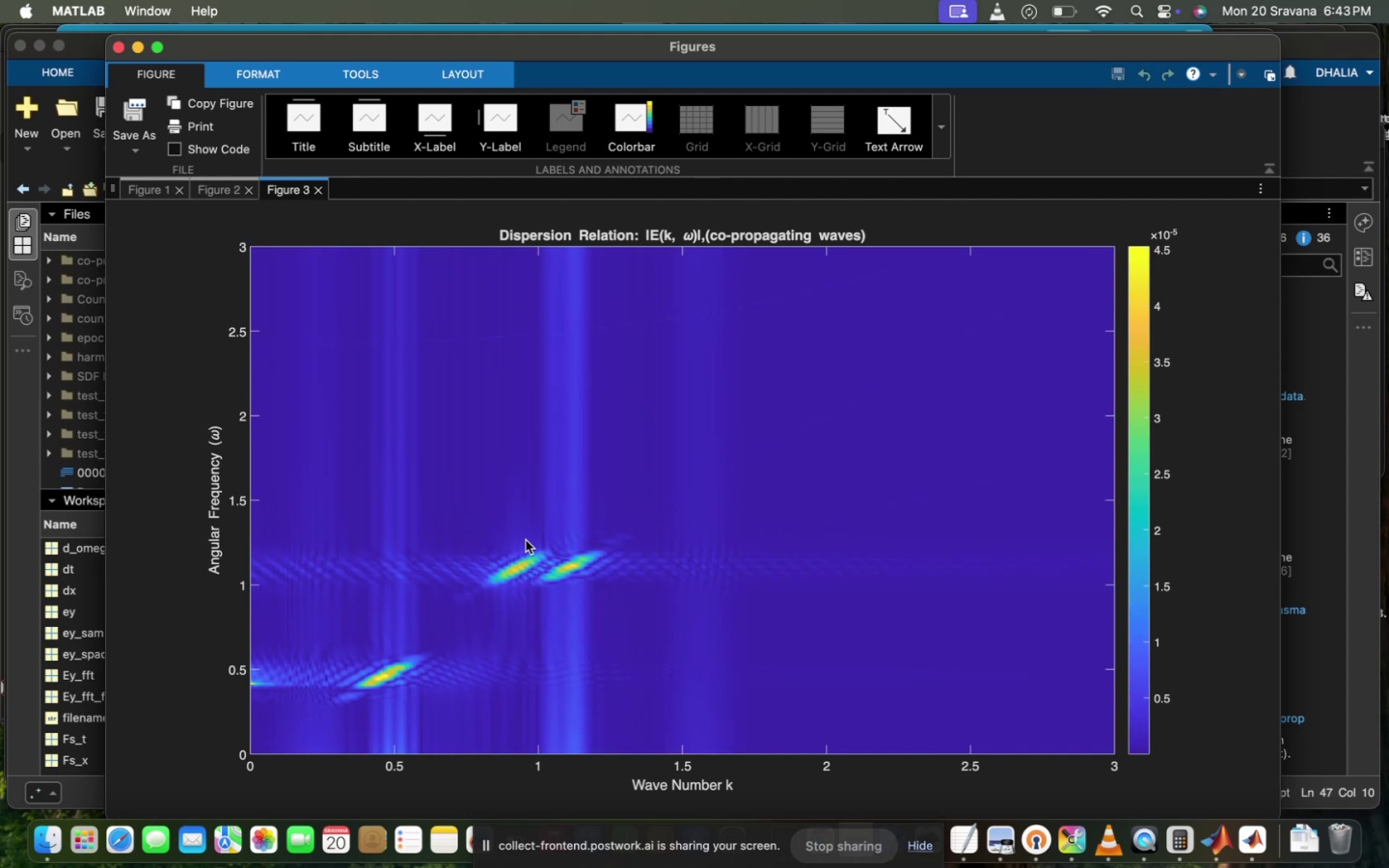 
left_click([502, 559])
 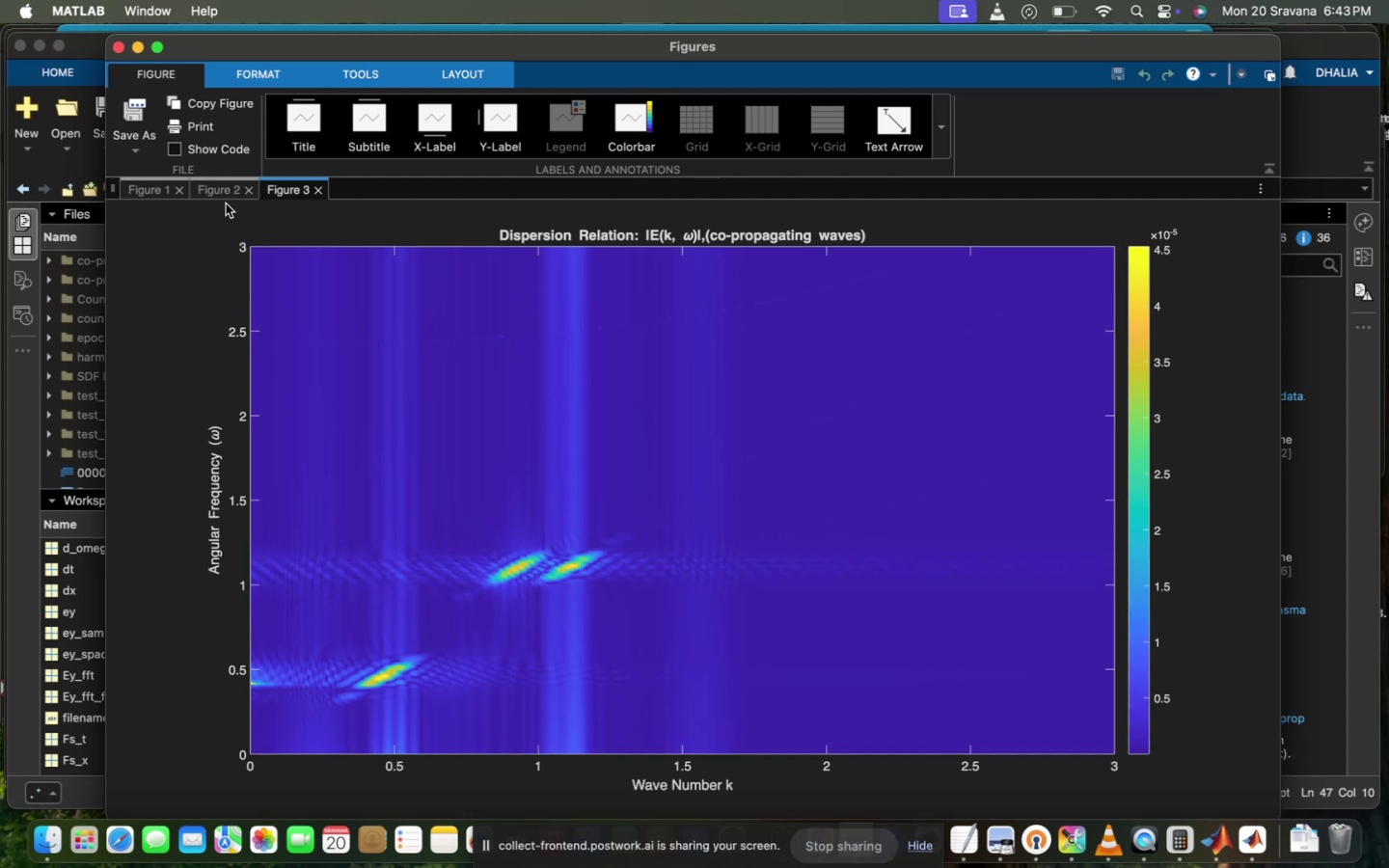 
left_click([225, 189])
 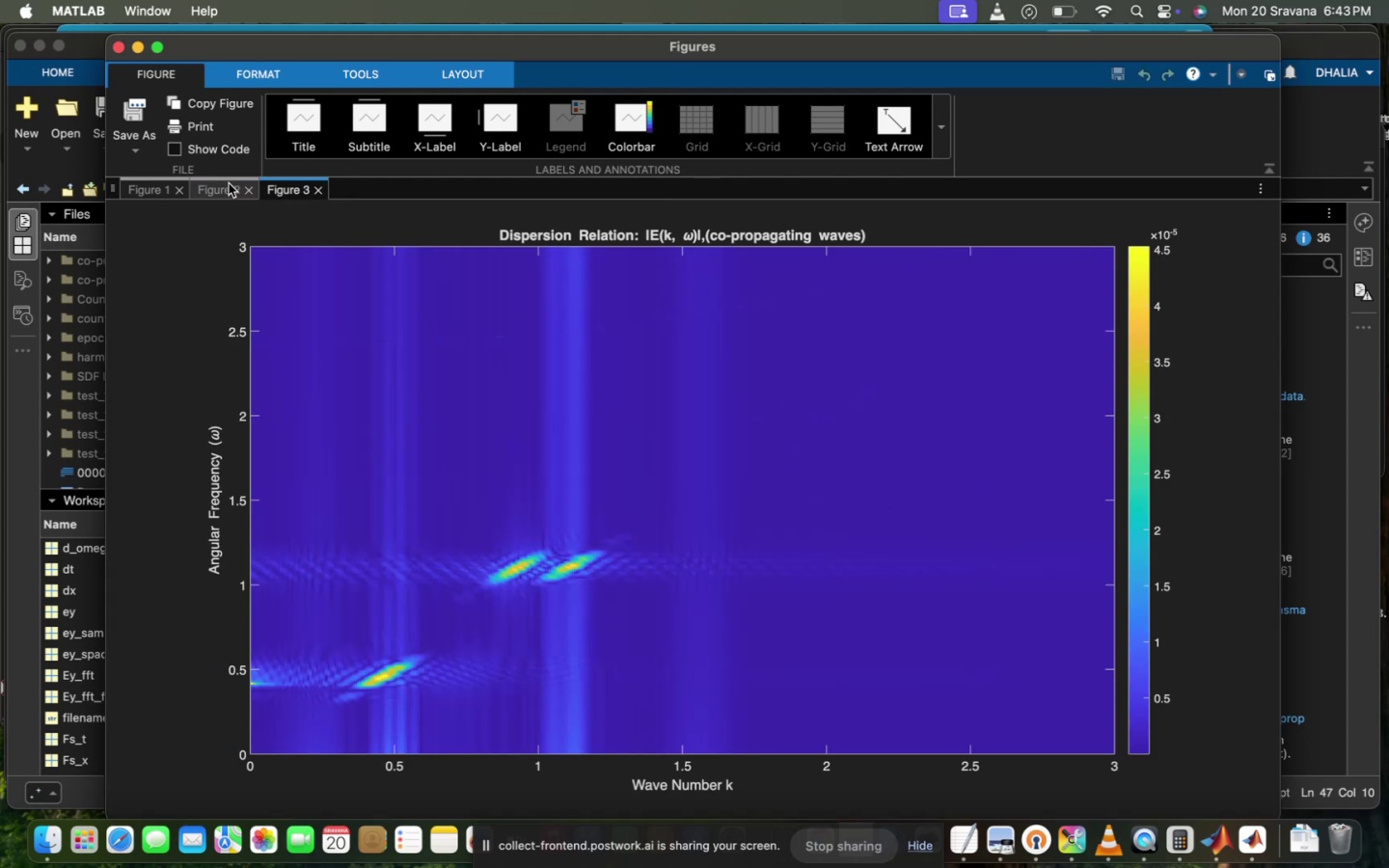 
left_click([247, 189])
 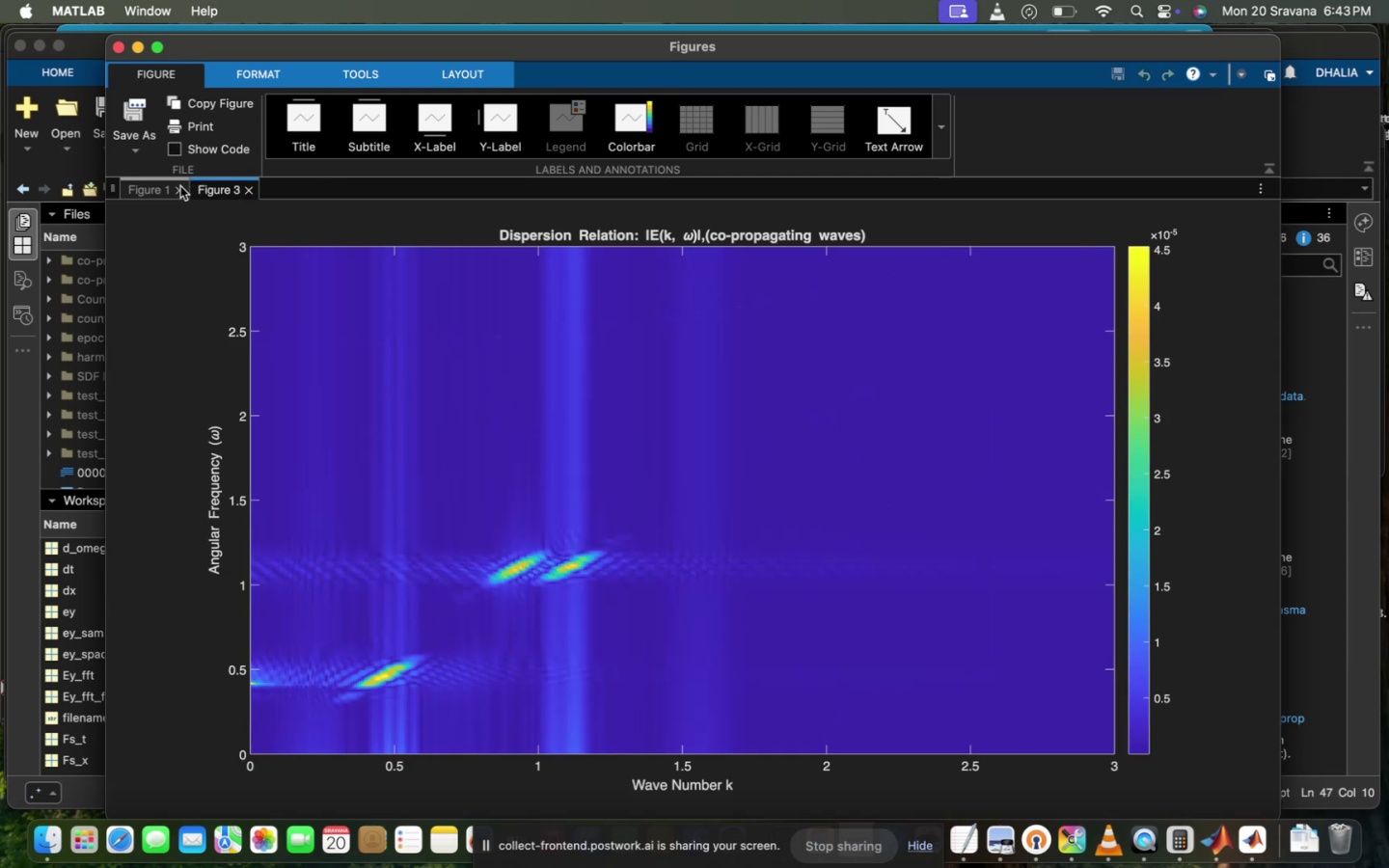 
left_click([180, 186])
 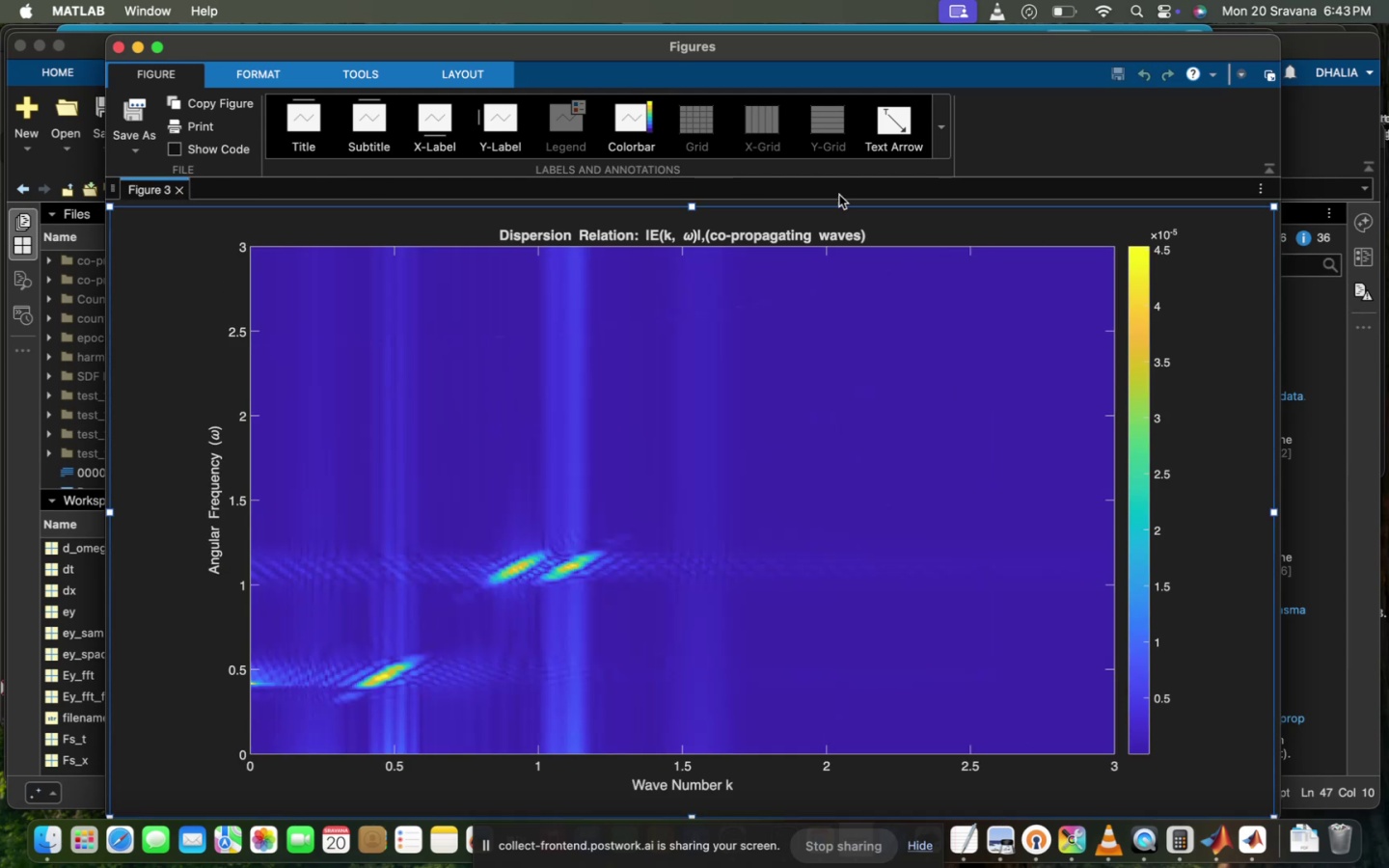 
wait(6.7)
 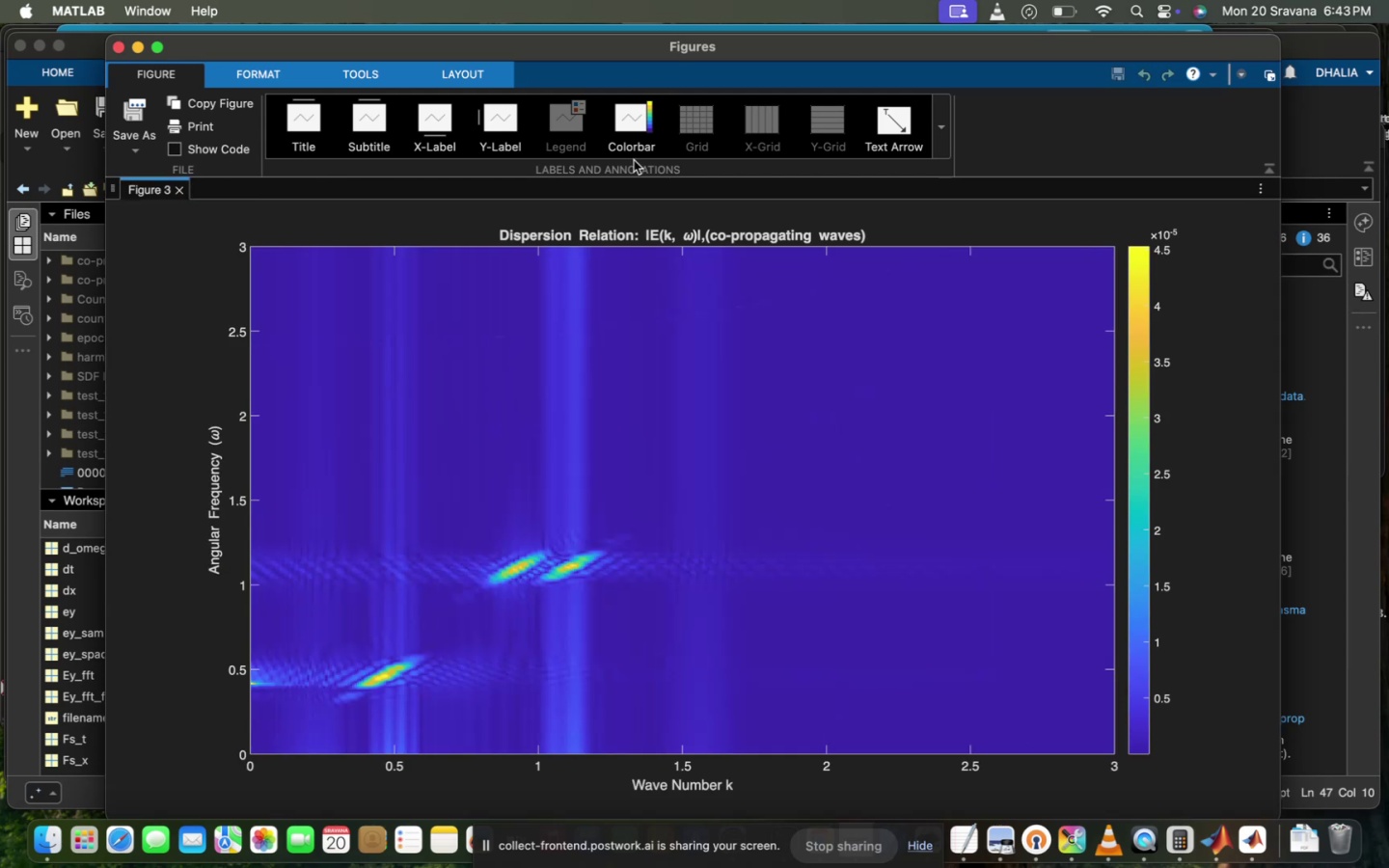 
left_click([978, 257])
 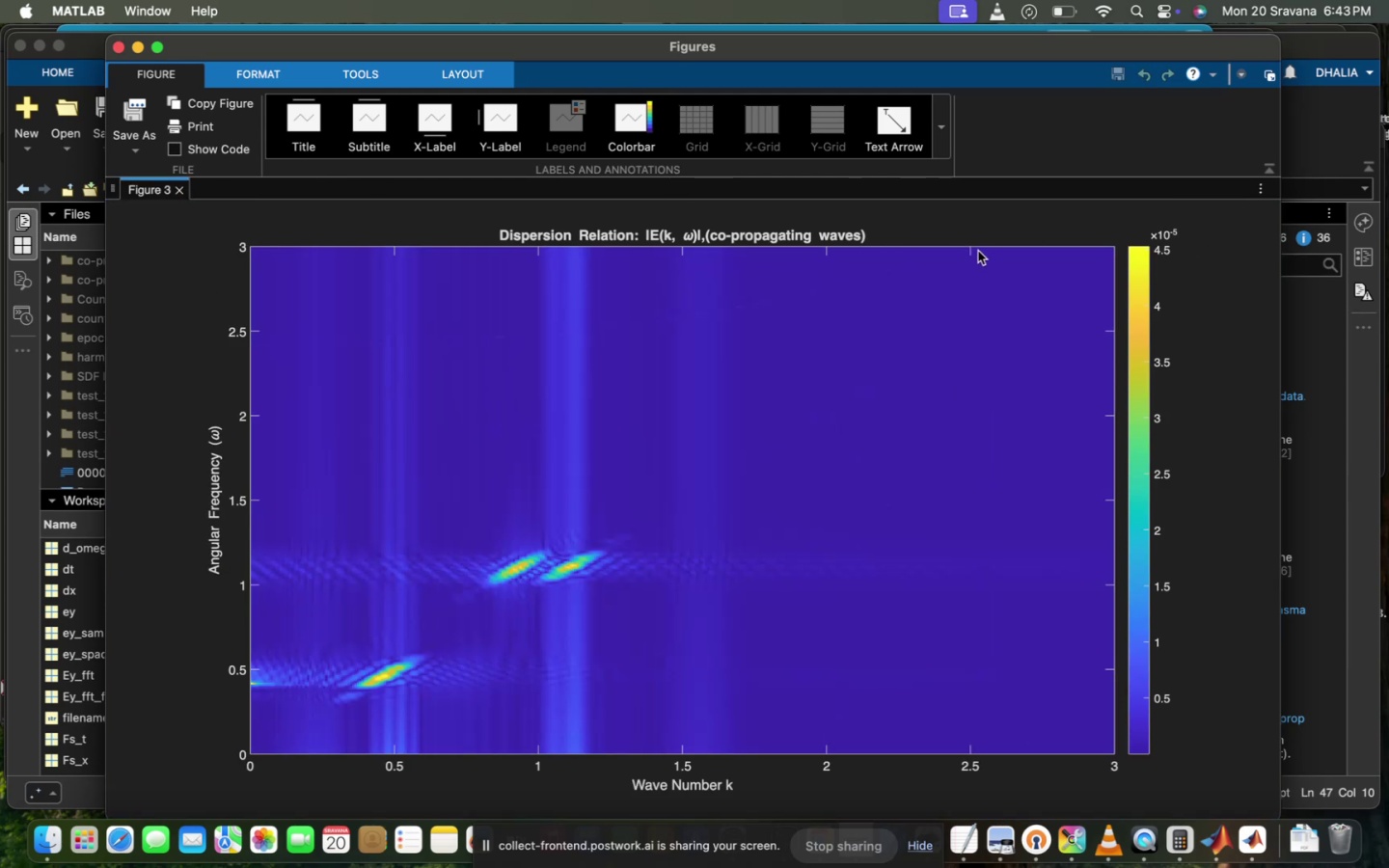 
triple_click([992, 235])
 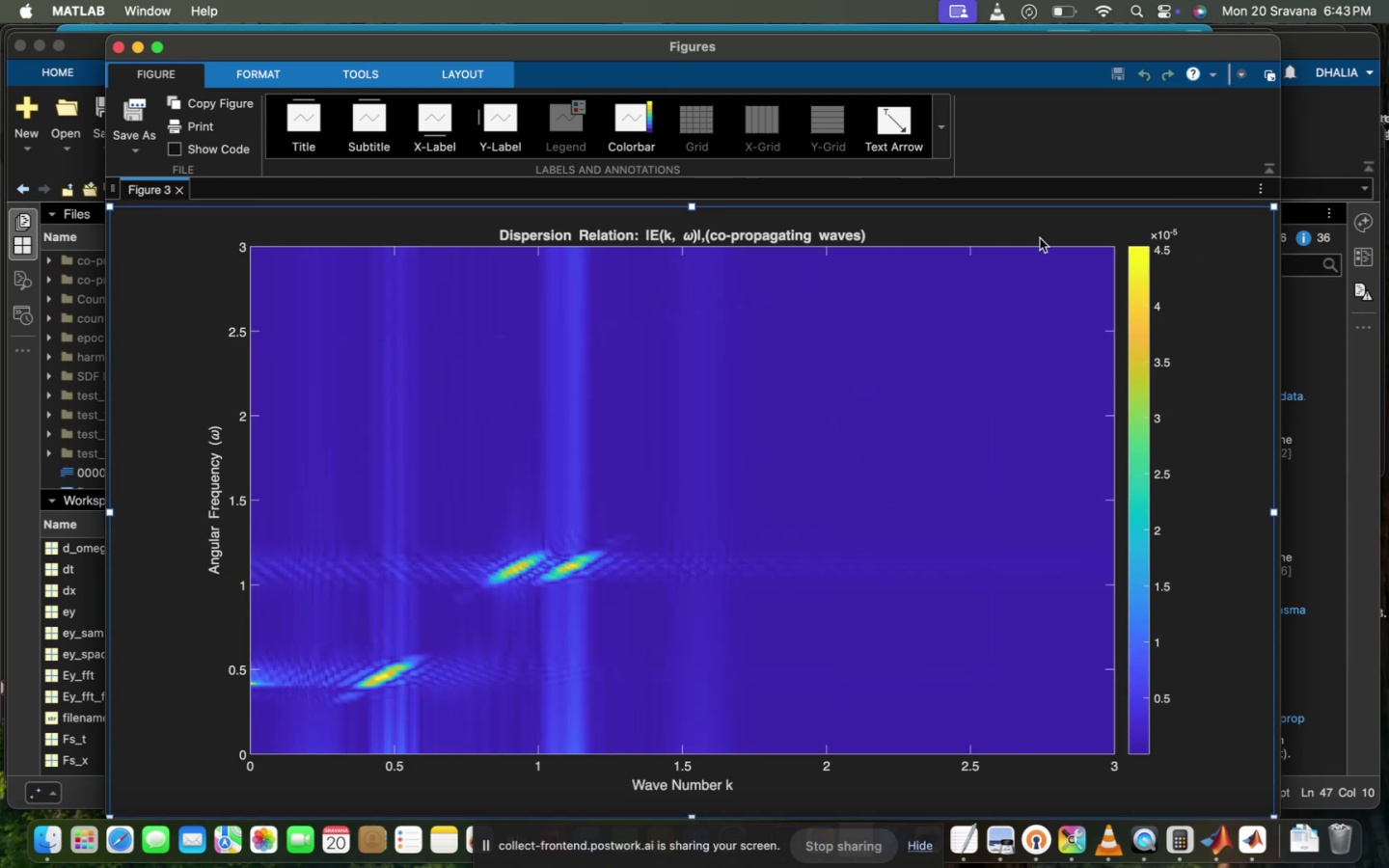 
double_click([1040, 238])
 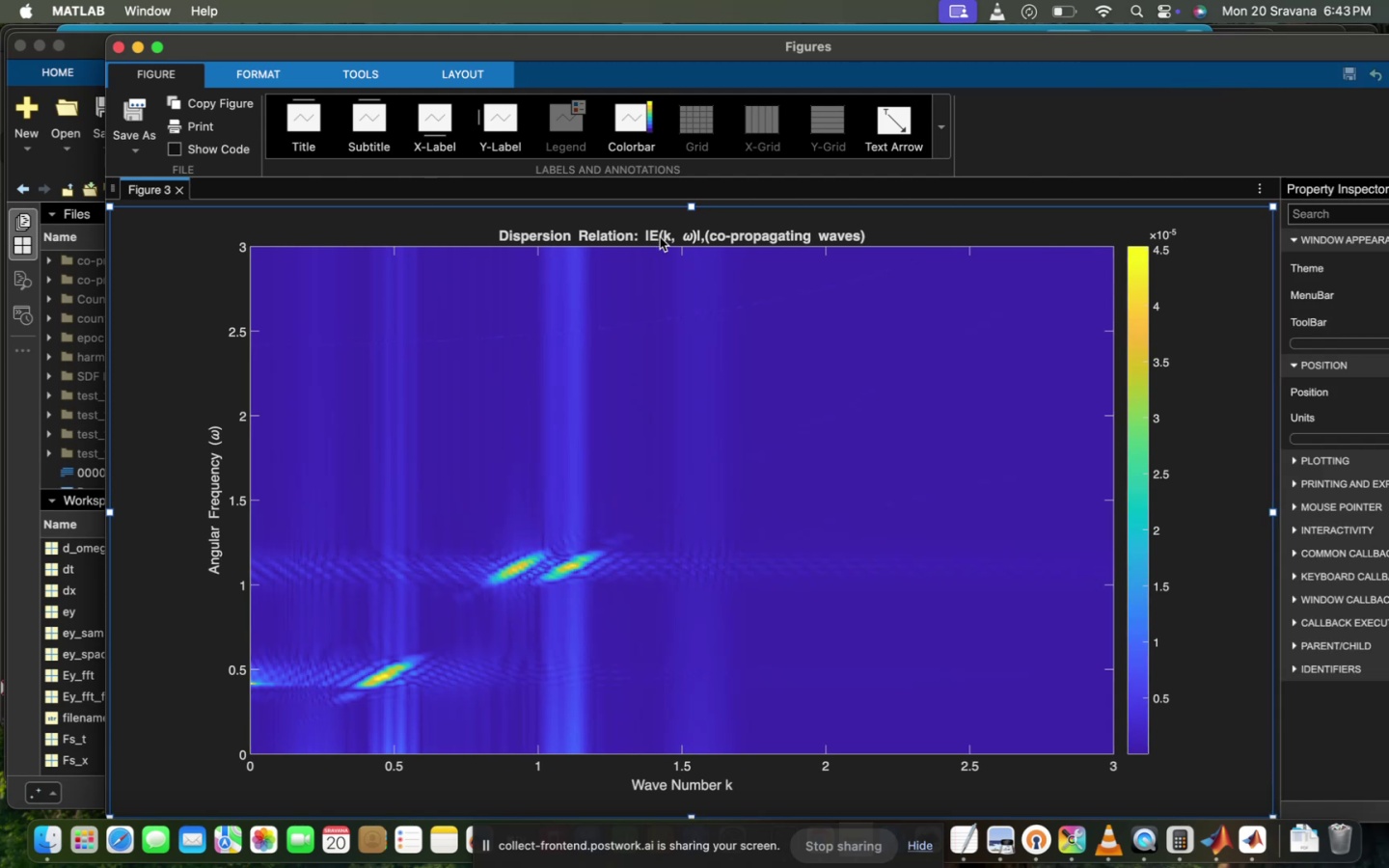 
left_click_drag(start_coordinate=[640, 49], to_coordinate=[569, 46])
 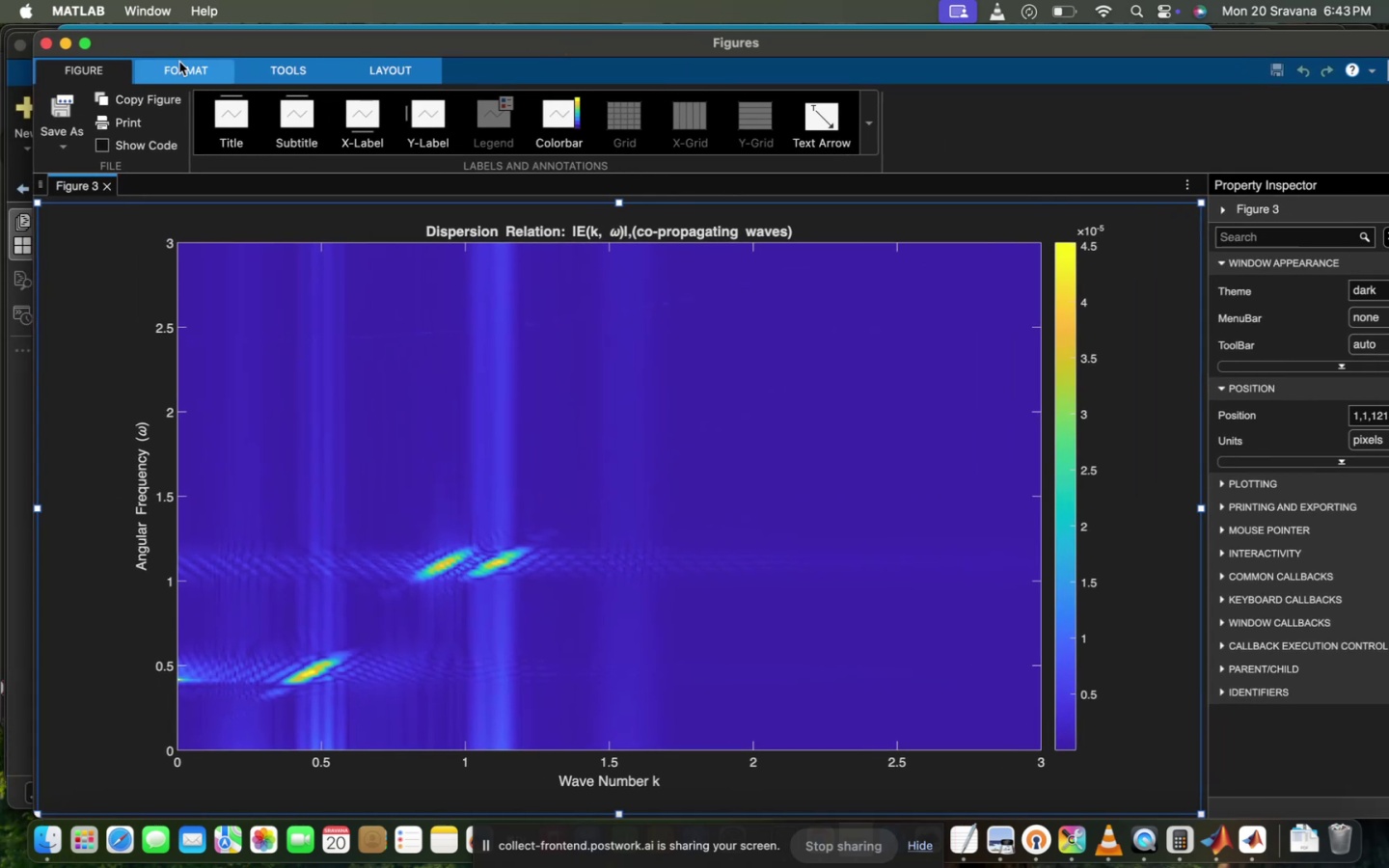 
left_click([189, 66])
 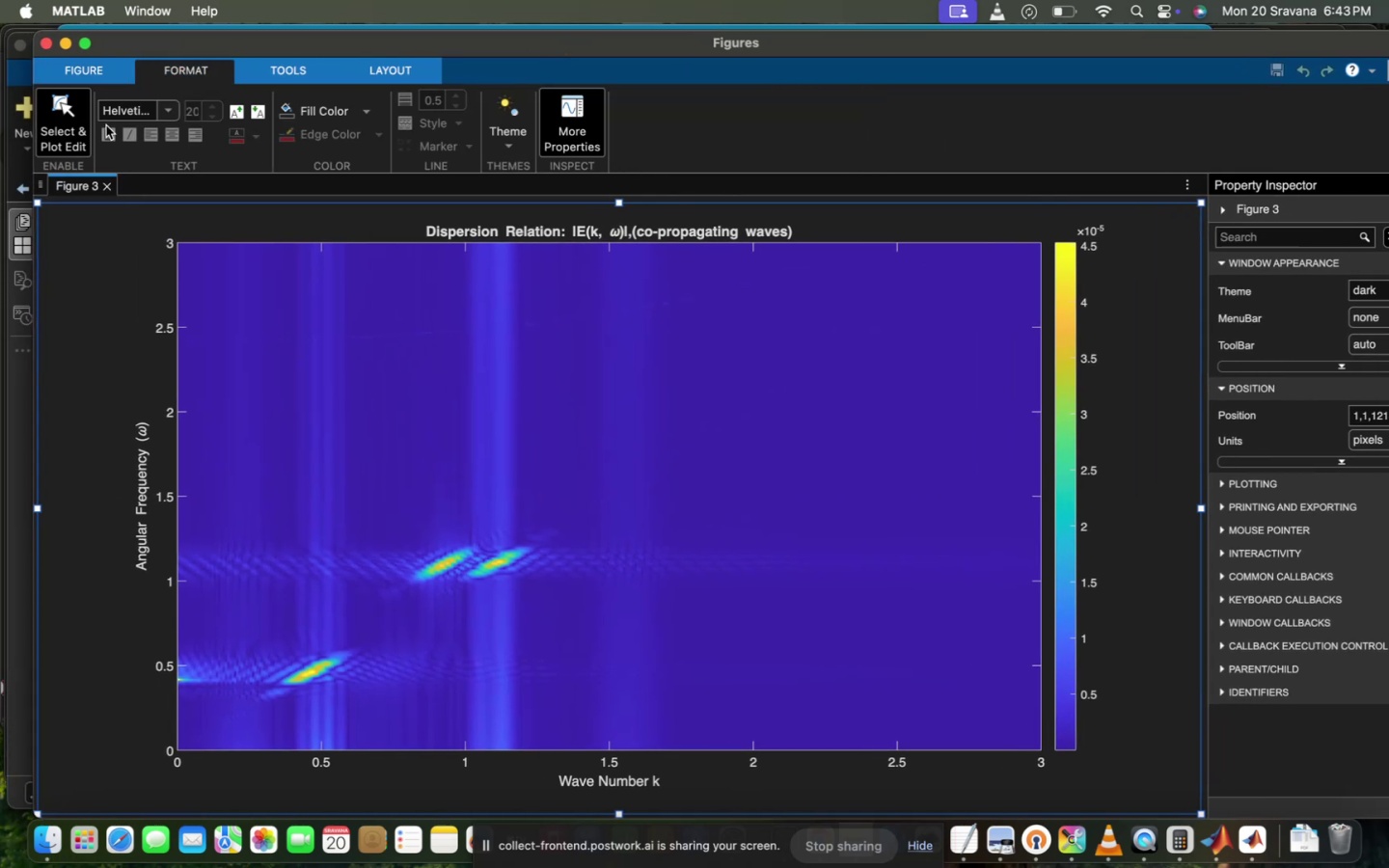 
left_click([73, 116])
 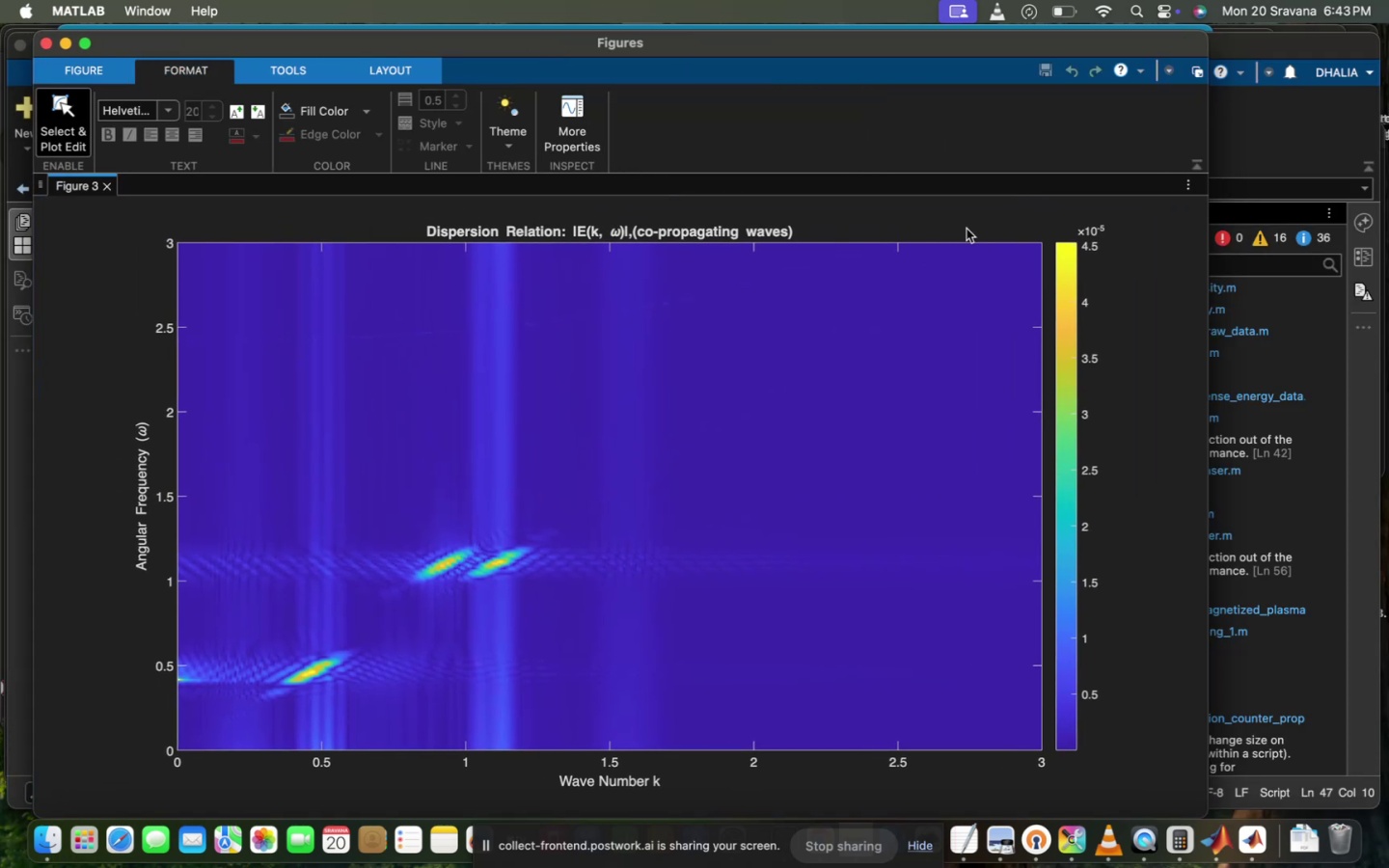 
double_click([967, 229])
 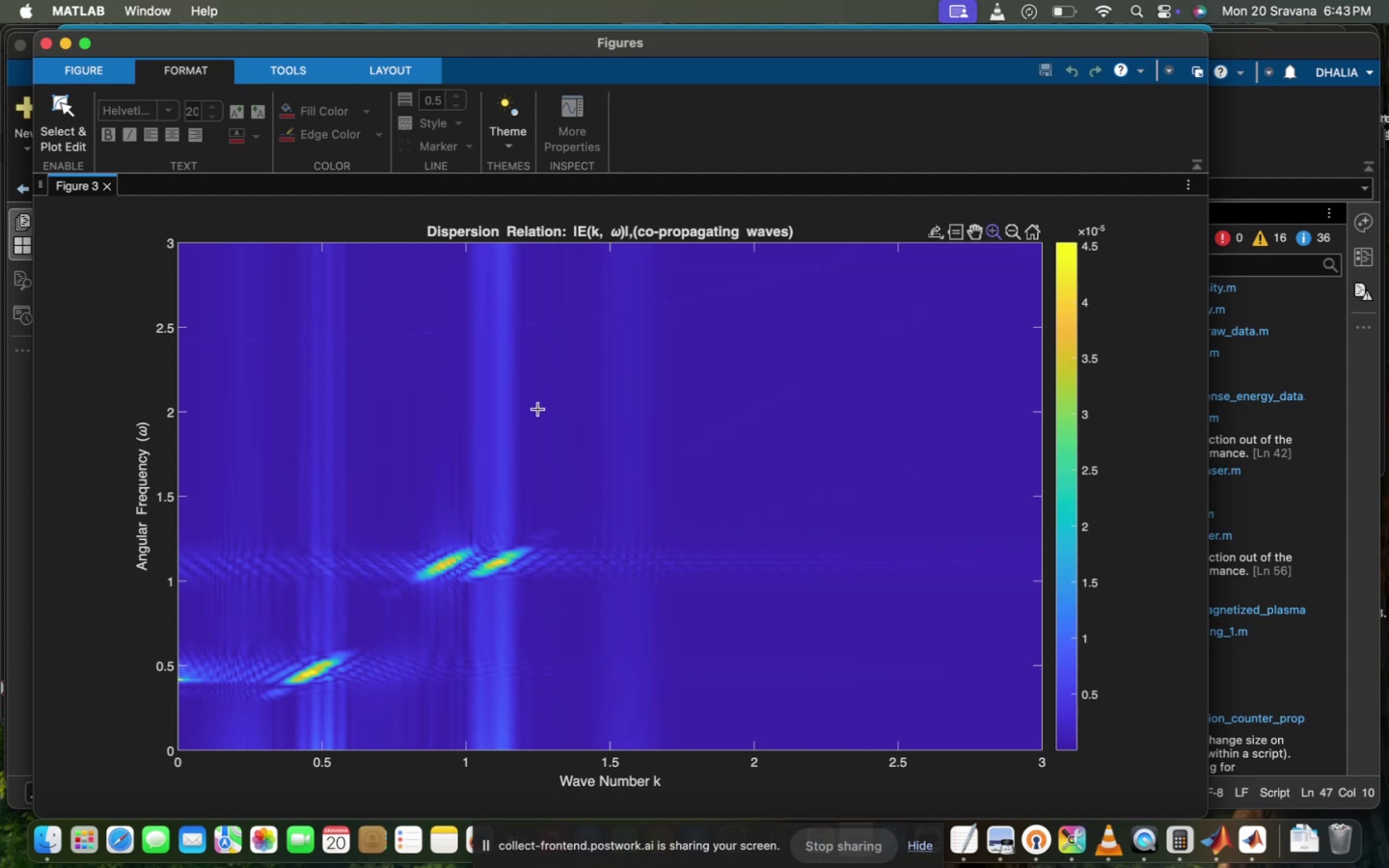 
left_click_drag(start_coordinate=[584, 454], to_coordinate=[92, 799])
 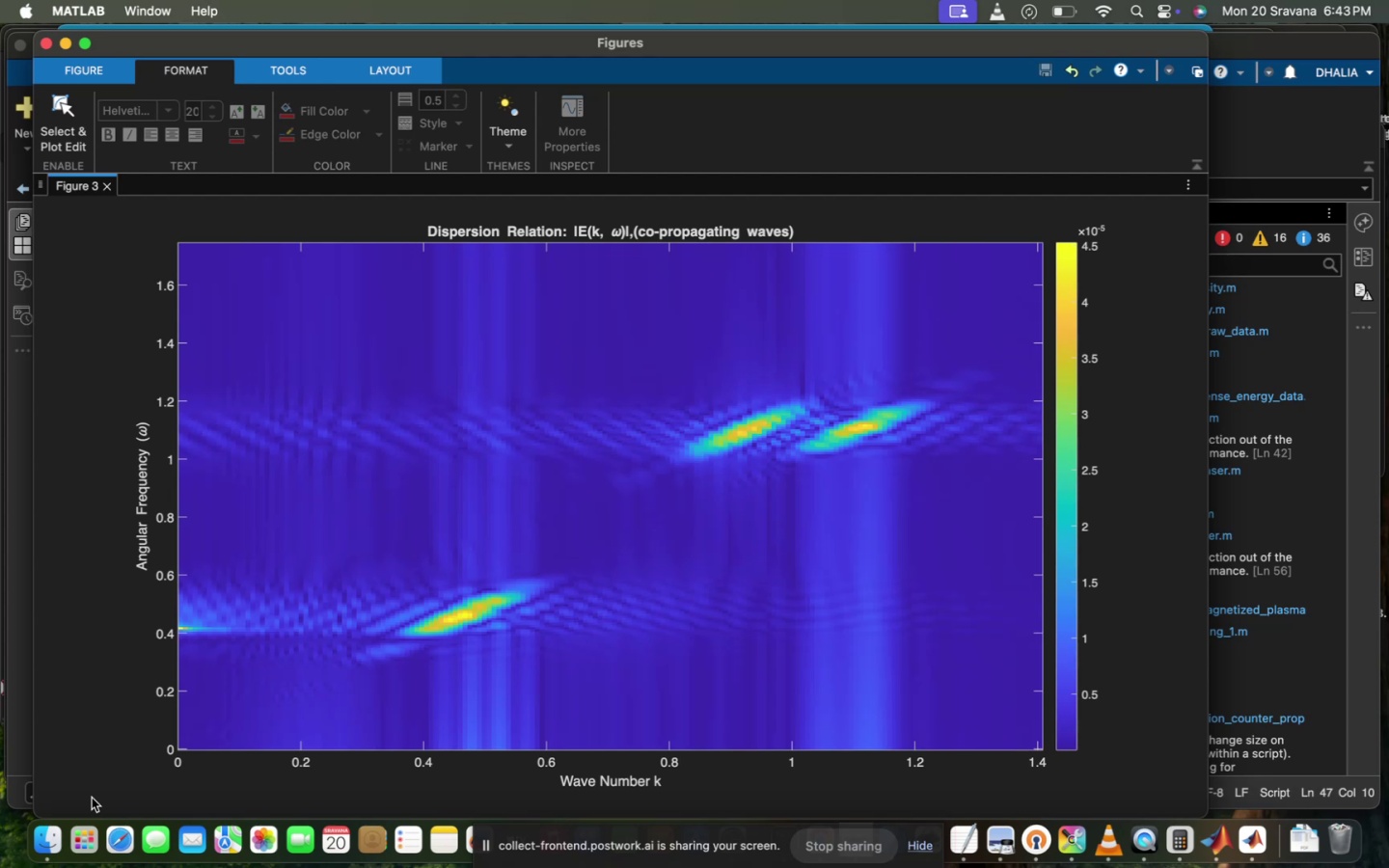 
wait(24.84)
 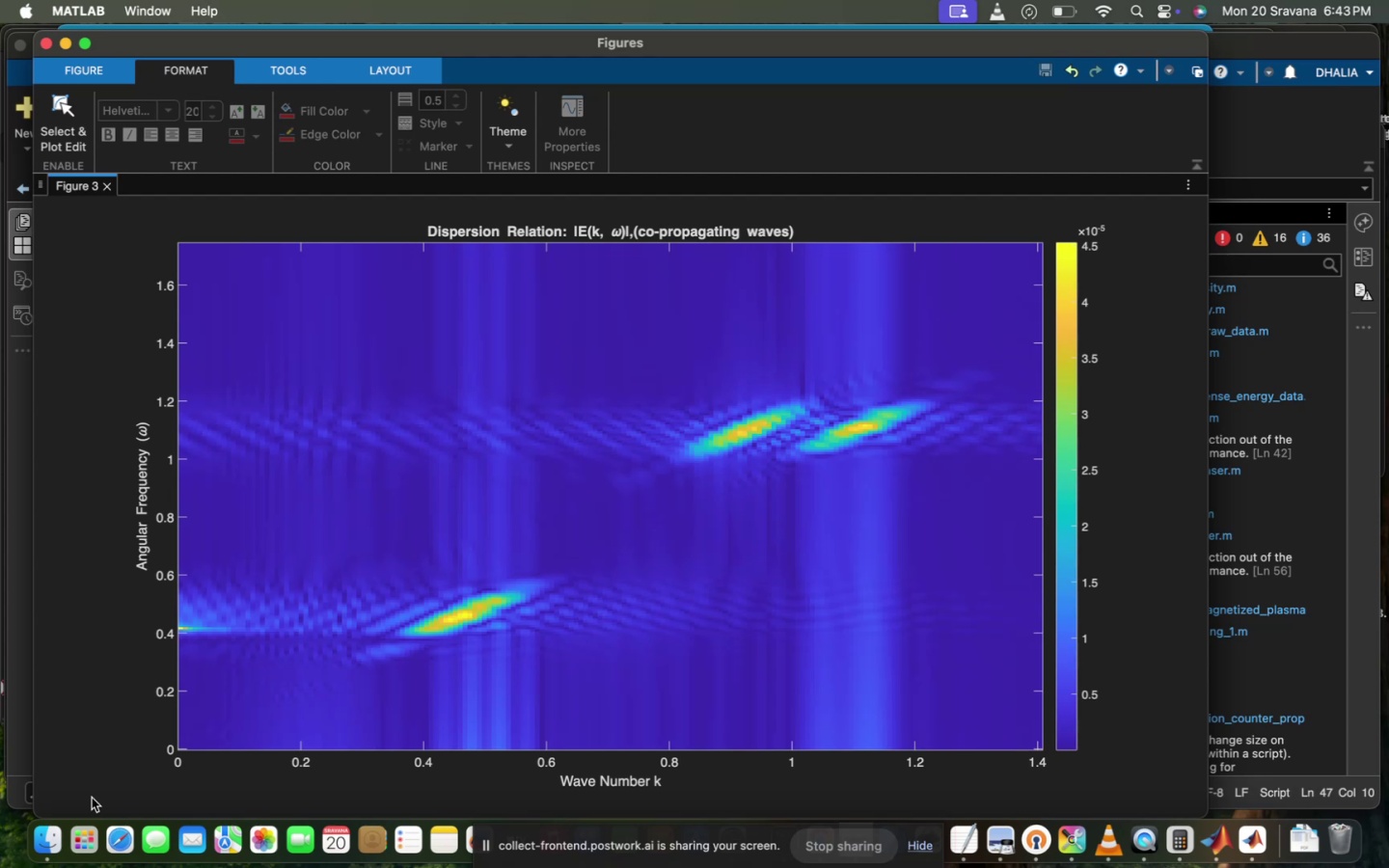 
left_click([110, 81])
 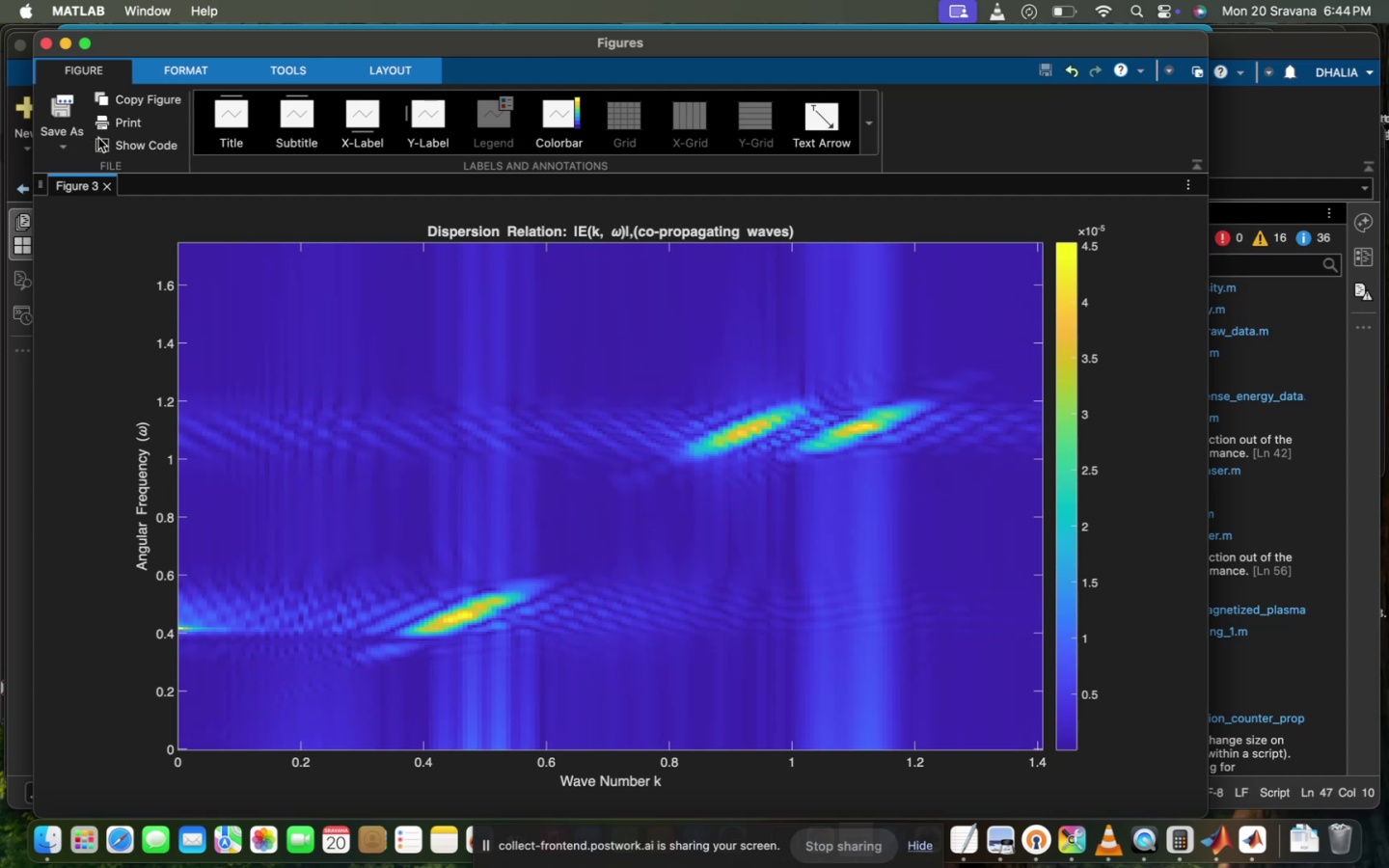 
left_click([68, 153])
 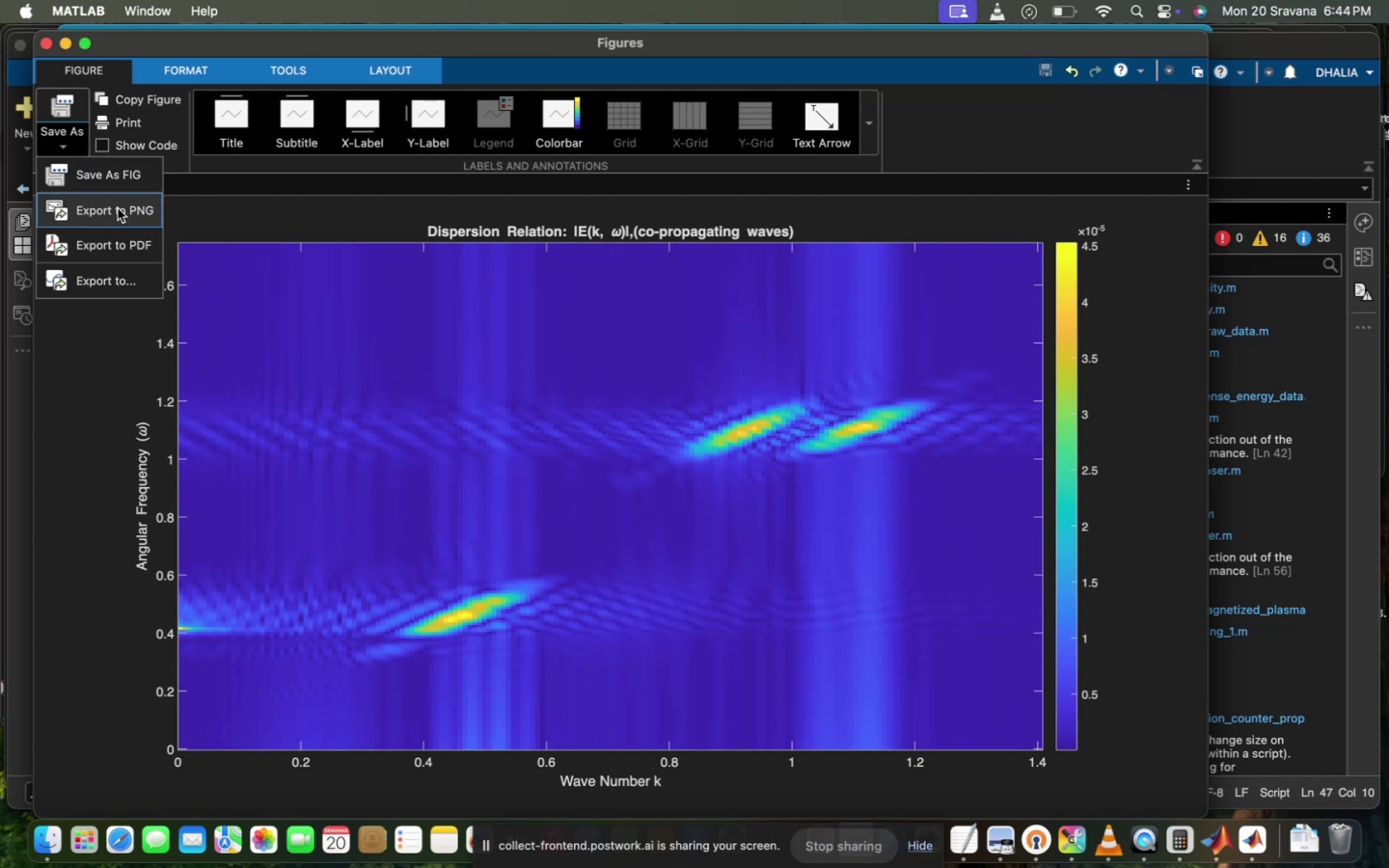 
left_click([100, 252])
 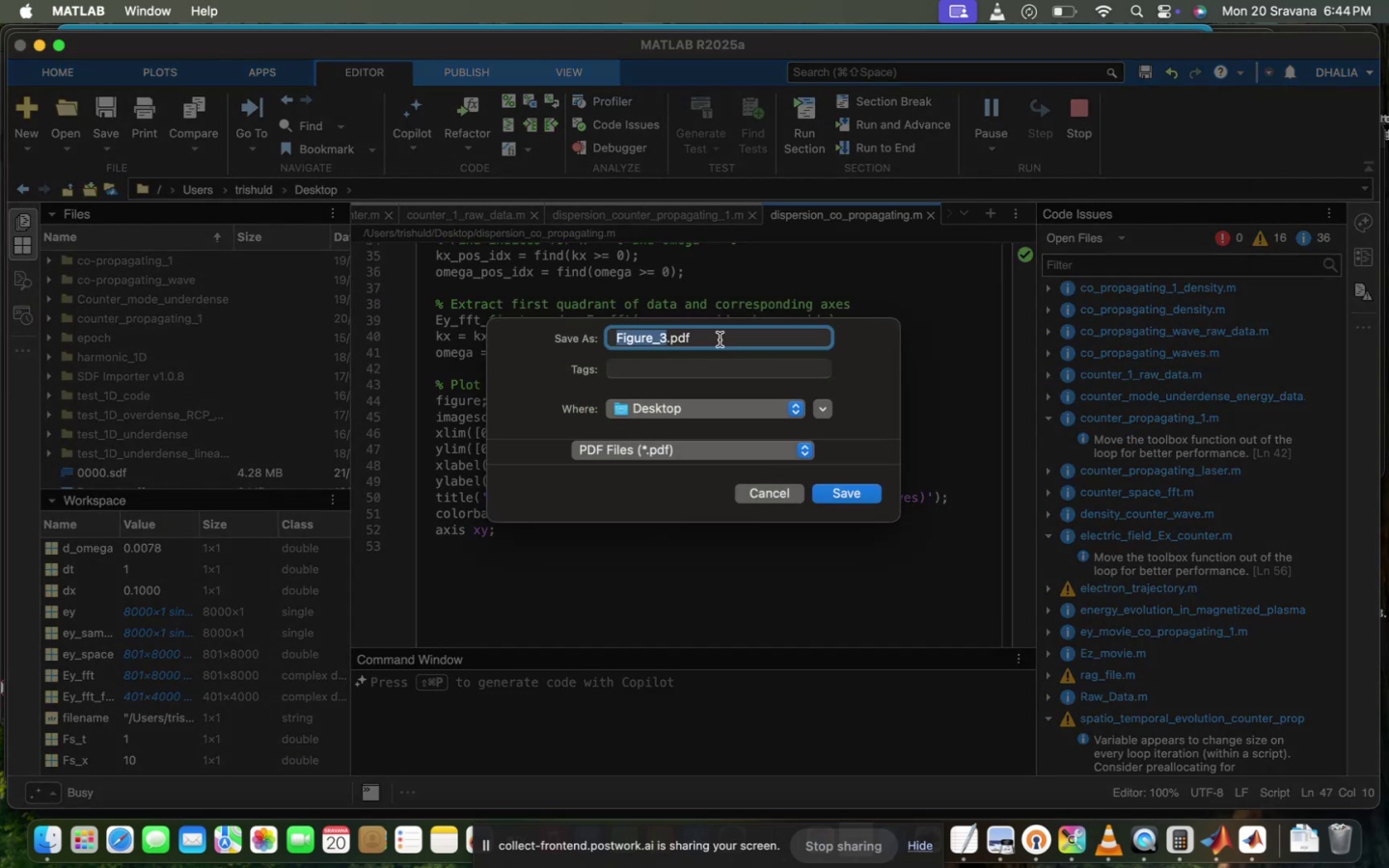 
type(co-propagta)
key(Backspace)
key(Backspace)
type(ating_waves)
 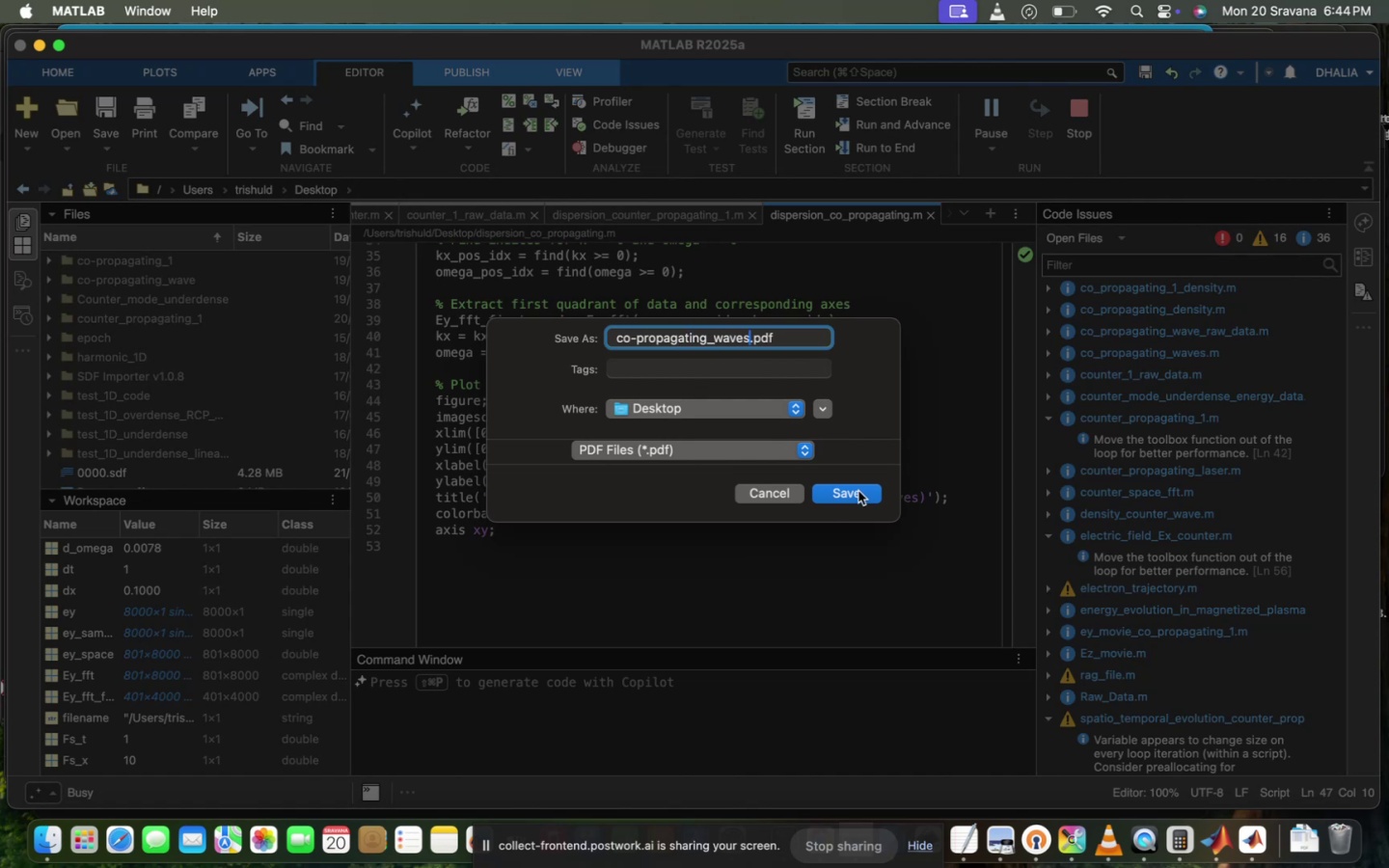 
left_click([859, 488])
 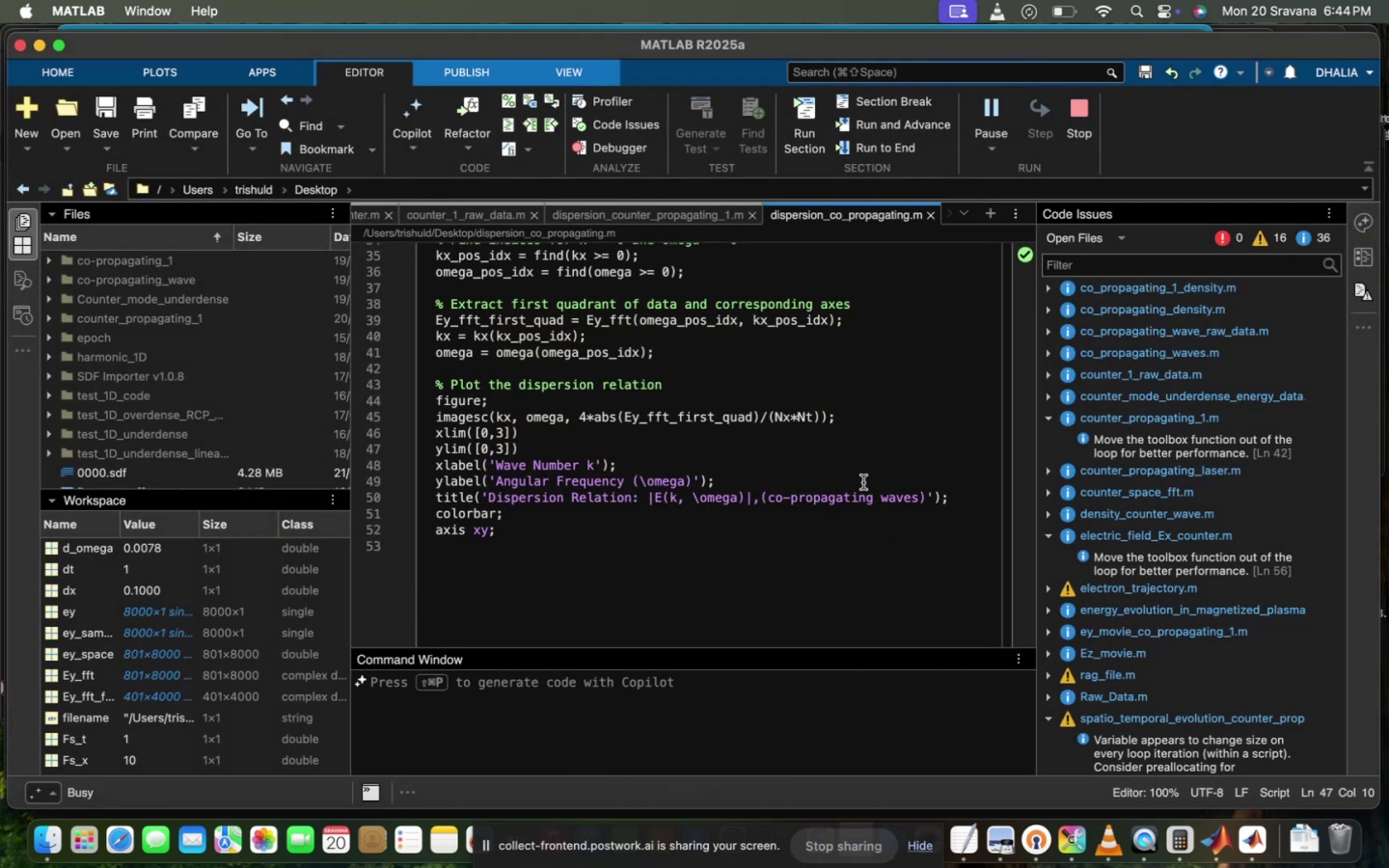 
scroll: coordinate [863, 482], scroll_direction: up, amount: 178.0
 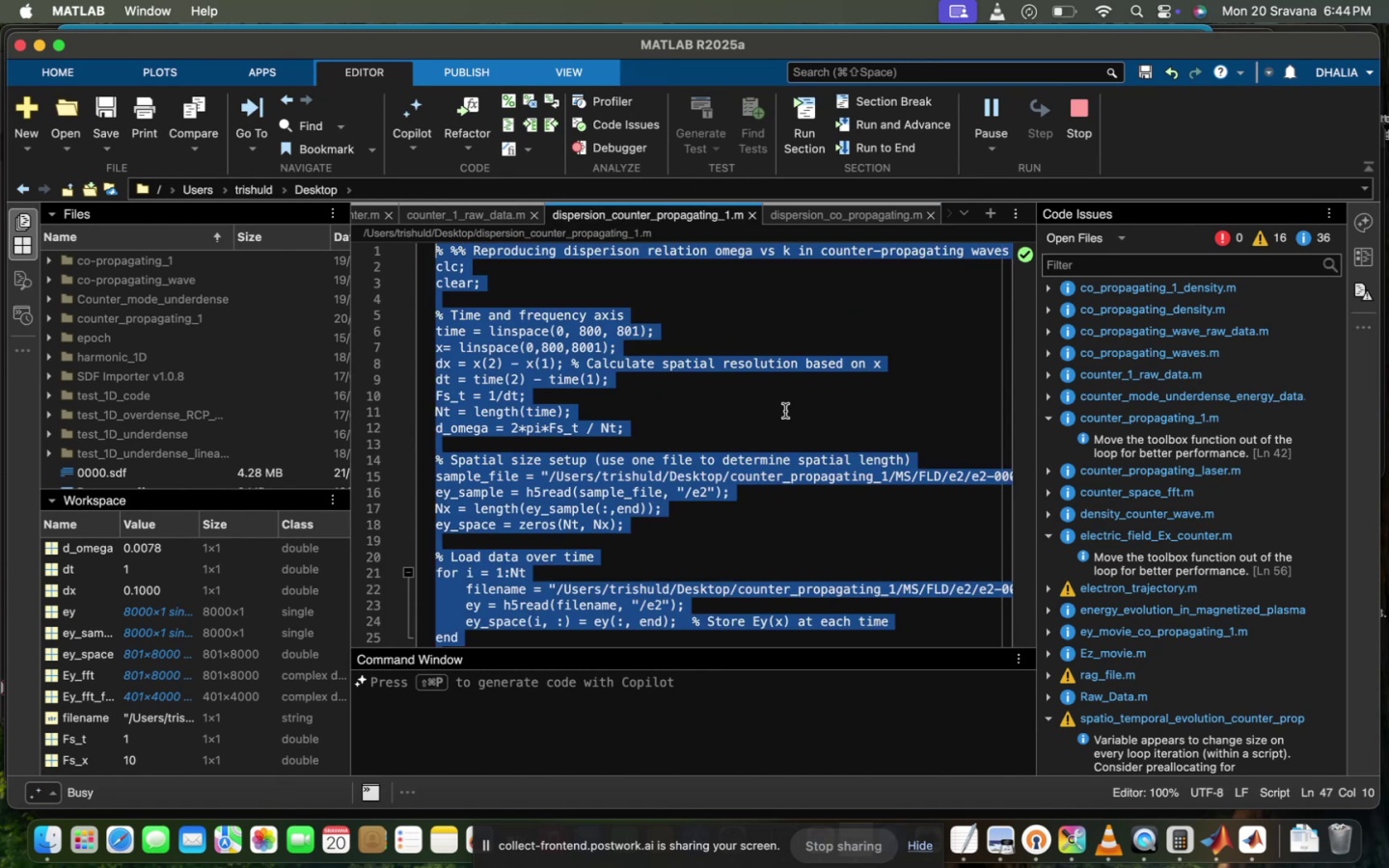 
left_click([801, 406])
 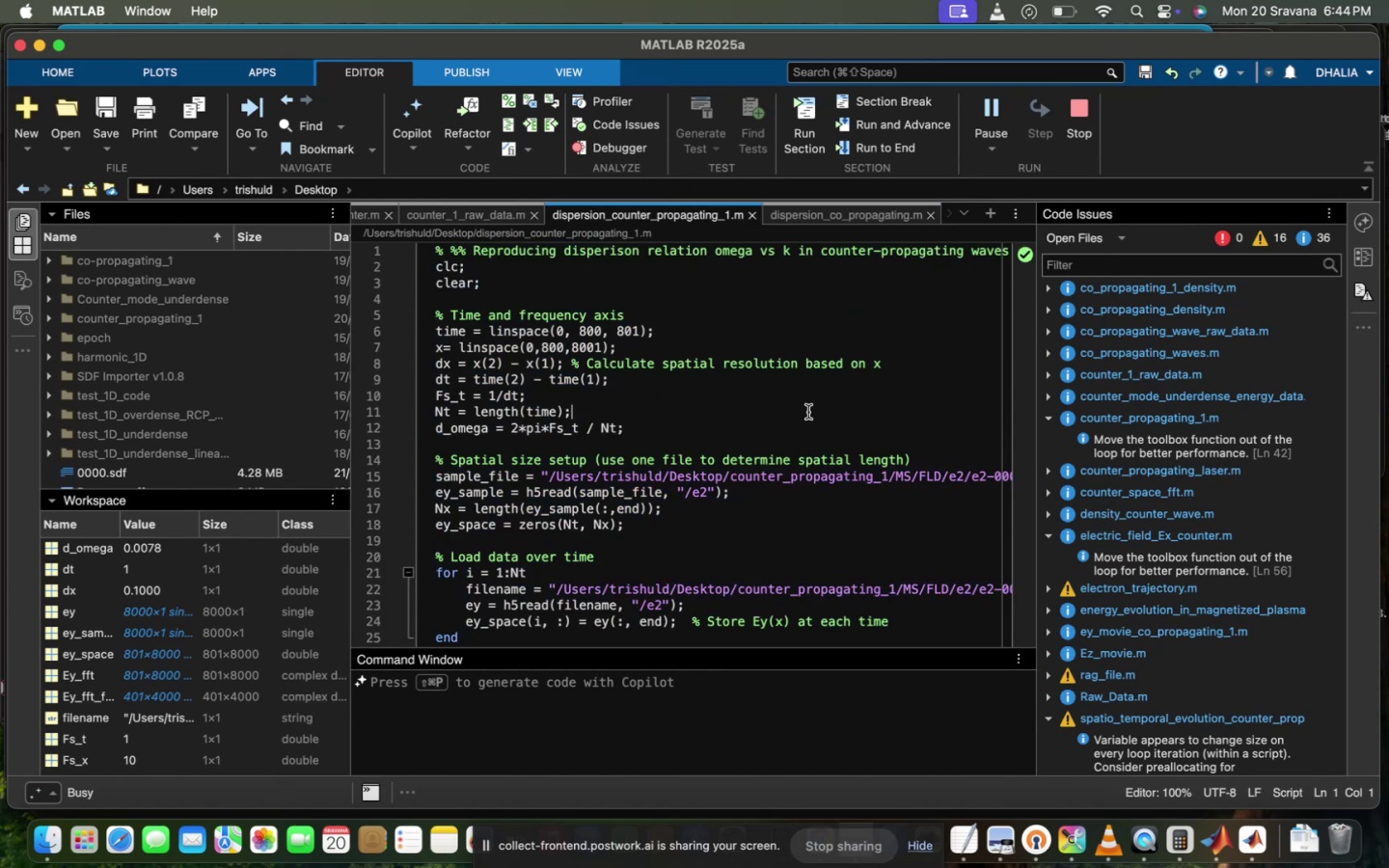 
left_click([848, 488])
 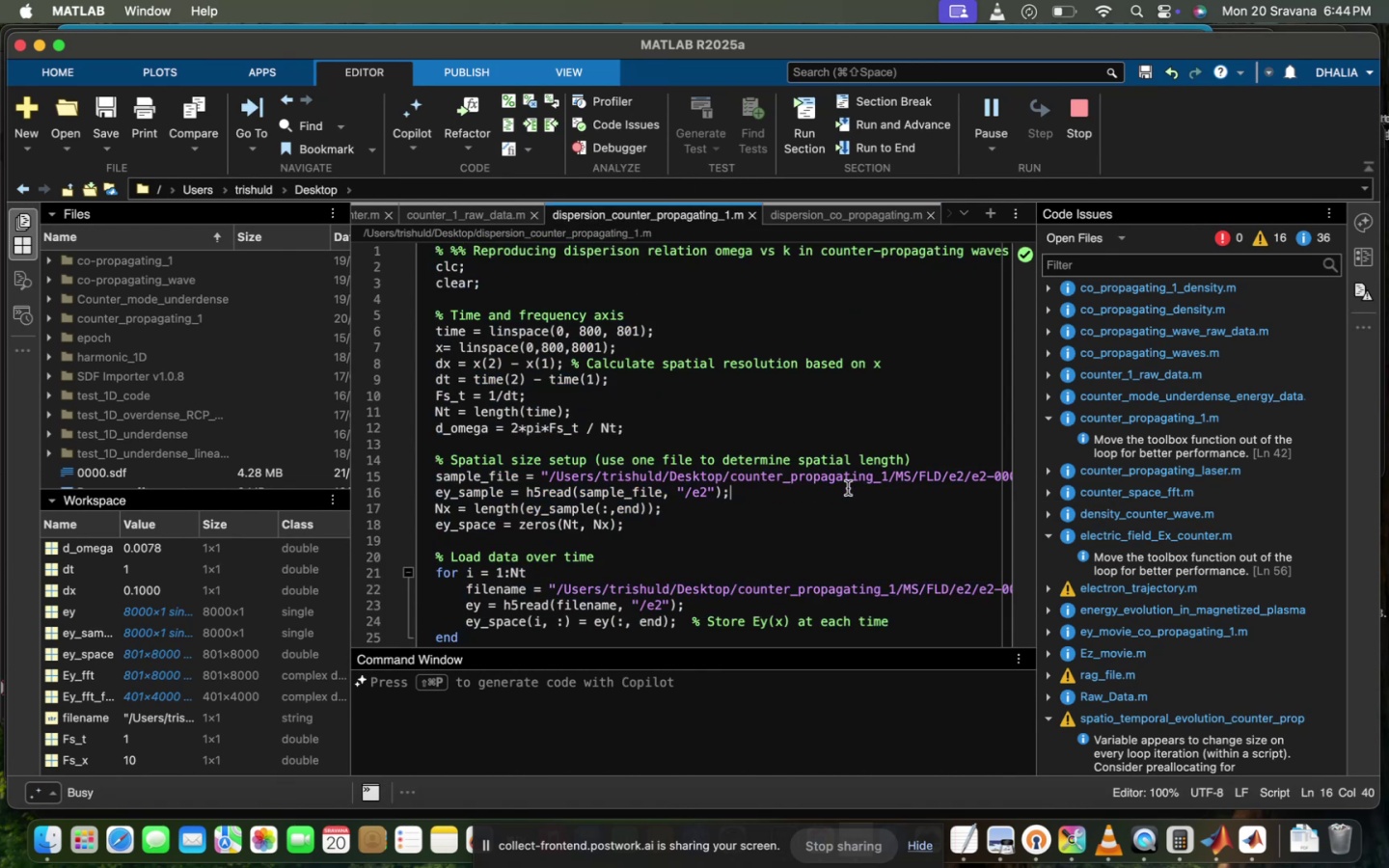 
scroll: coordinate [848, 488], scroll_direction: down, amount: 9.0
 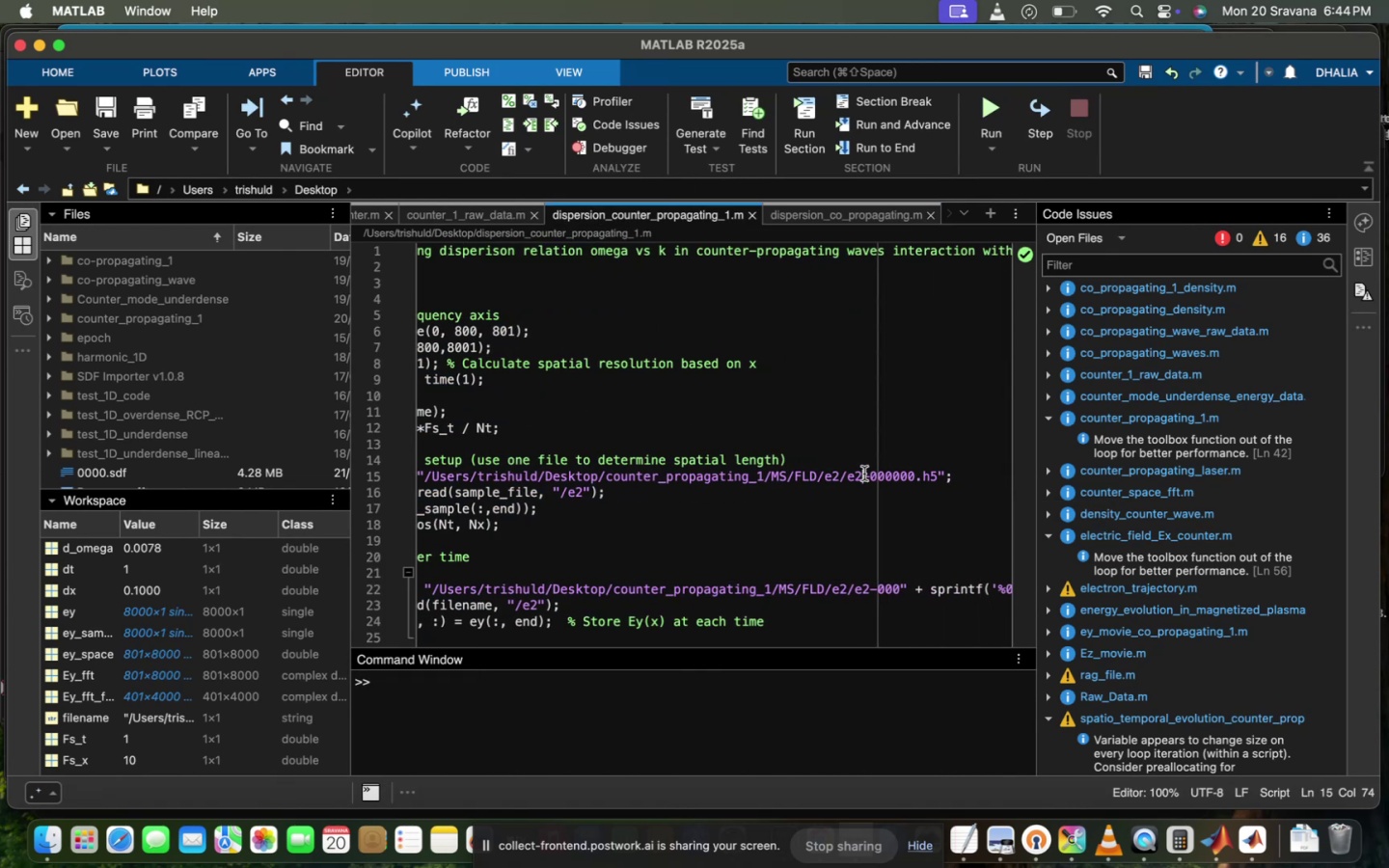 
key(Backspace)
 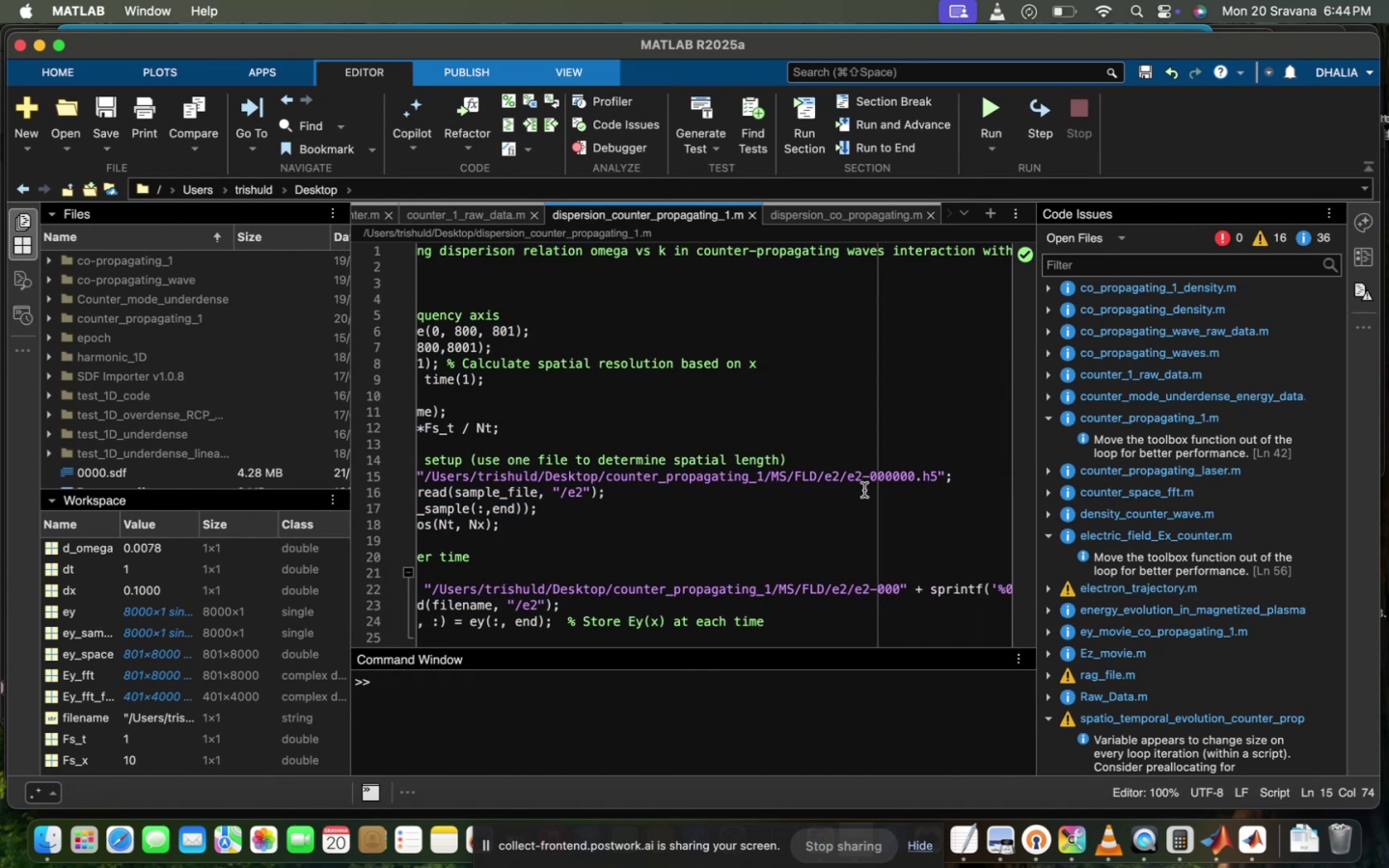 
key(3)
 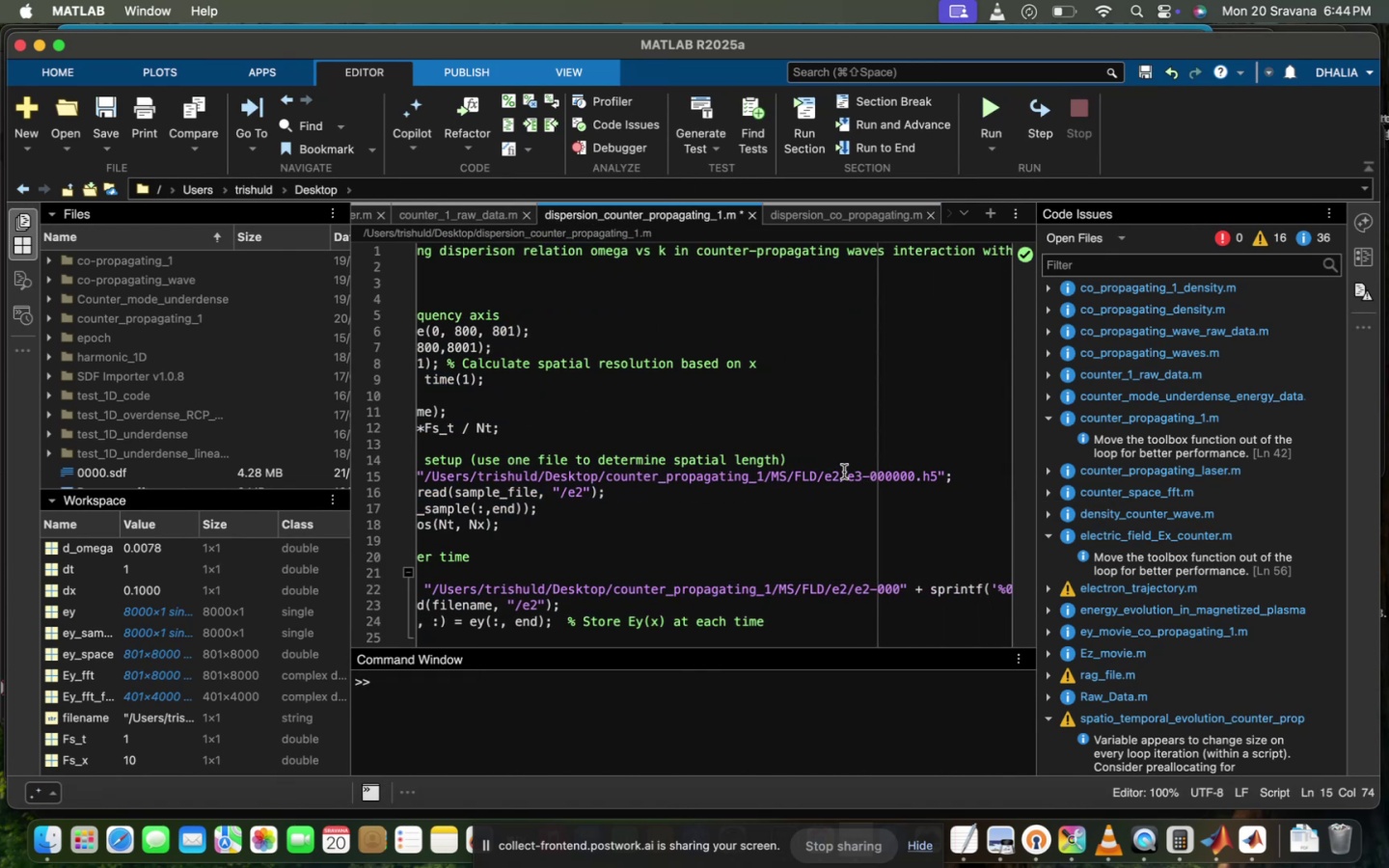 
left_click([842, 468])
 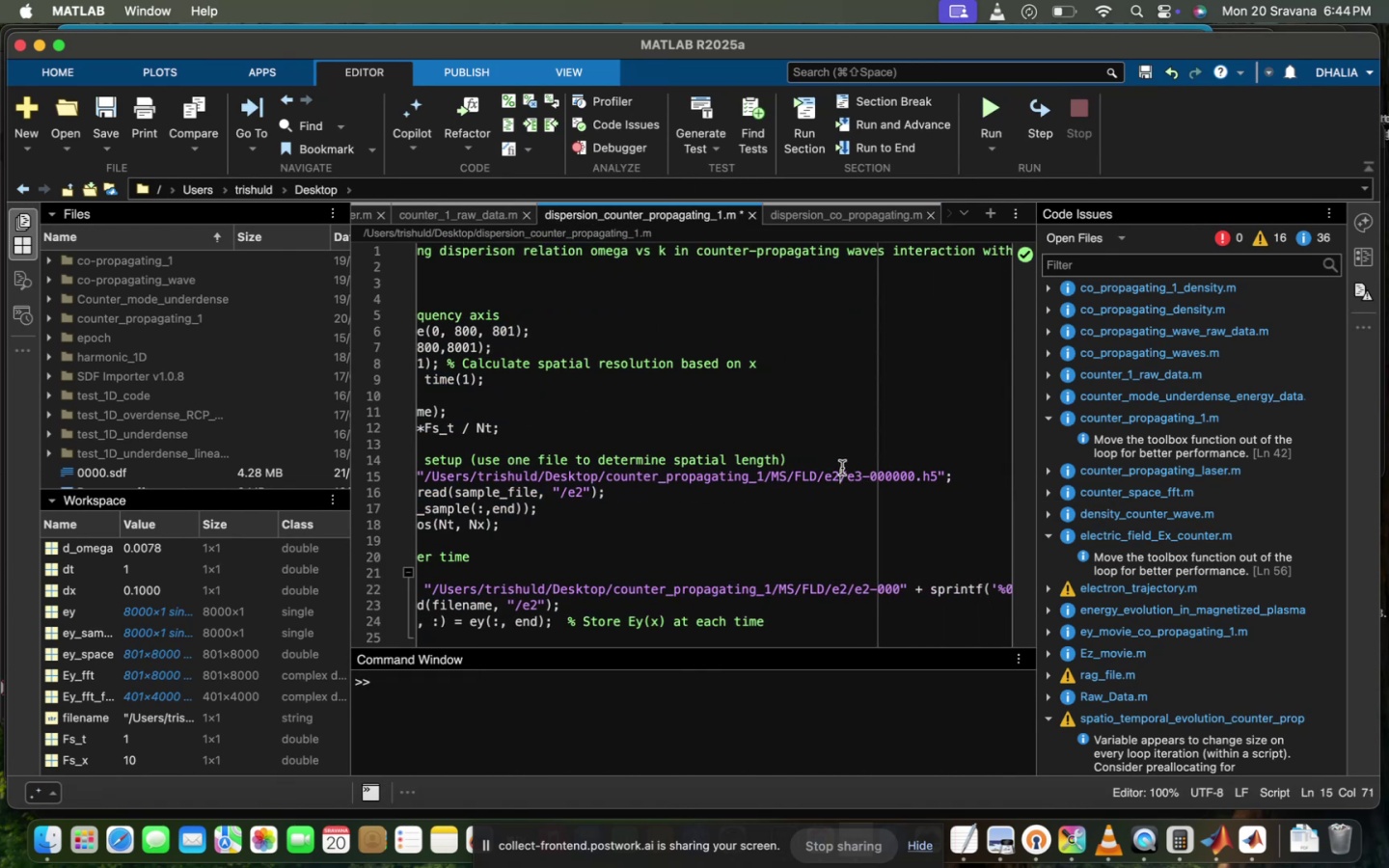 
key(3)
 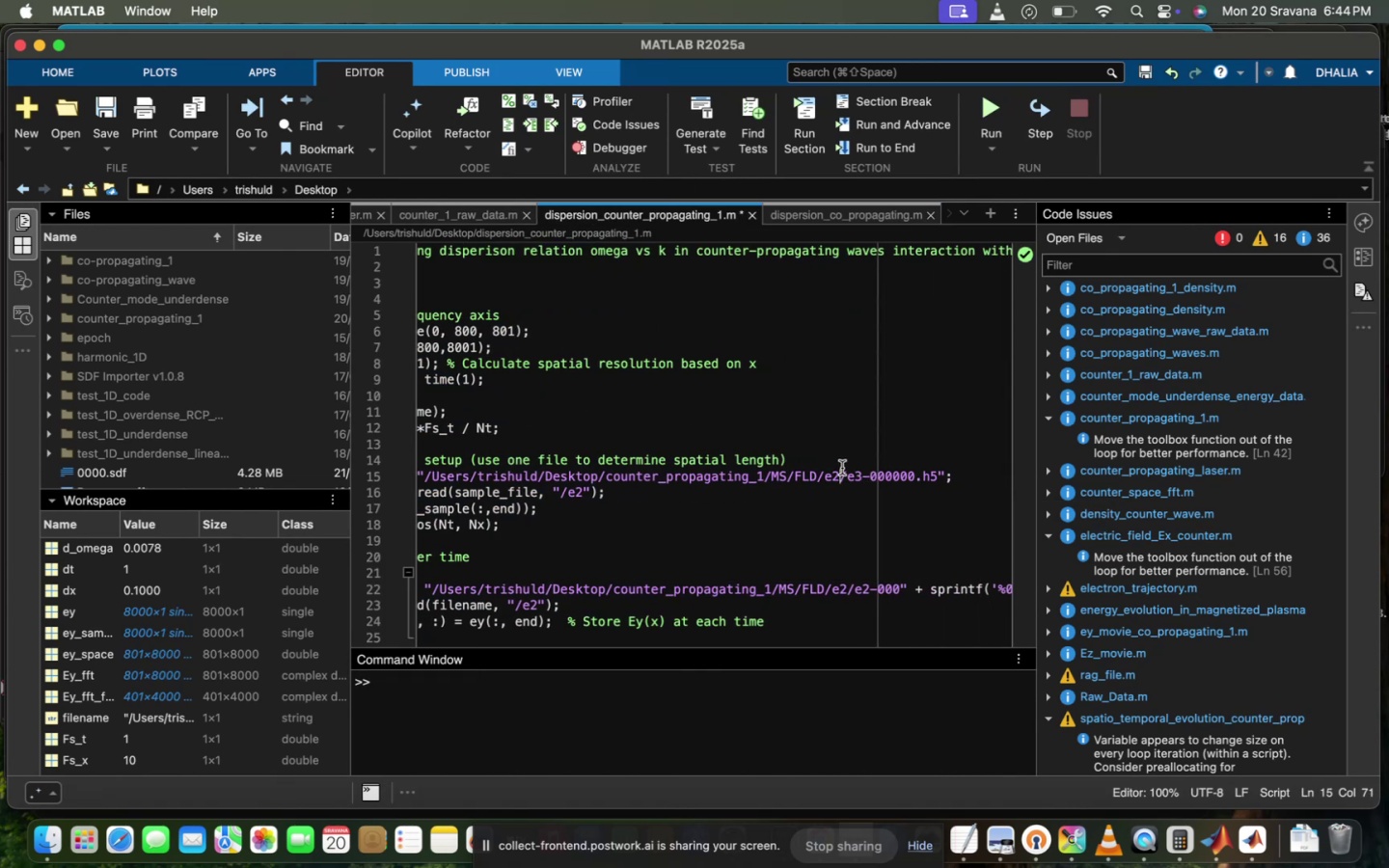 
key(Backspace)
 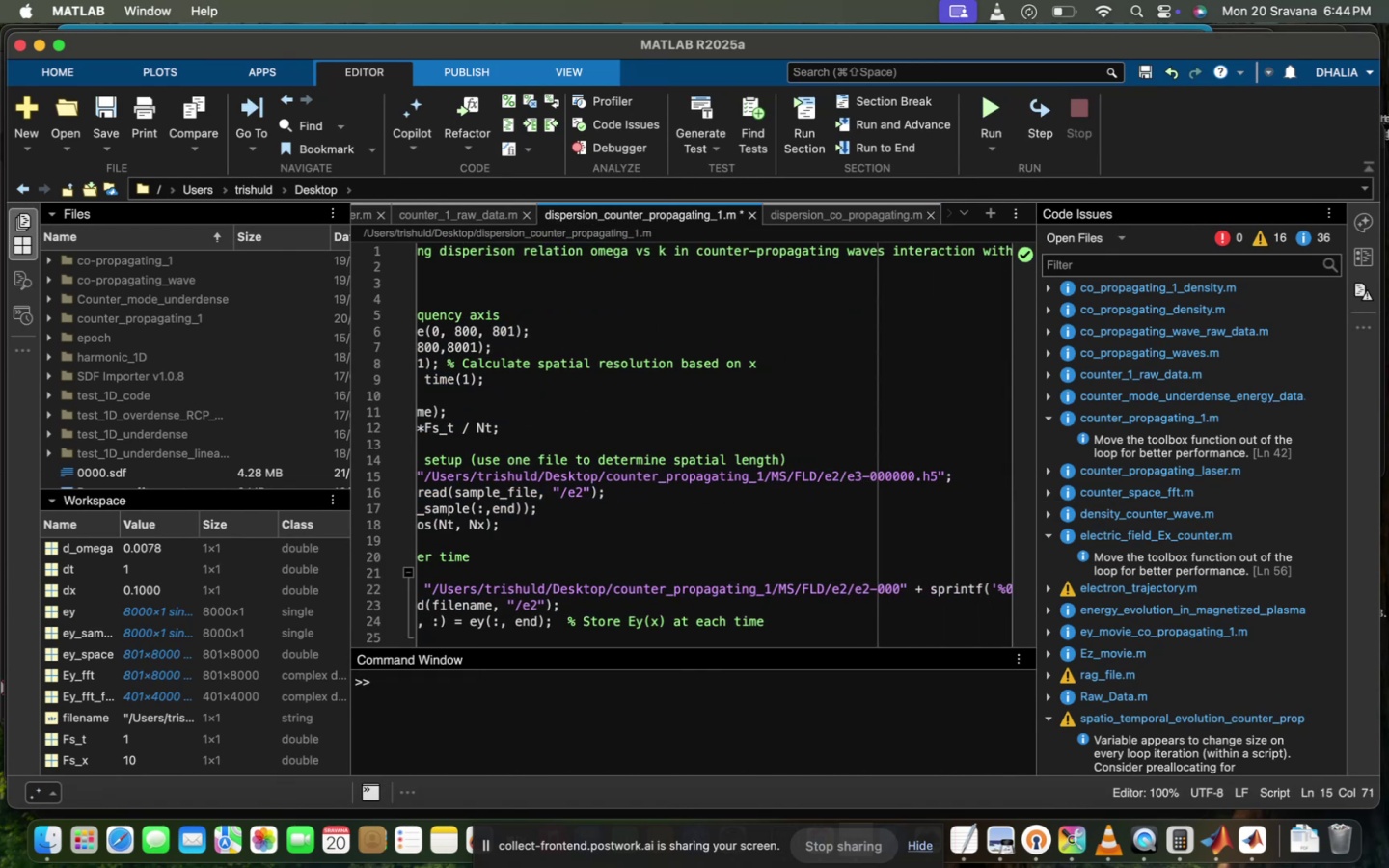 
key(3)
 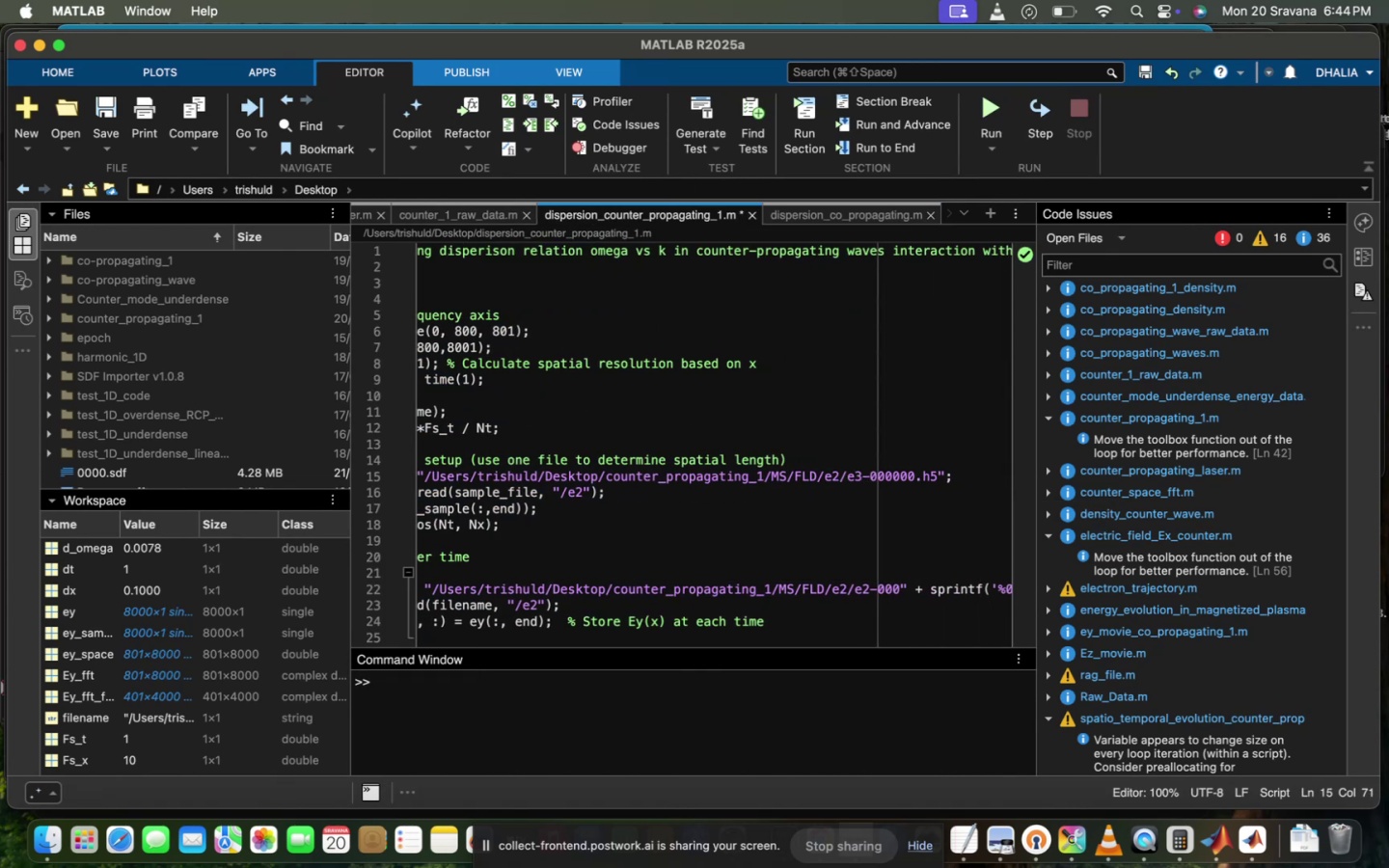 
key(Backspace)
 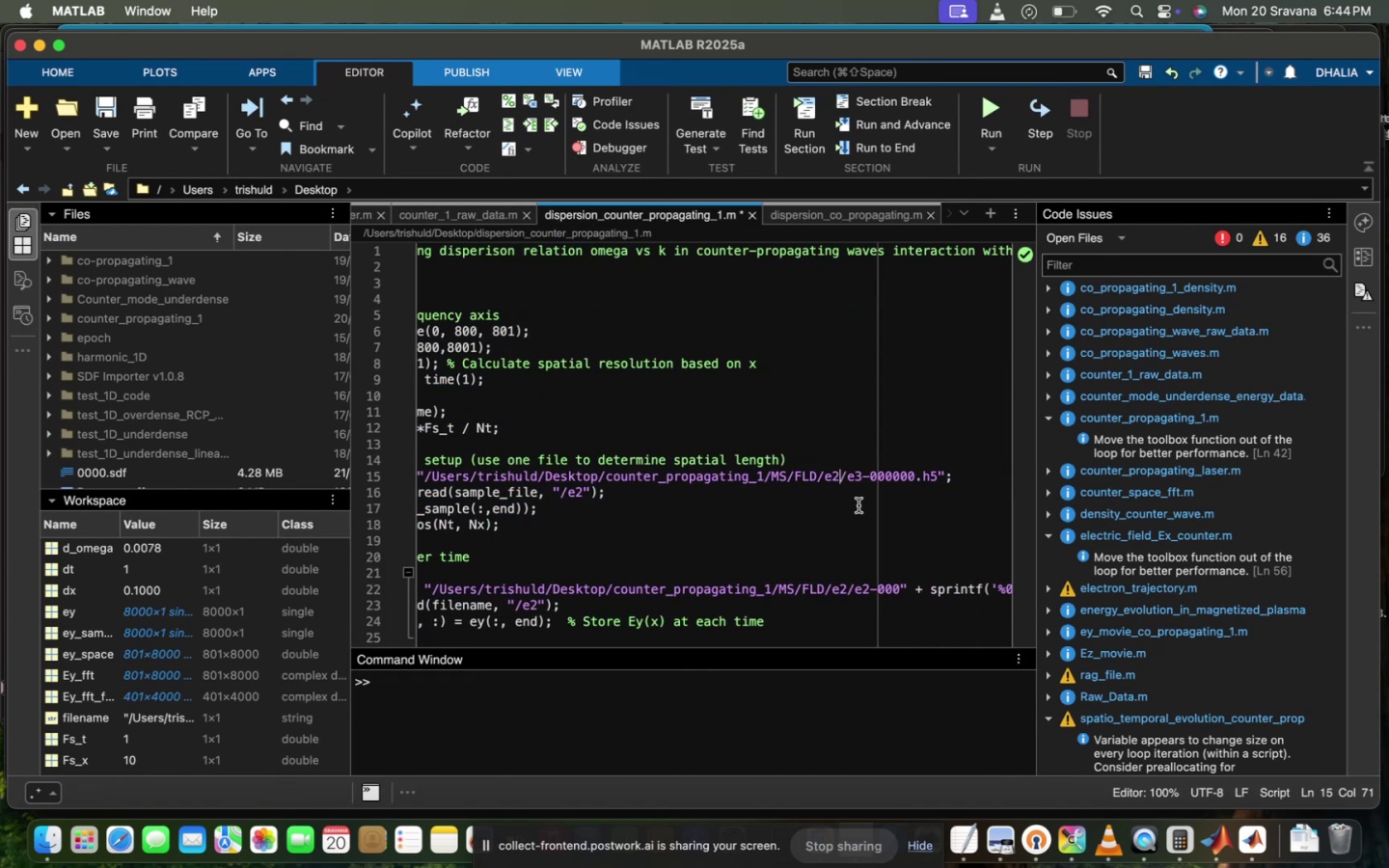 
key(Backspace)
 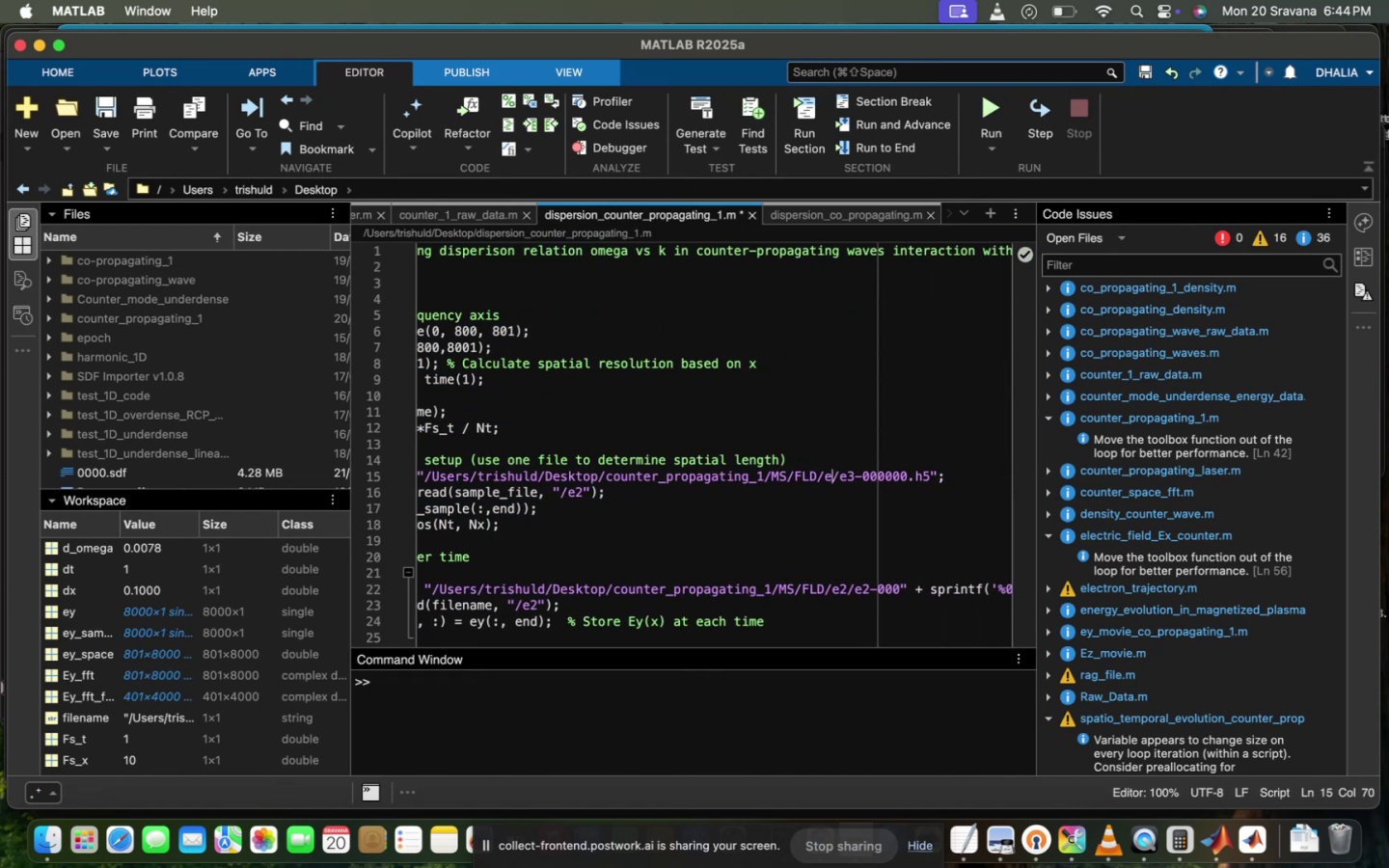 
key(3)
 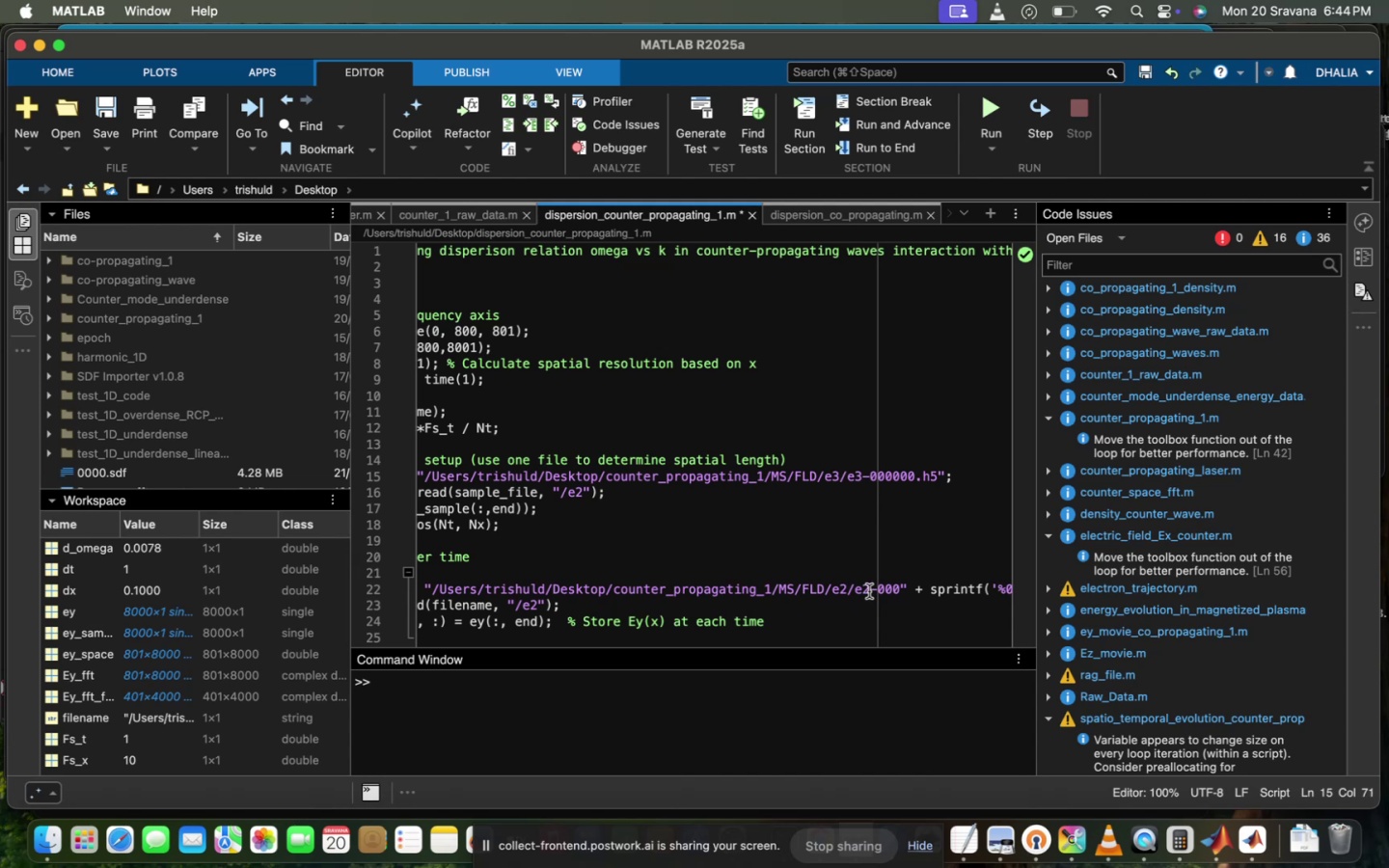 
key(Backspace)
 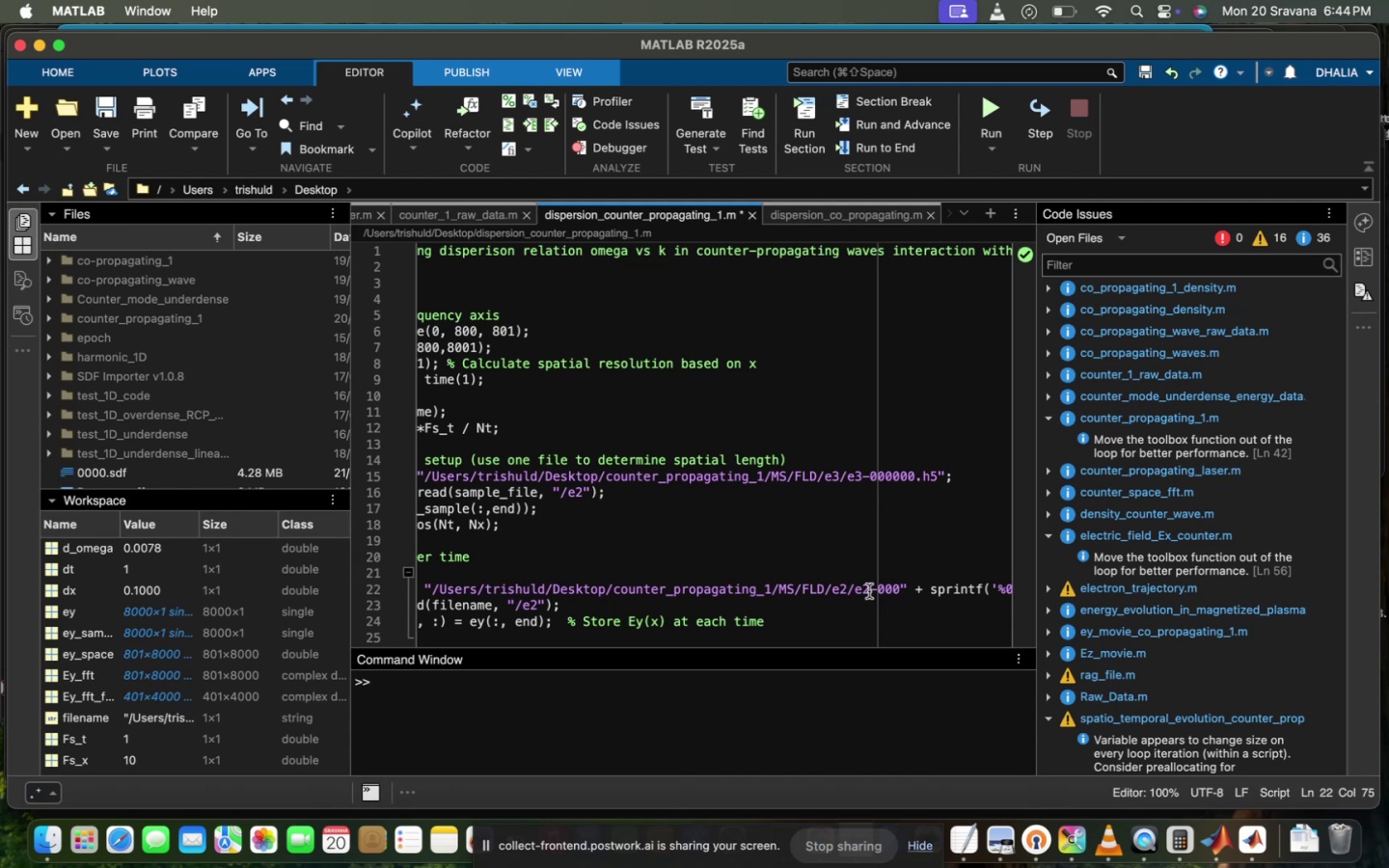 
key(3)
 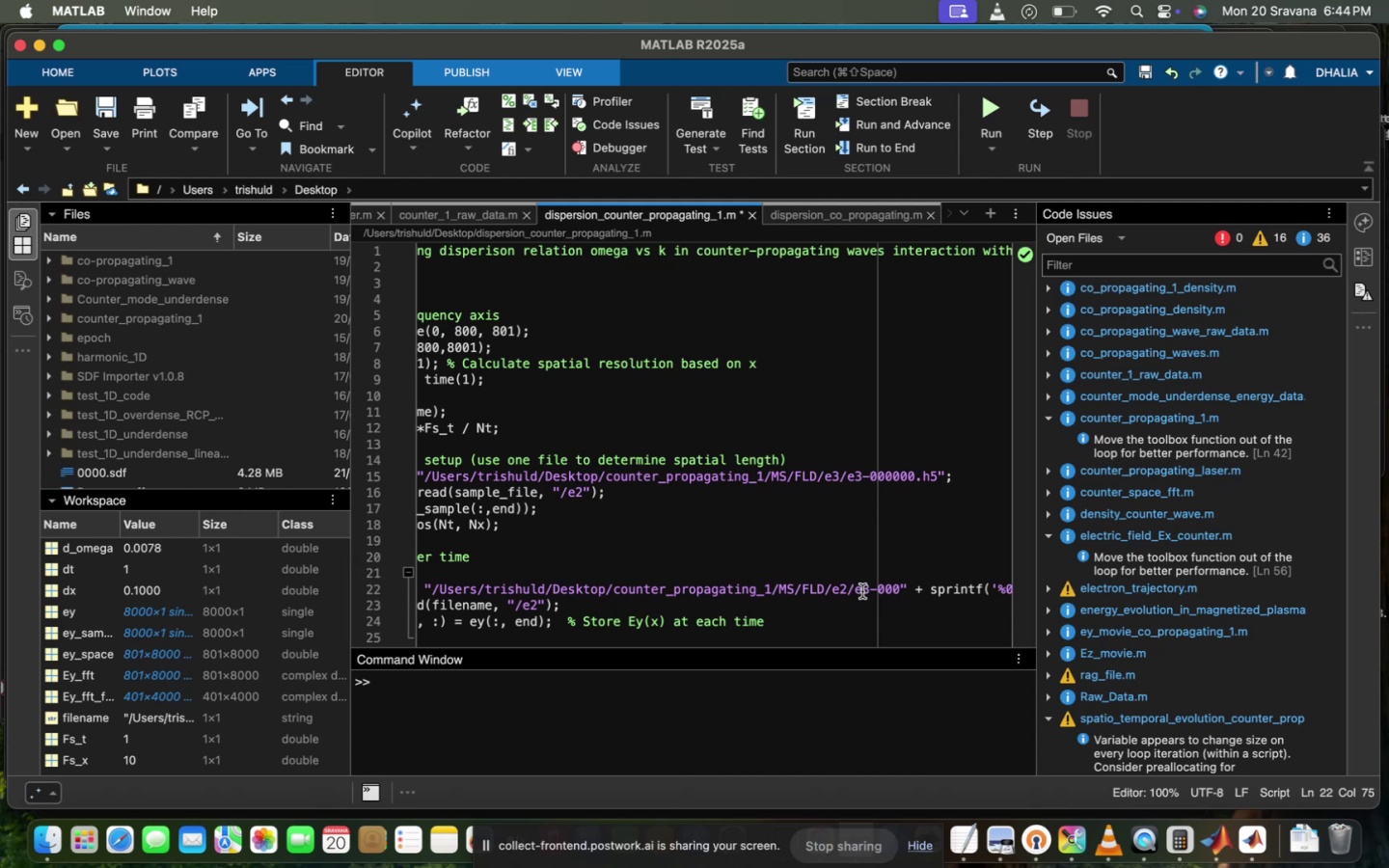 
left_click([847, 585])
 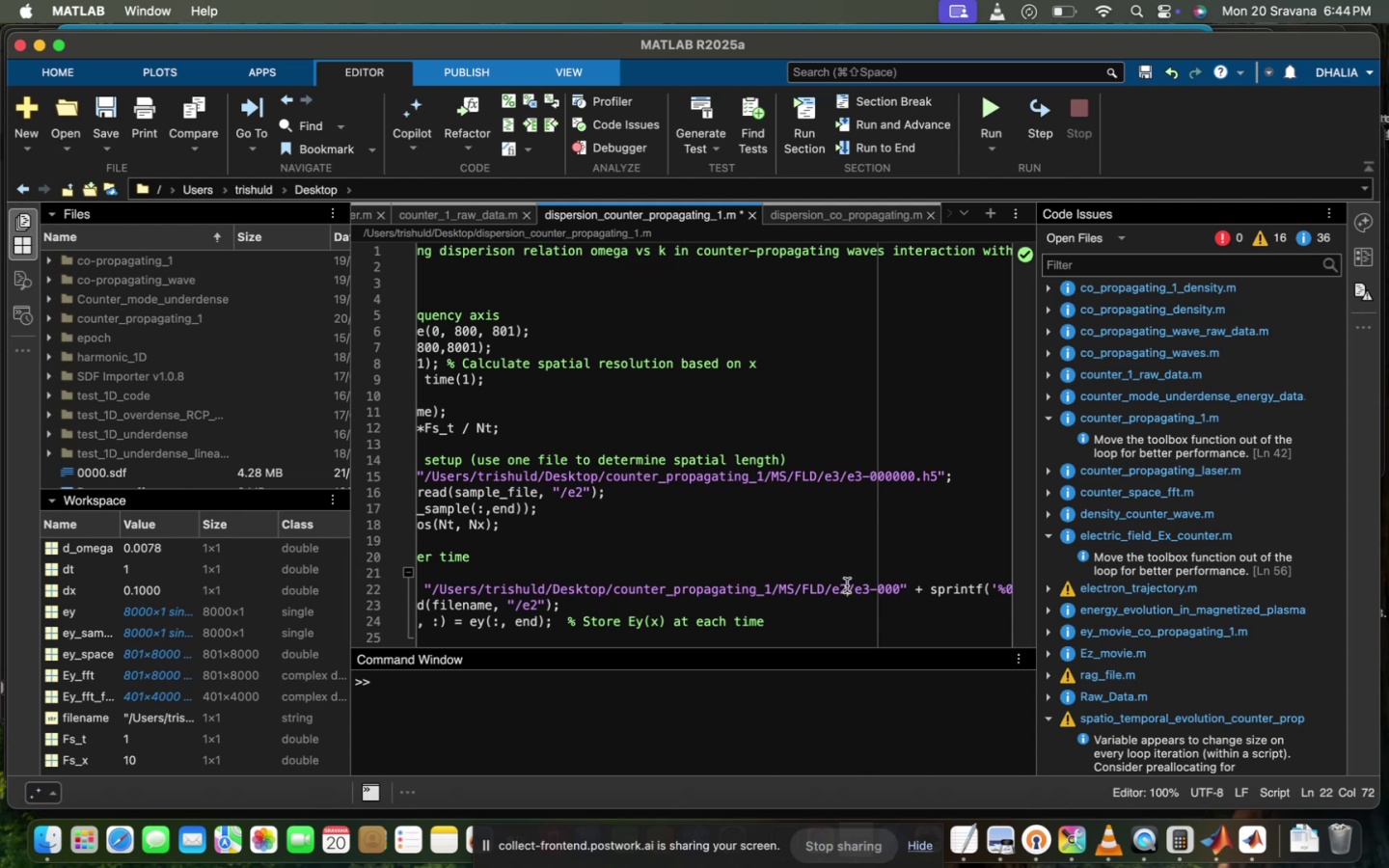 
key(3)
 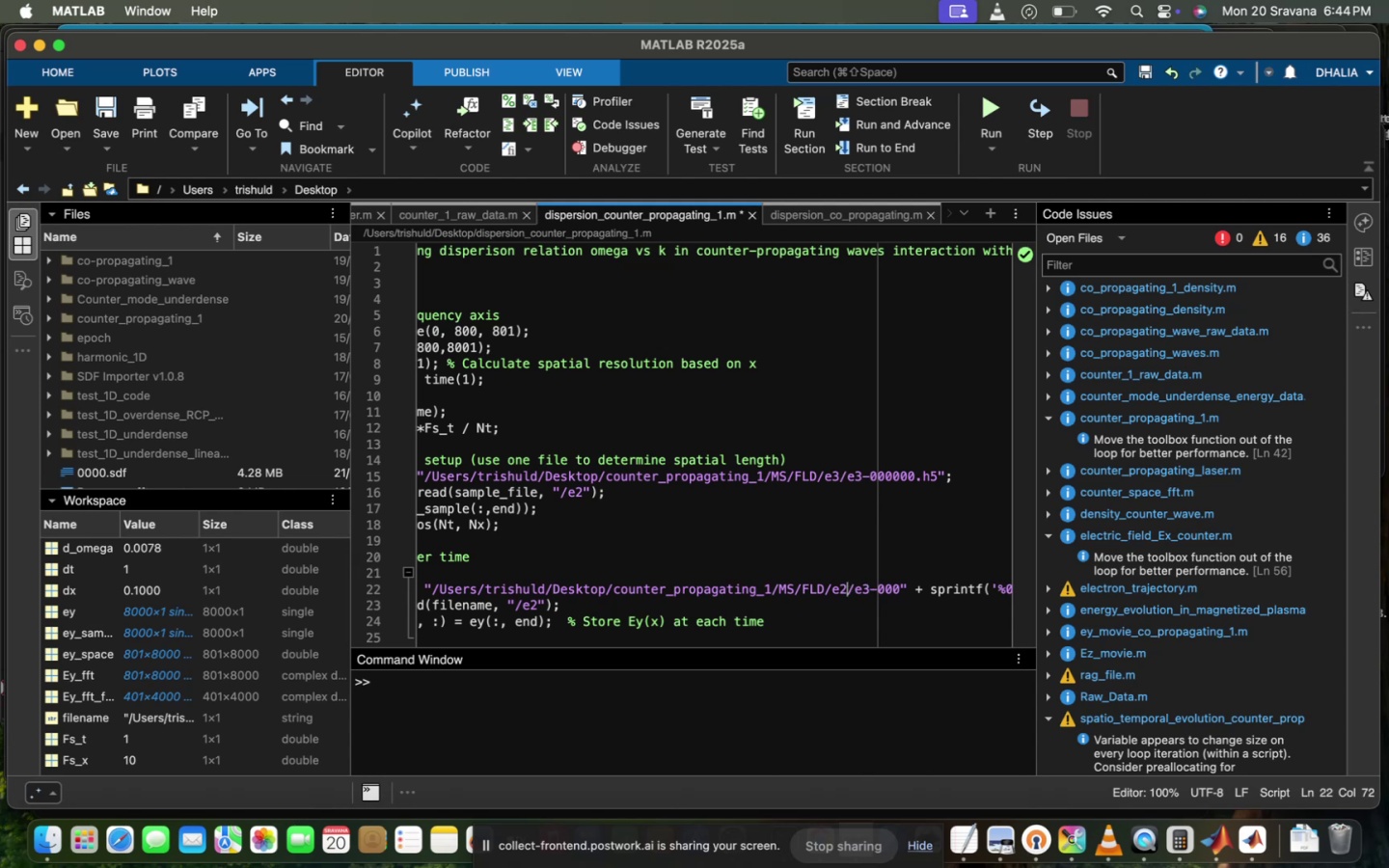 
key(Backspace)
 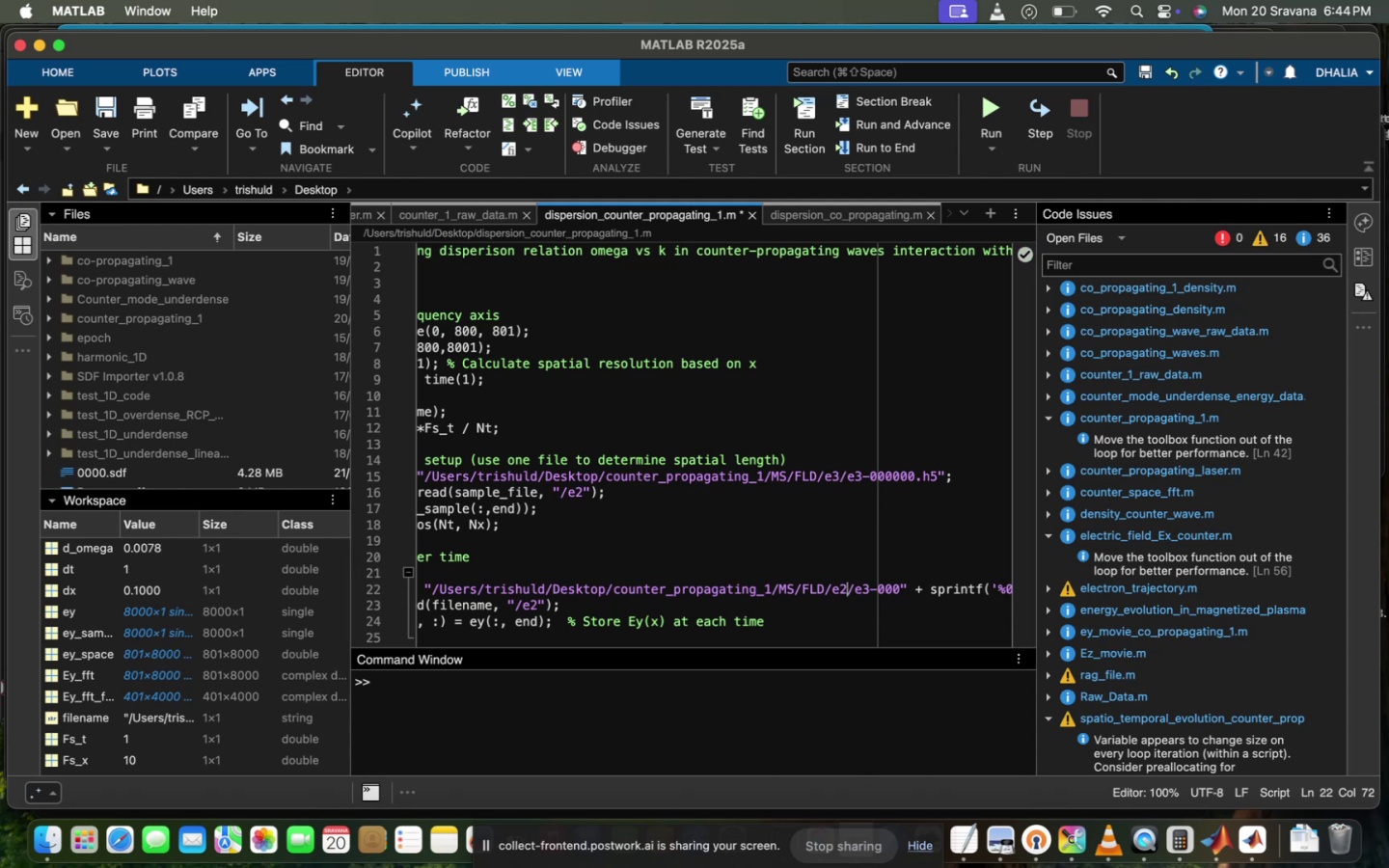 
key(Backspace)
 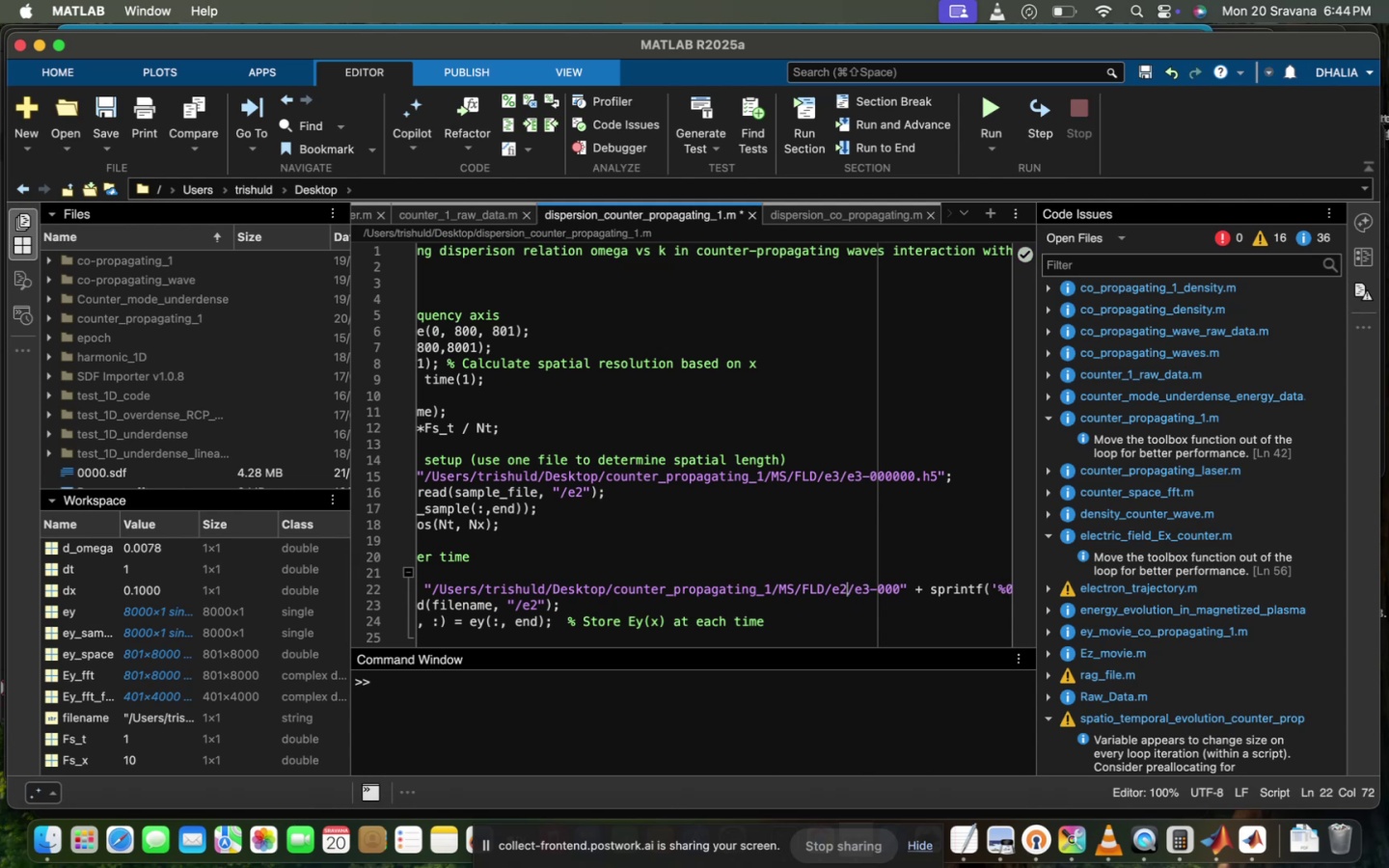 
key(3)
 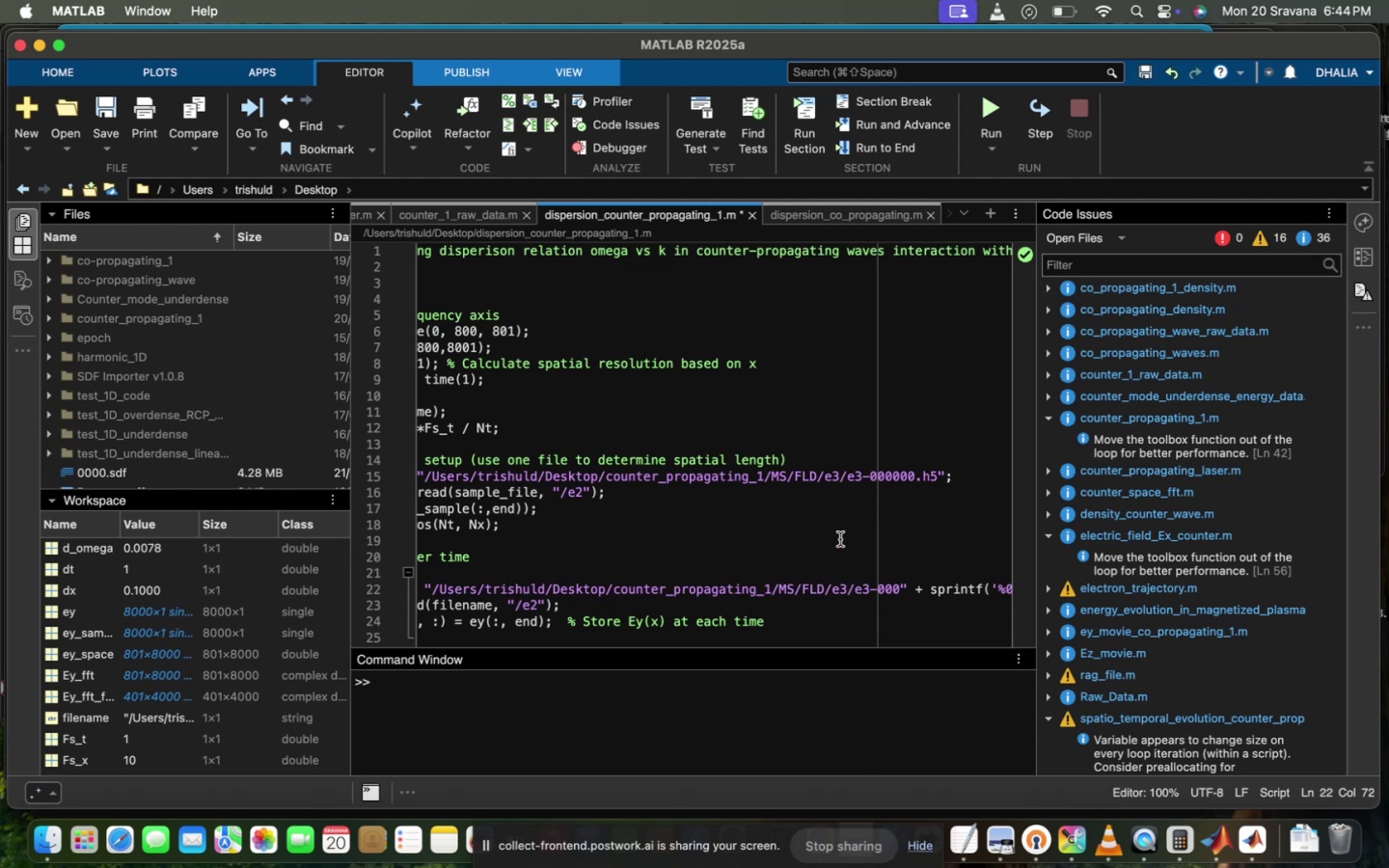 
scroll: coordinate [840, 540], scroll_direction: down, amount: 63.0
 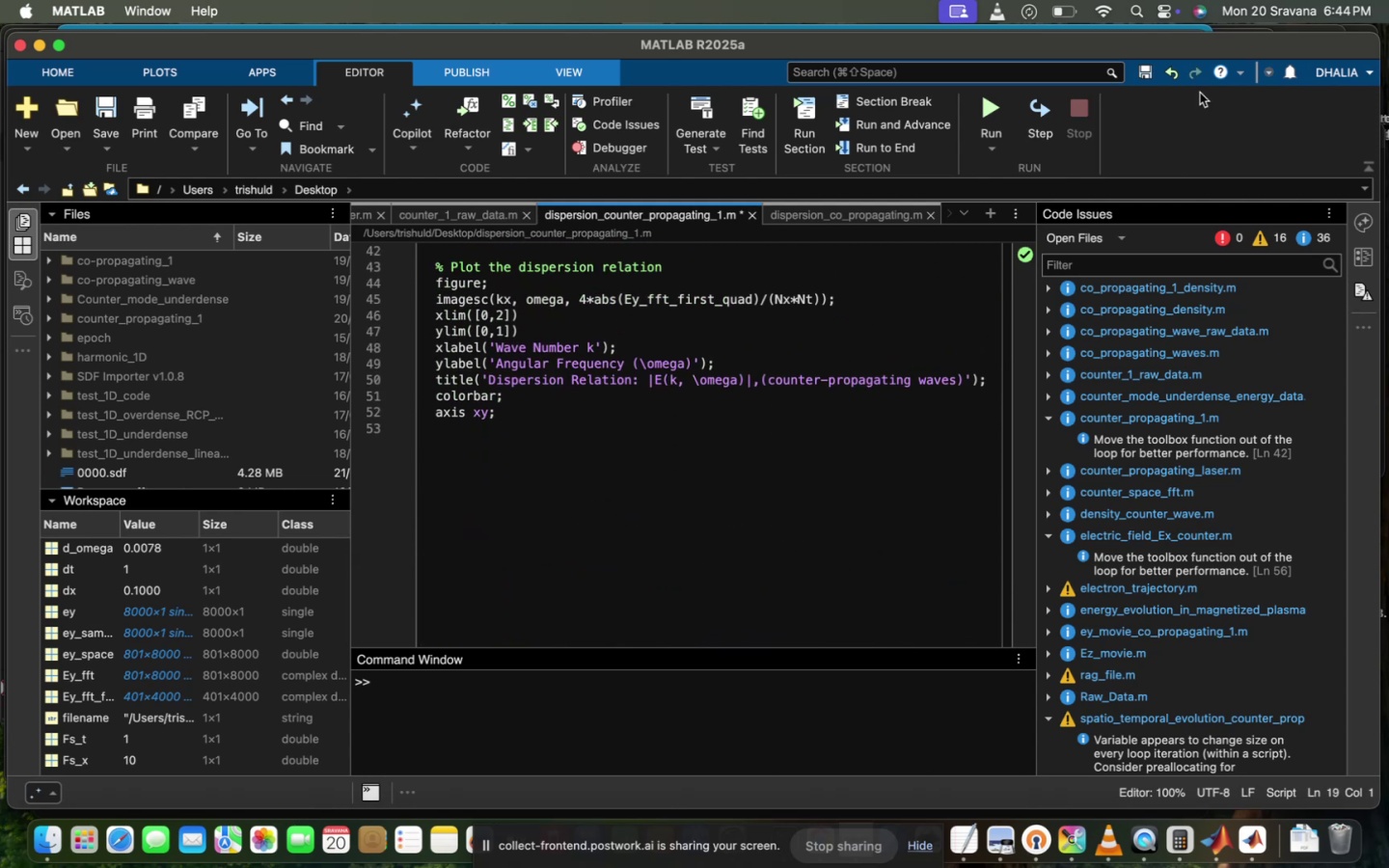 
left_click([995, 105])
 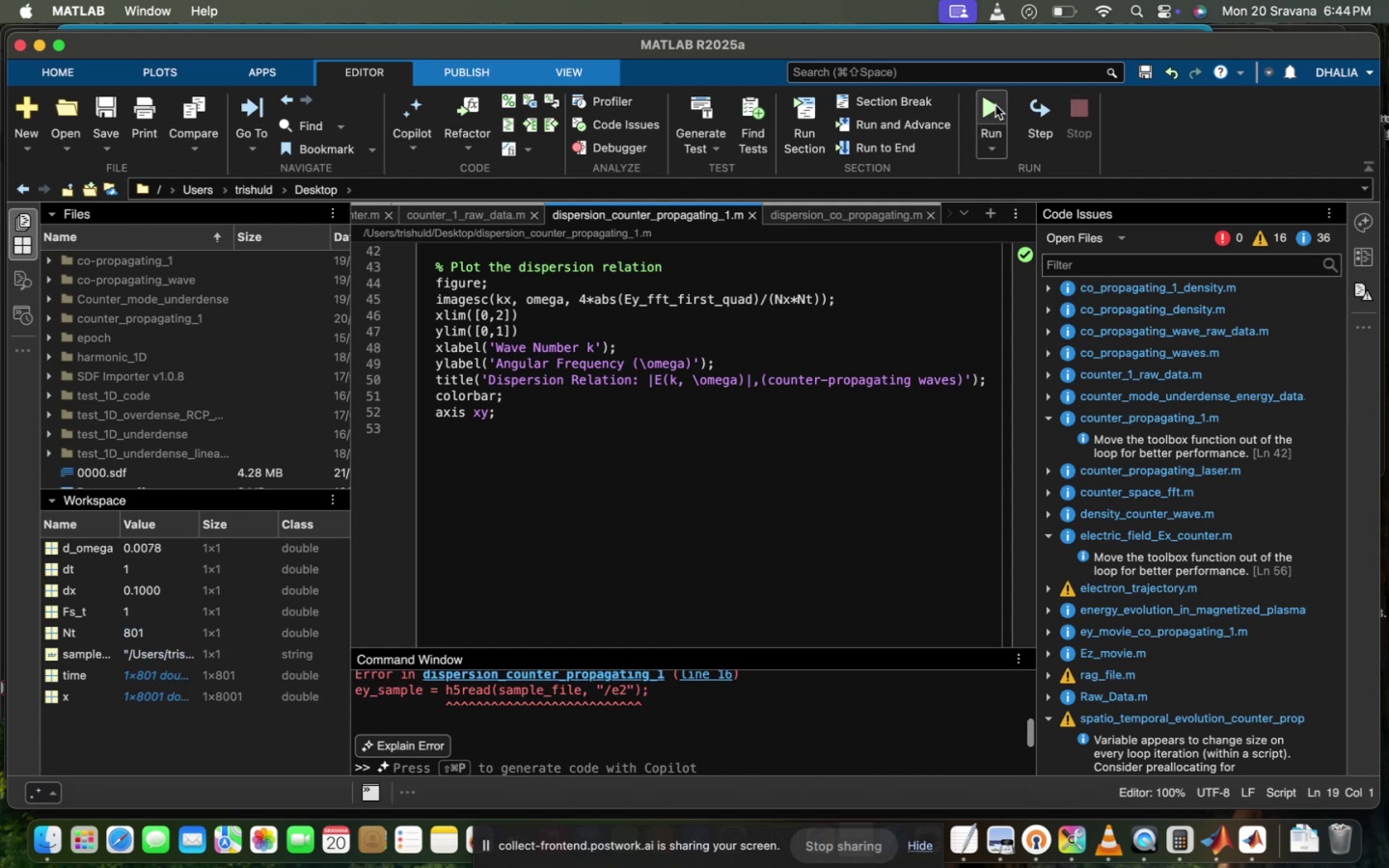 
scroll: coordinate [692, 593], scroll_direction: up, amount: 112.0
 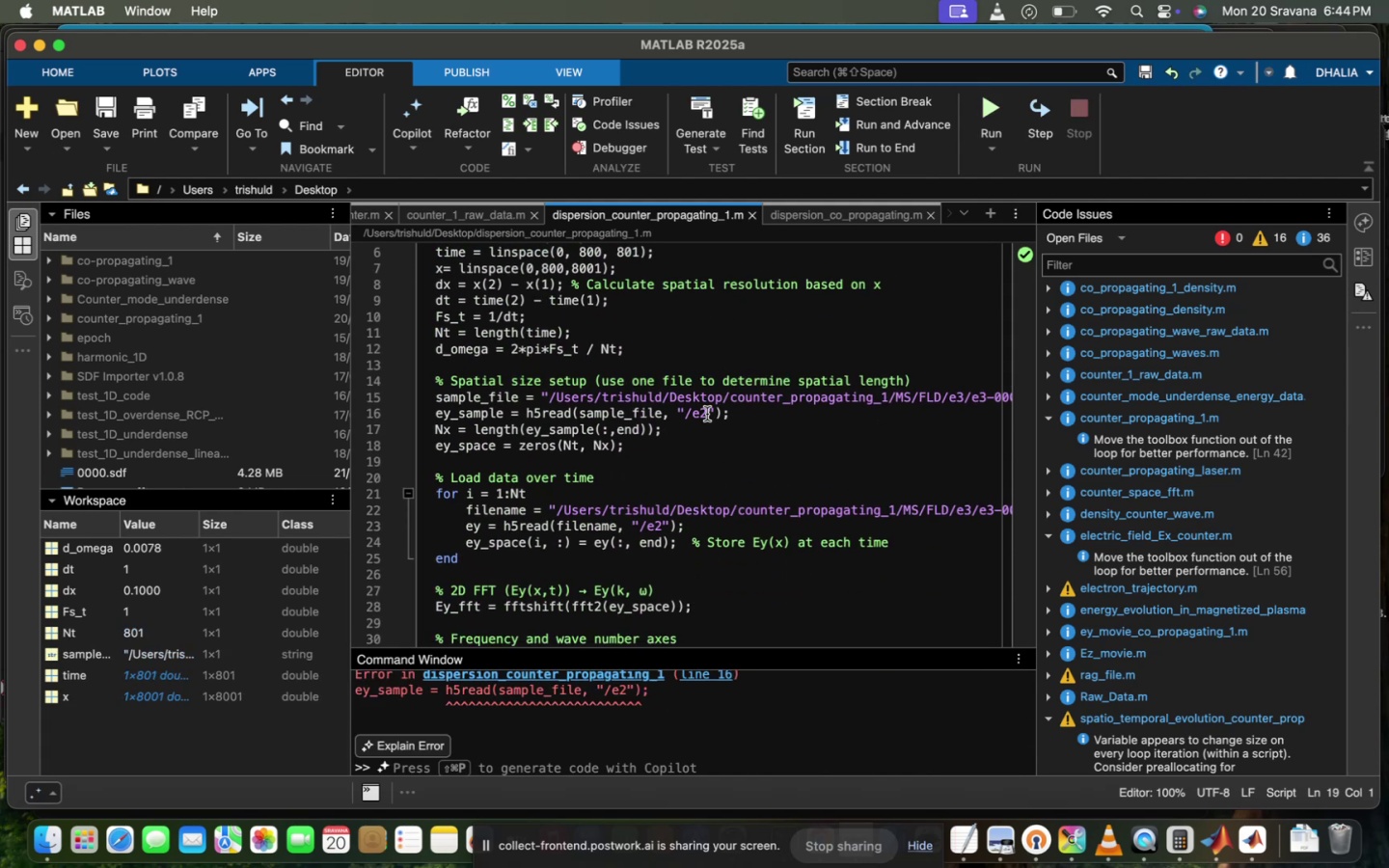 
key(Backspace)
 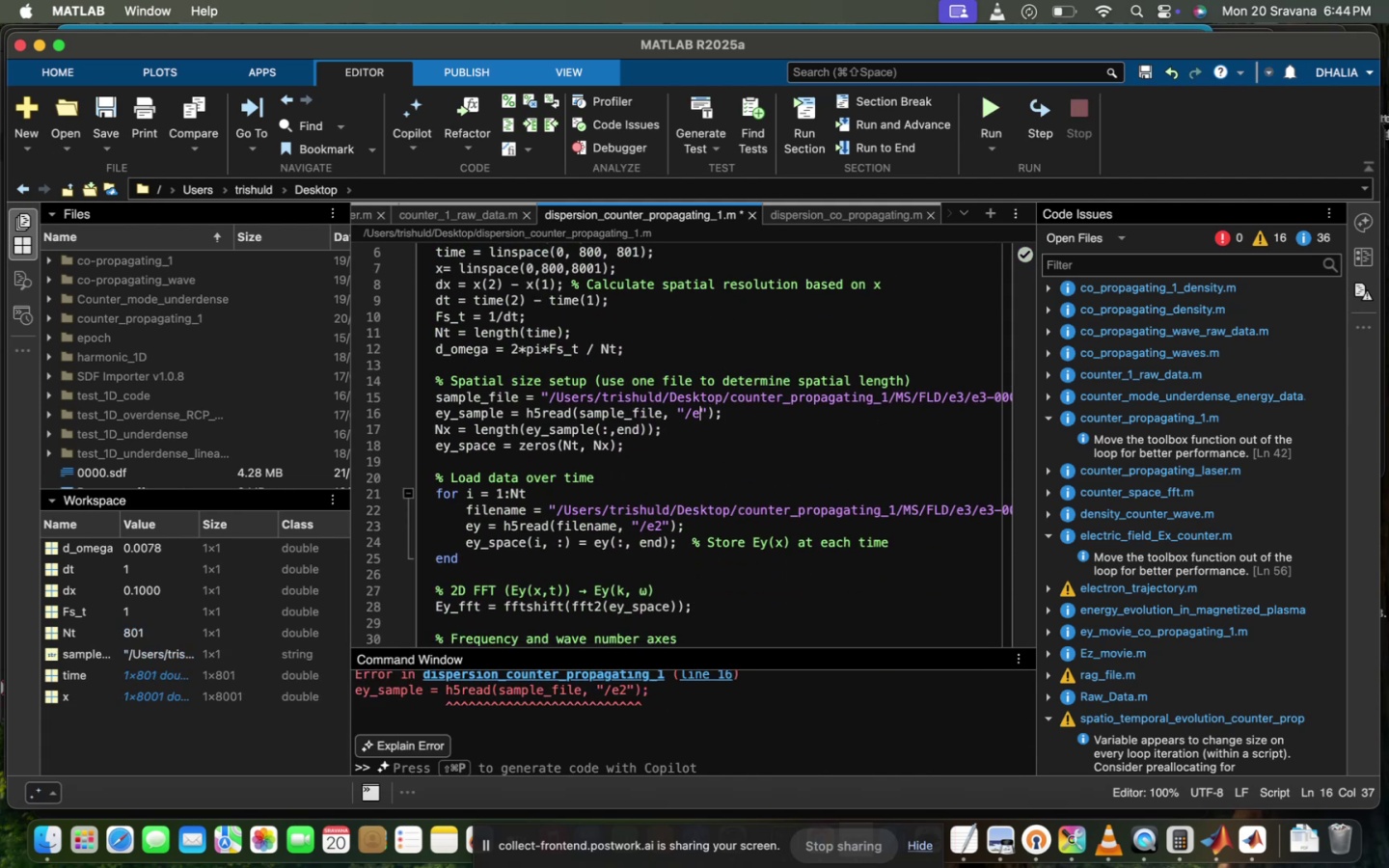 
key(3)
 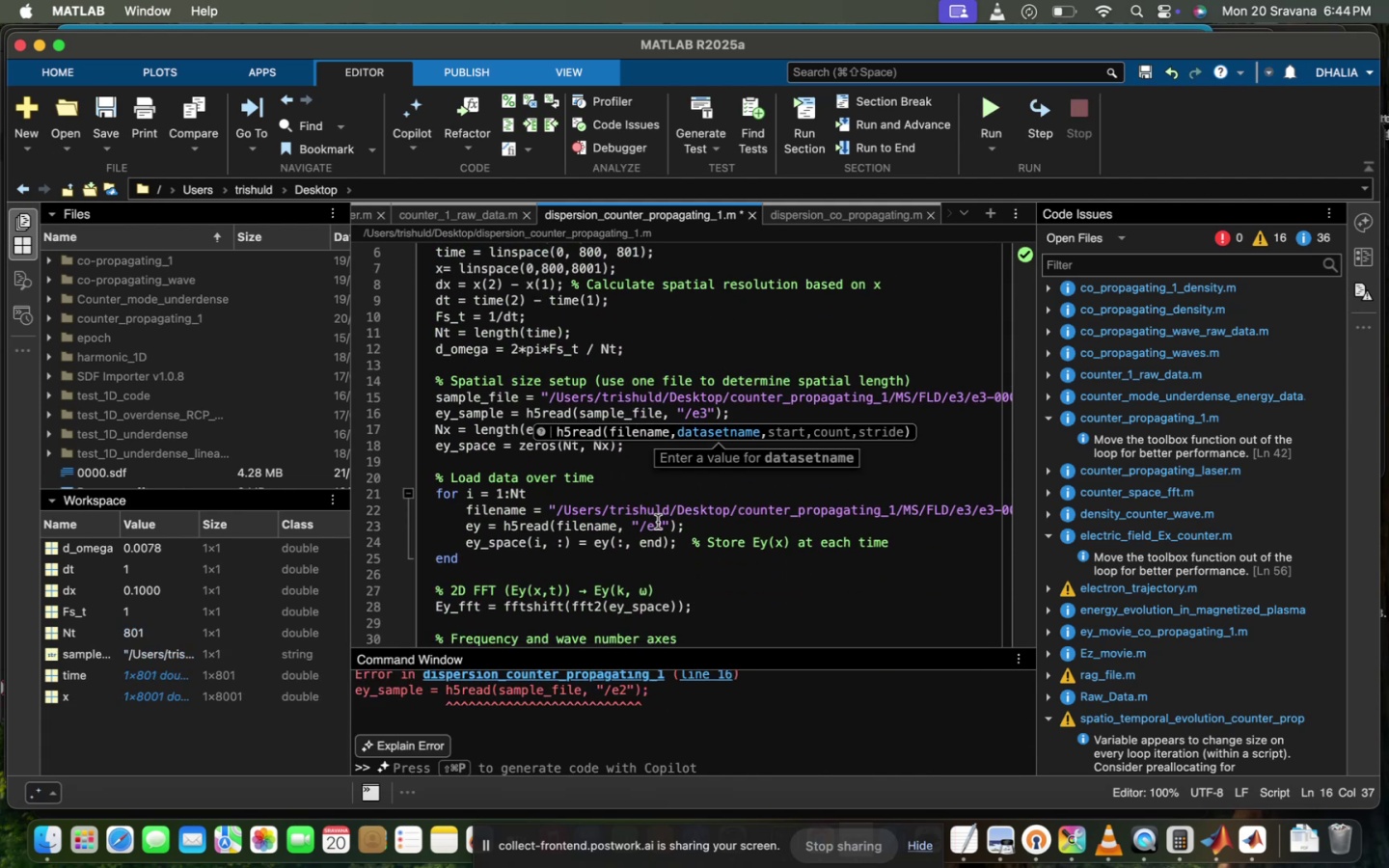 
left_click([659, 520])
 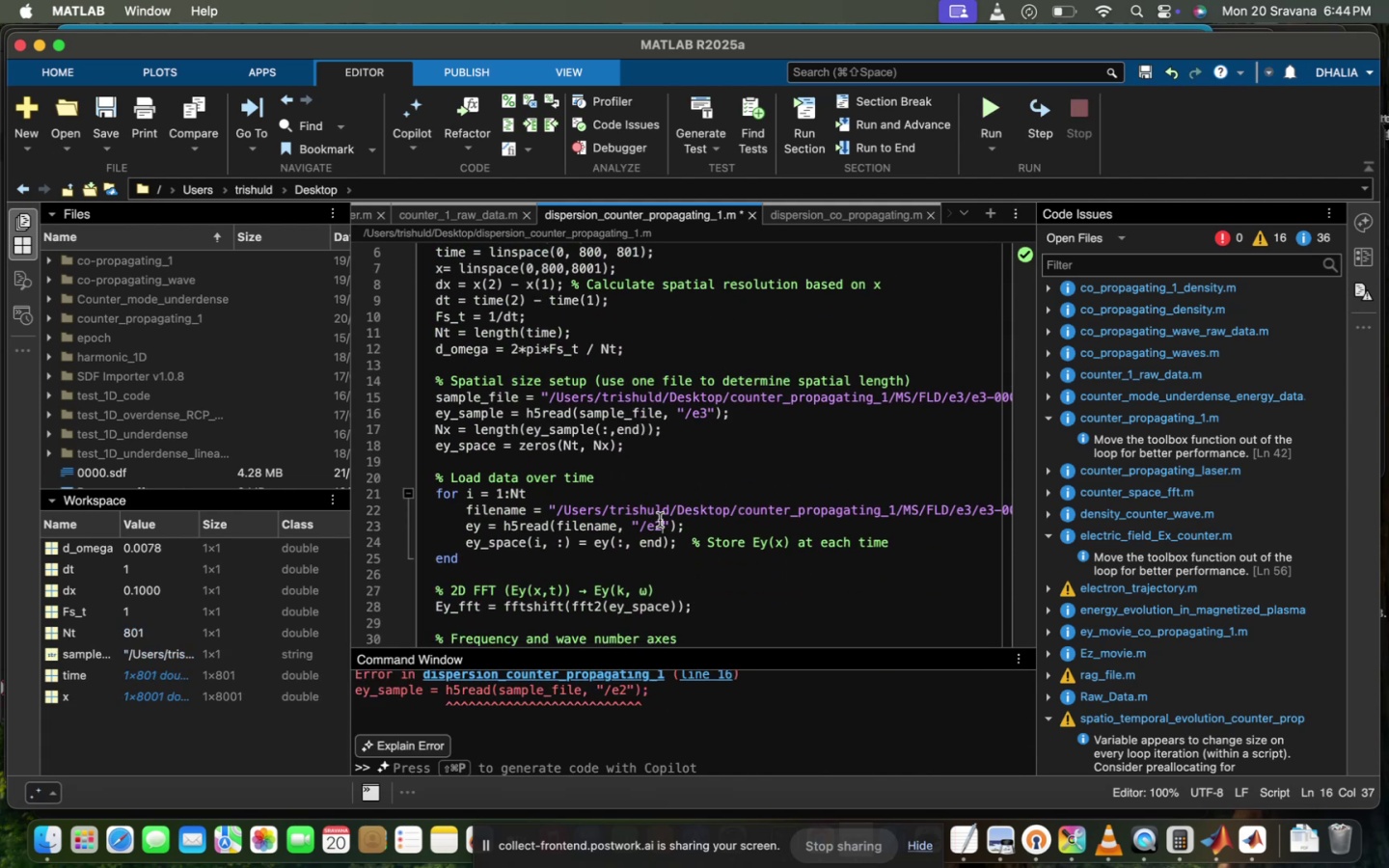 
key(Backspace)
 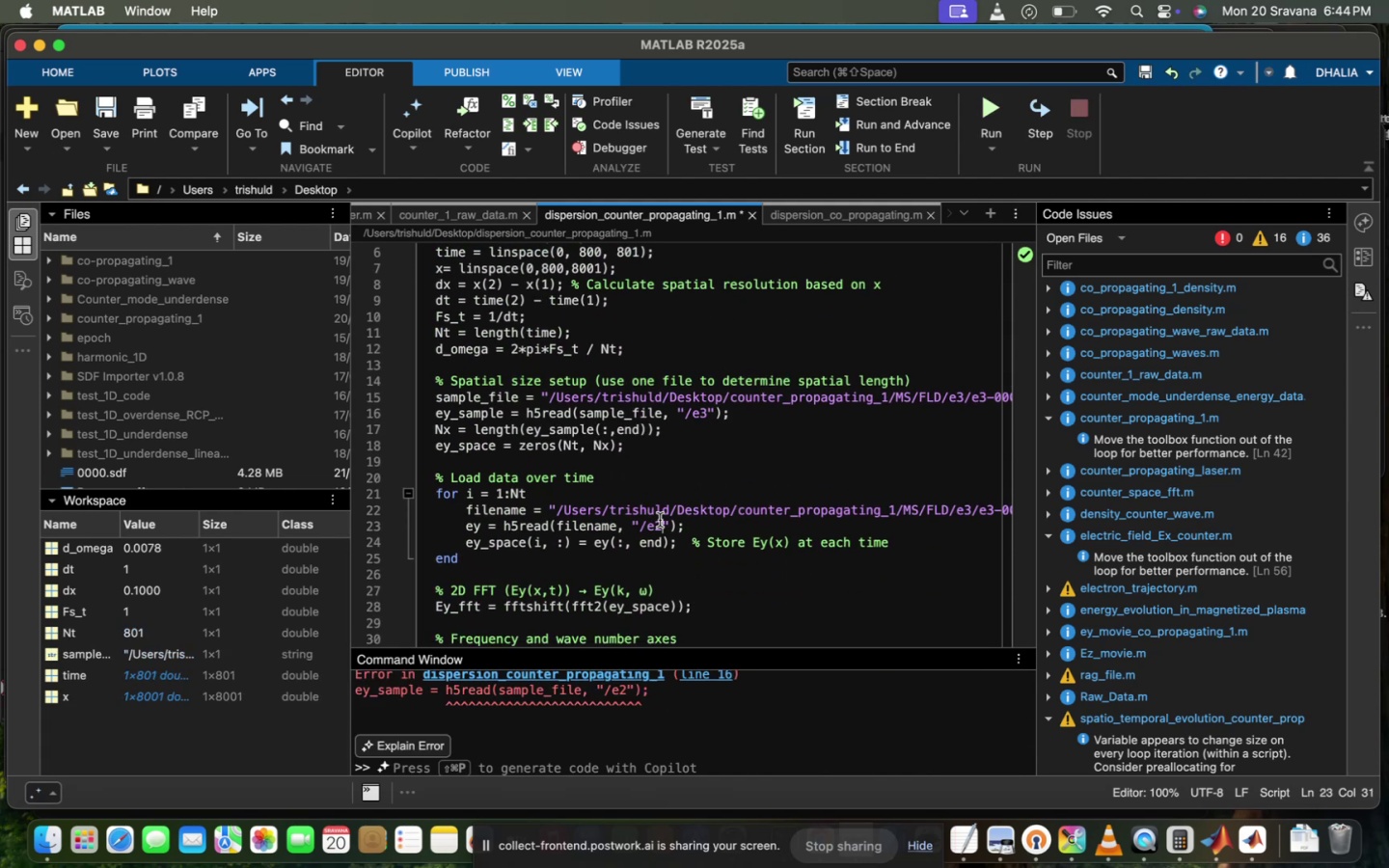 
key(3)
 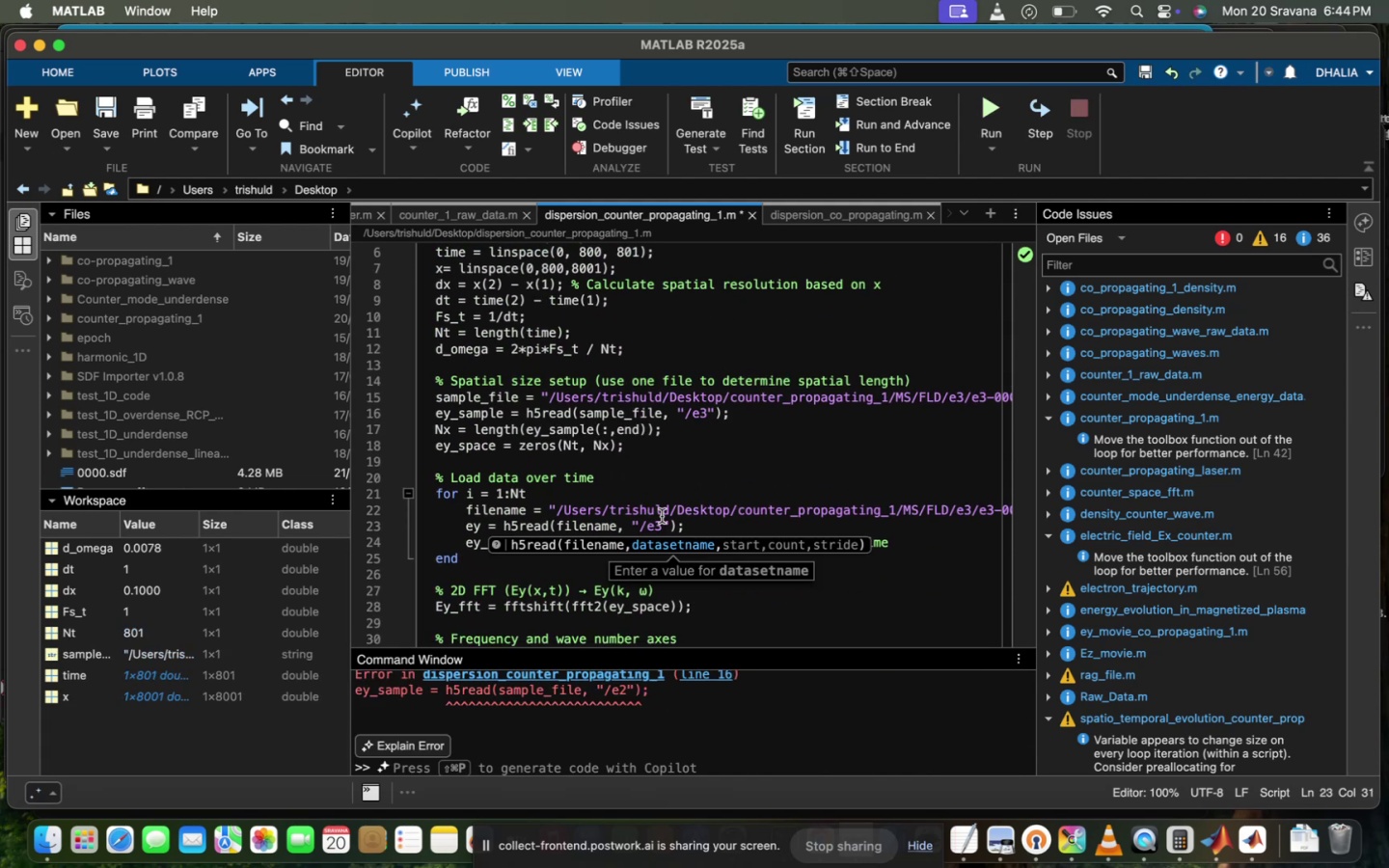 
left_click([828, 422])
 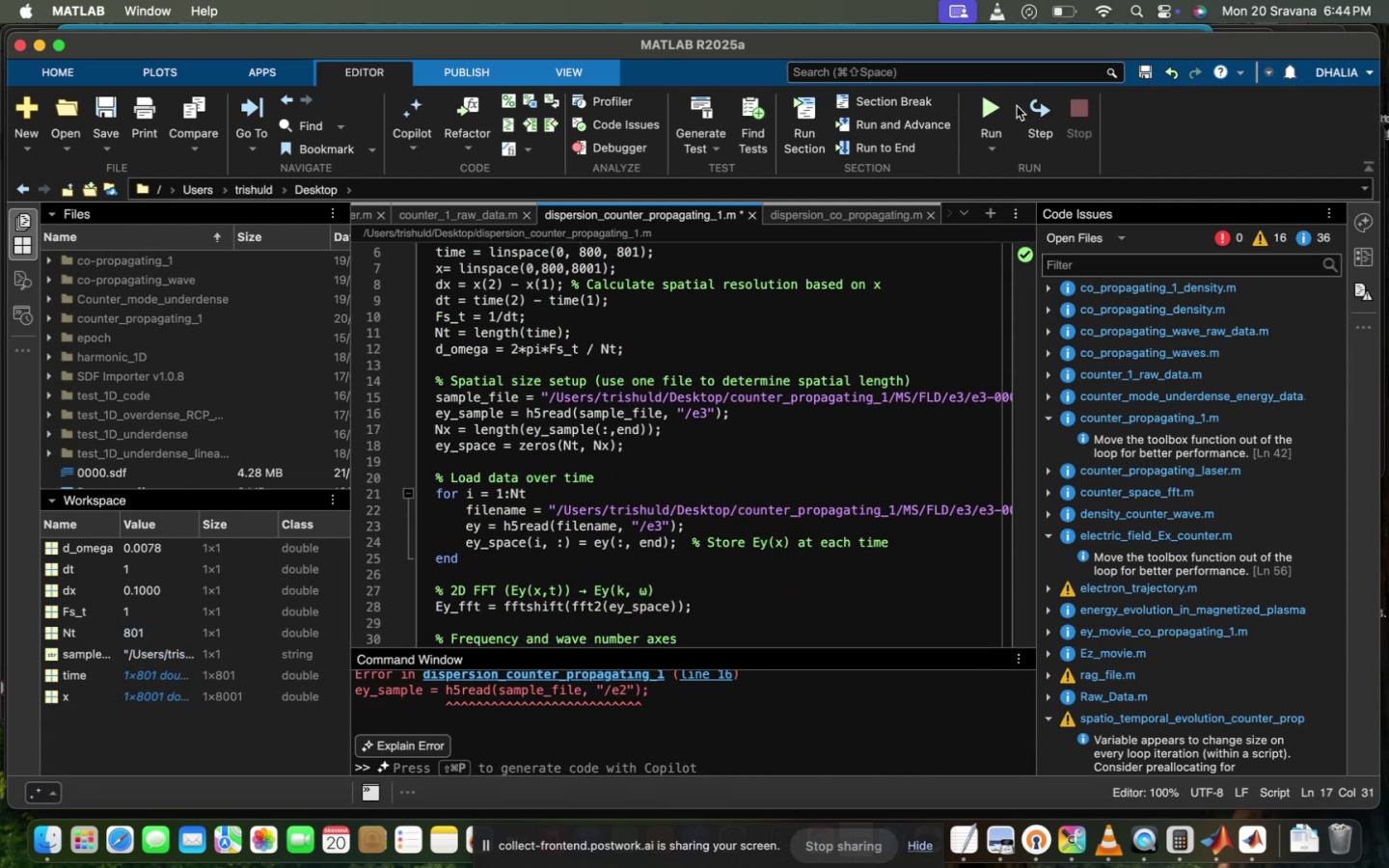 
left_click([999, 107])
 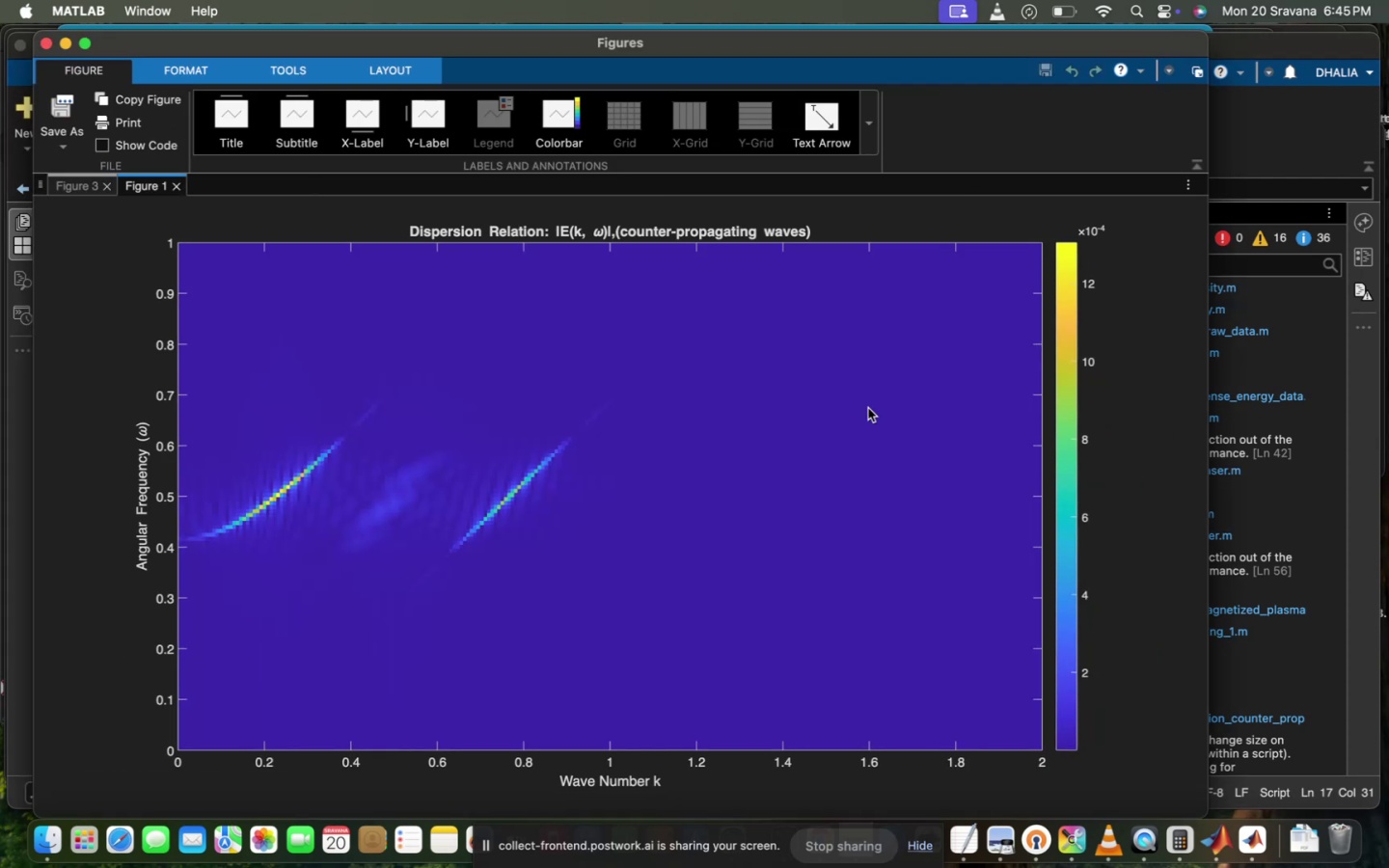 
wait(13.52)
 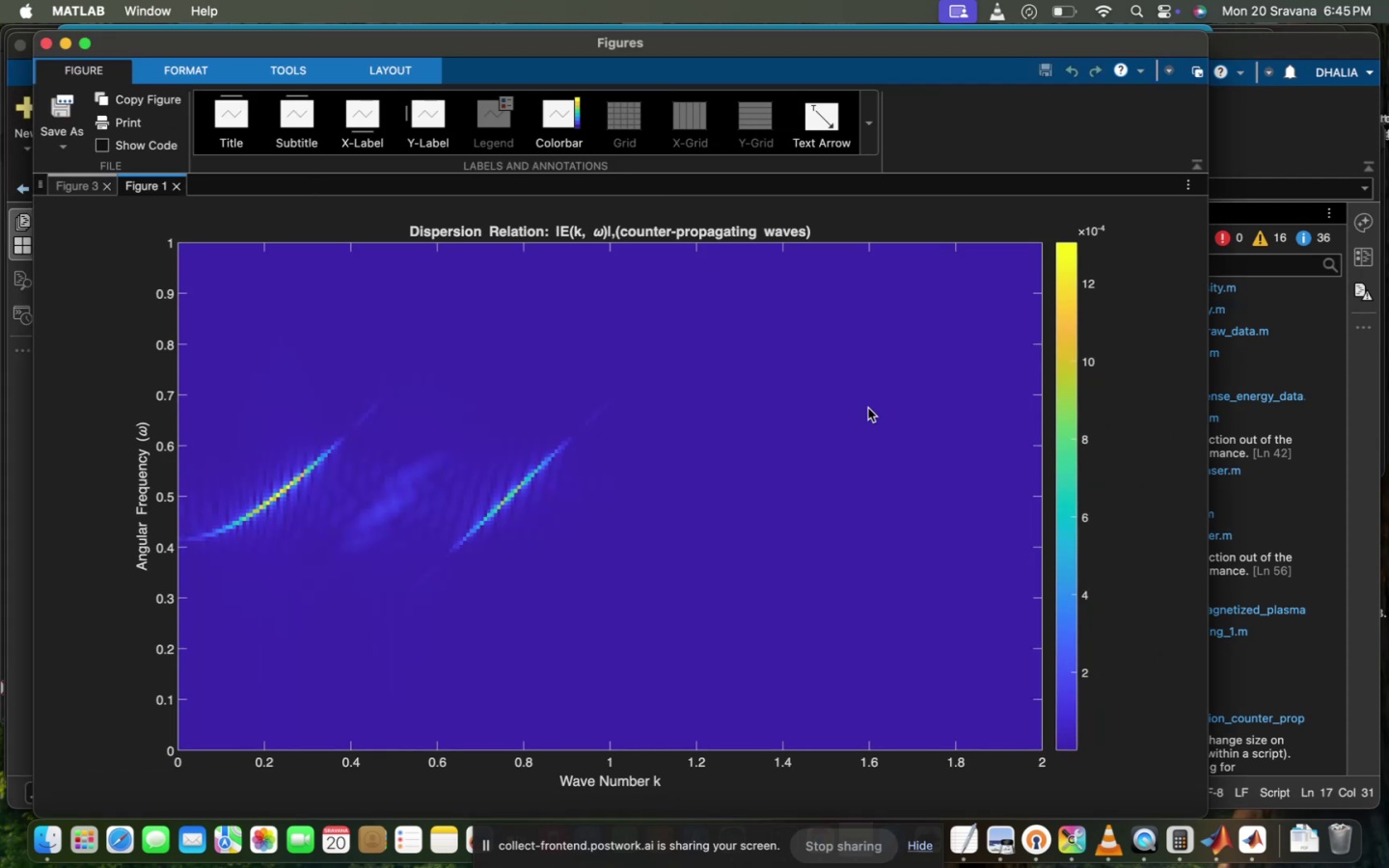 
left_click([1352, 416])
 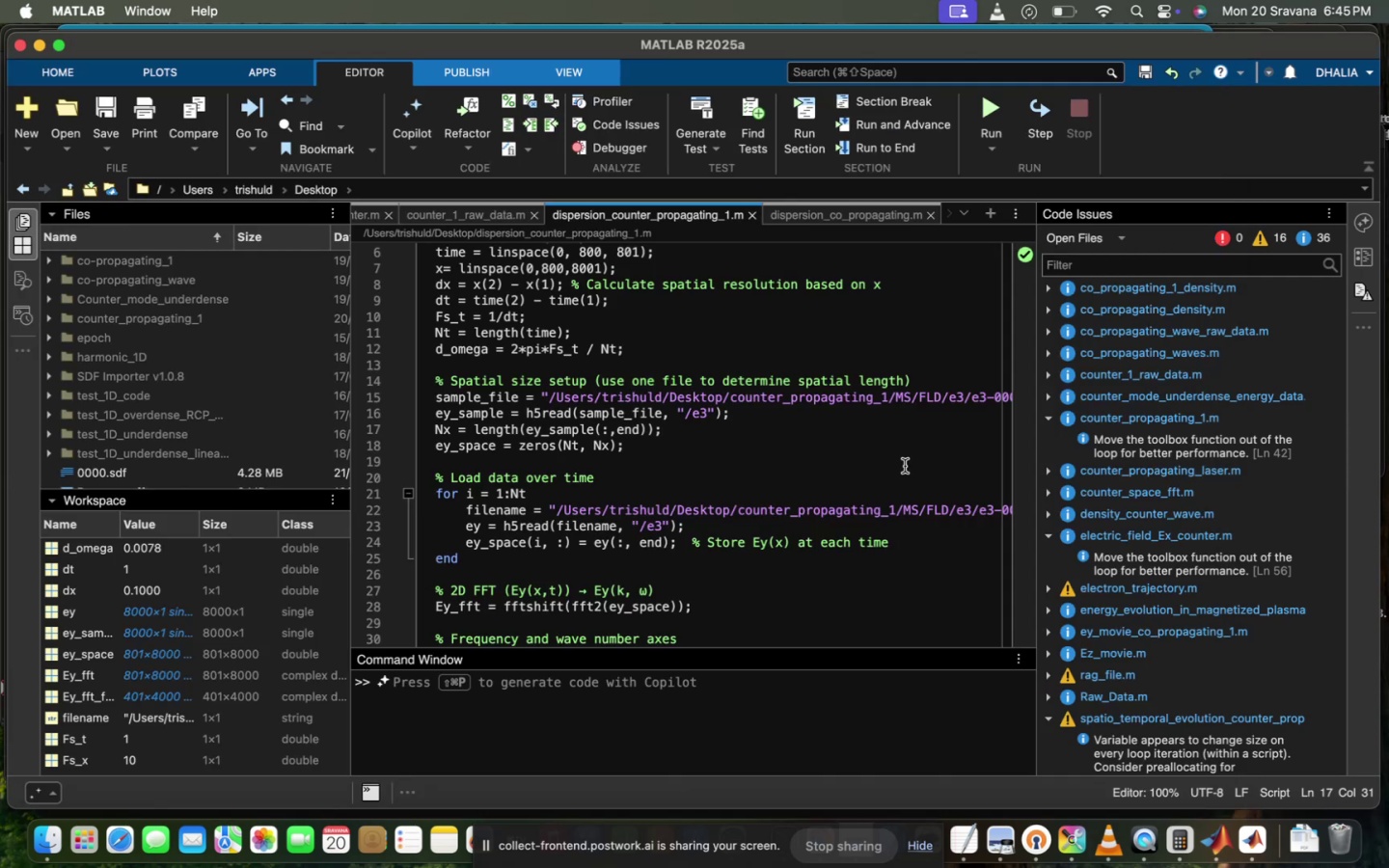 
scroll: coordinate [905, 466], scroll_direction: up, amount: 28.0
 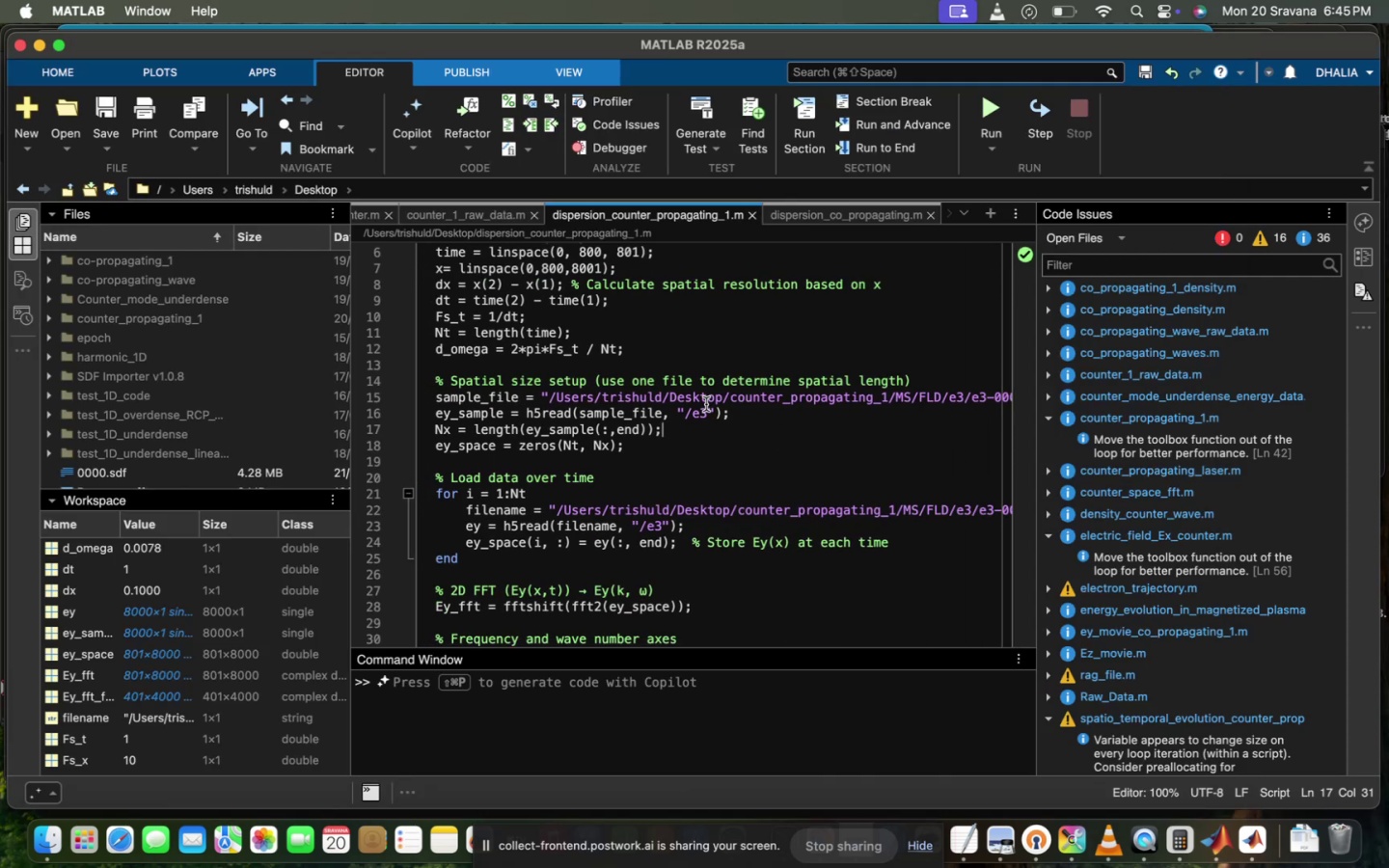 
key(Backspace)
 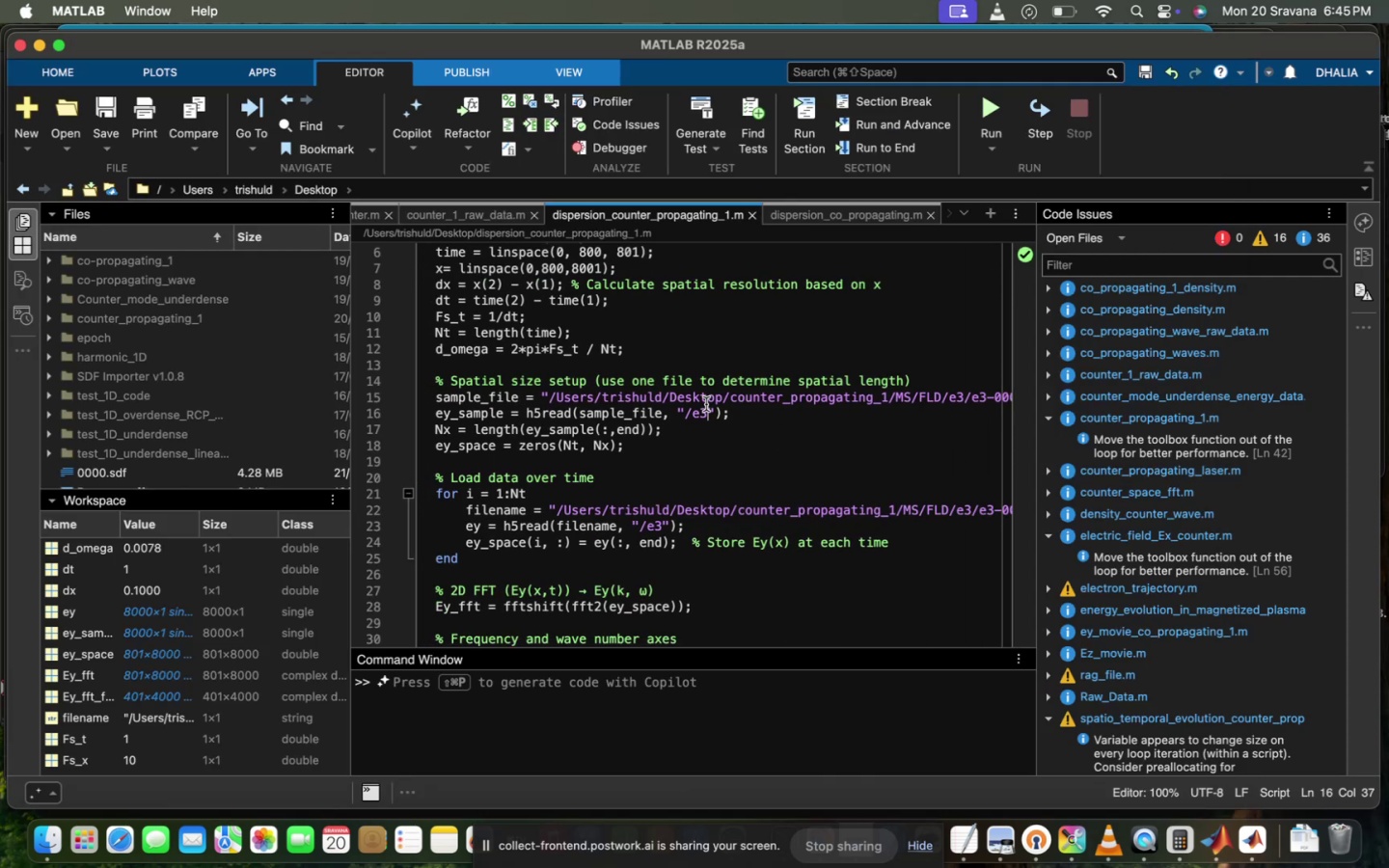 
key(1)
 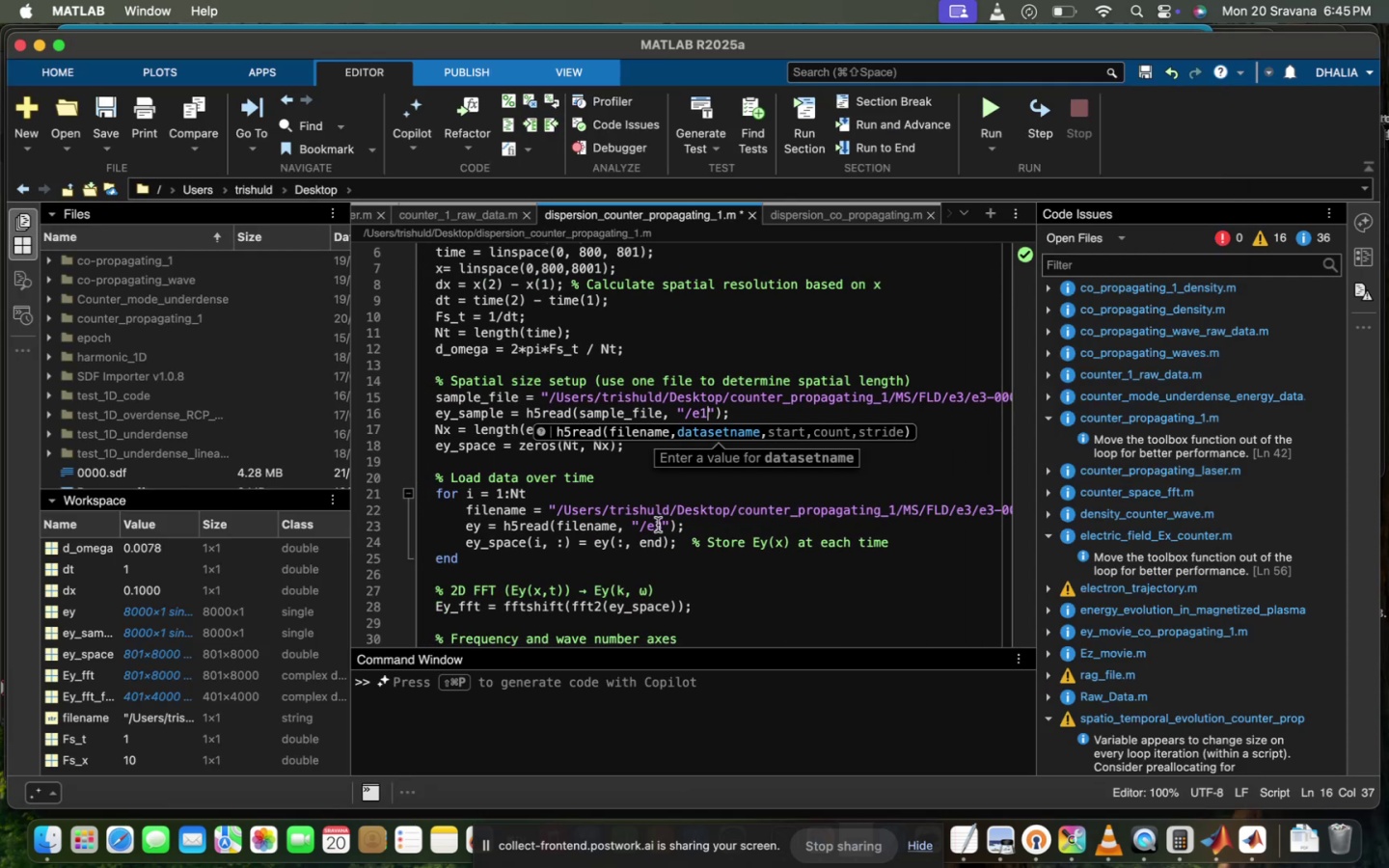 
key(Backspace)
 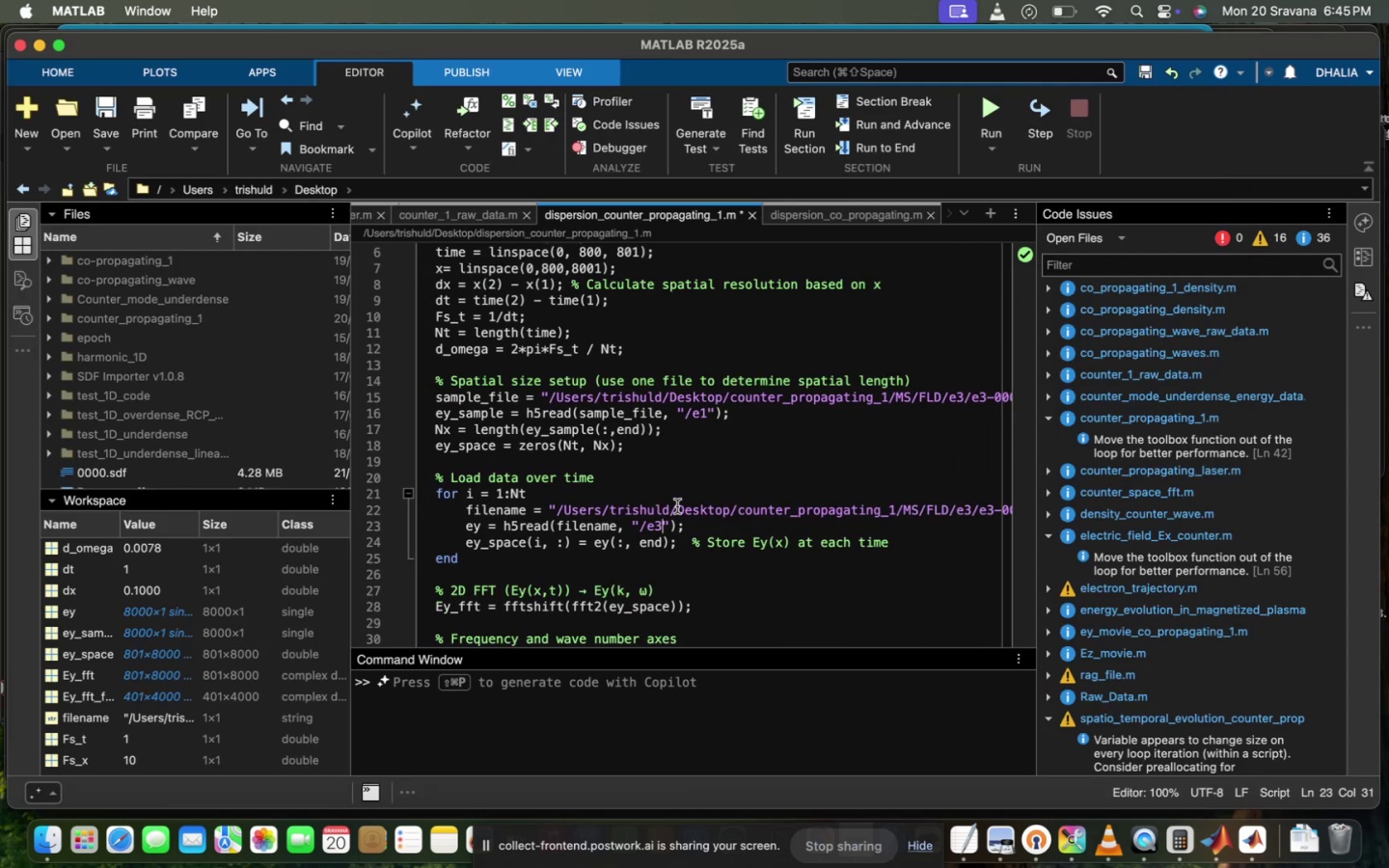 
key(1)
 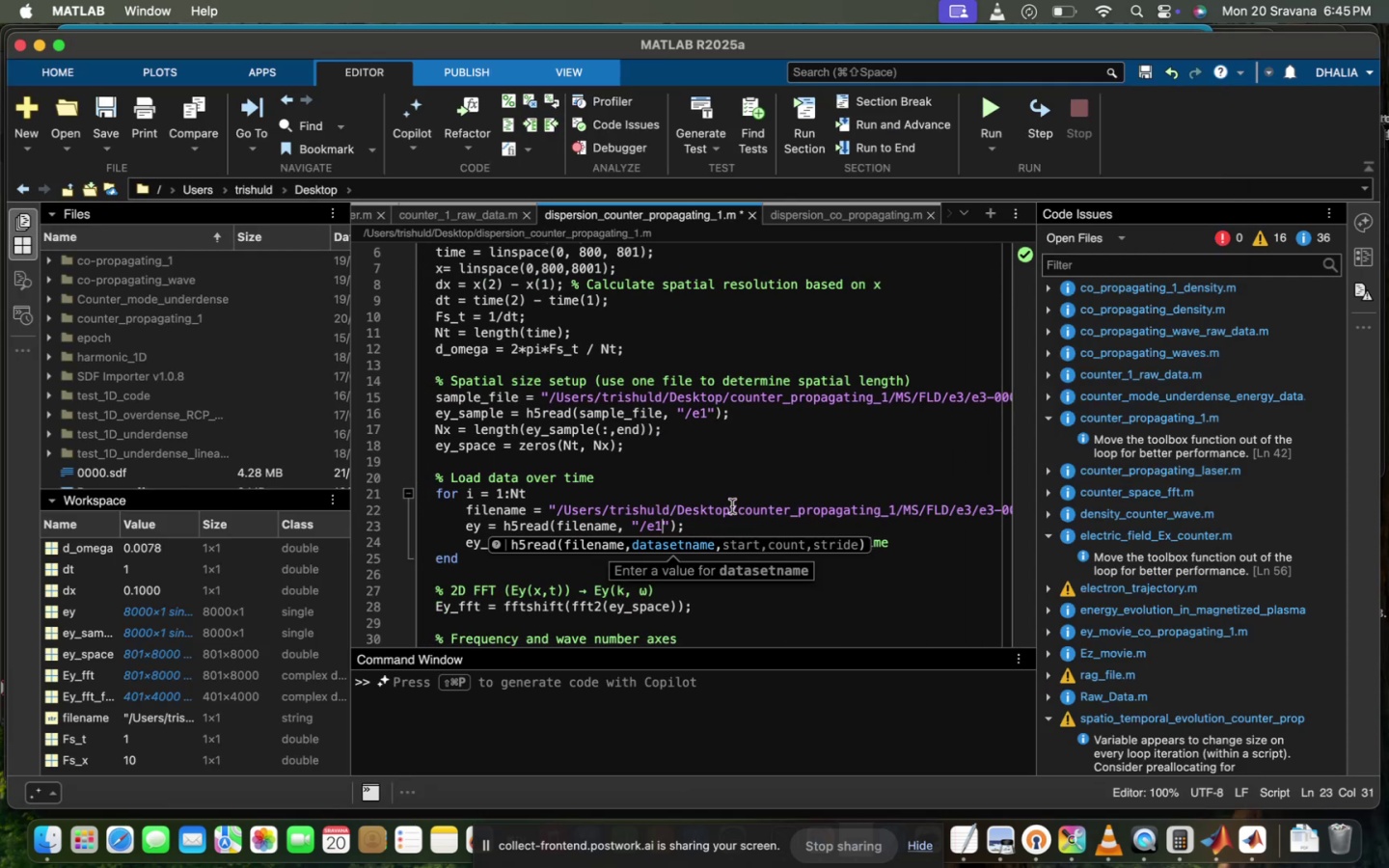 
scroll: coordinate [795, 534], scroll_direction: down, amount: 1.0
 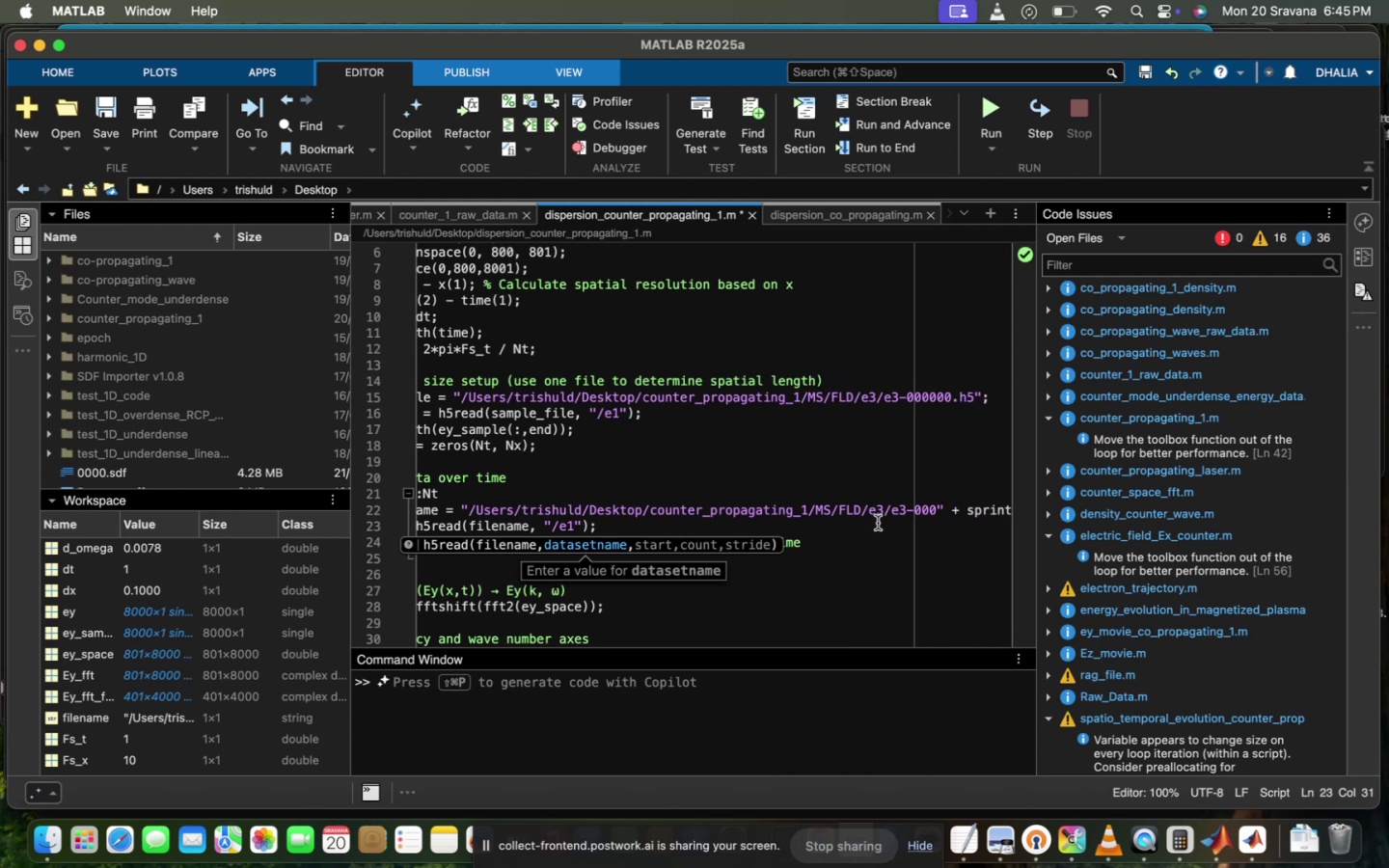 
left_click([888, 499])
 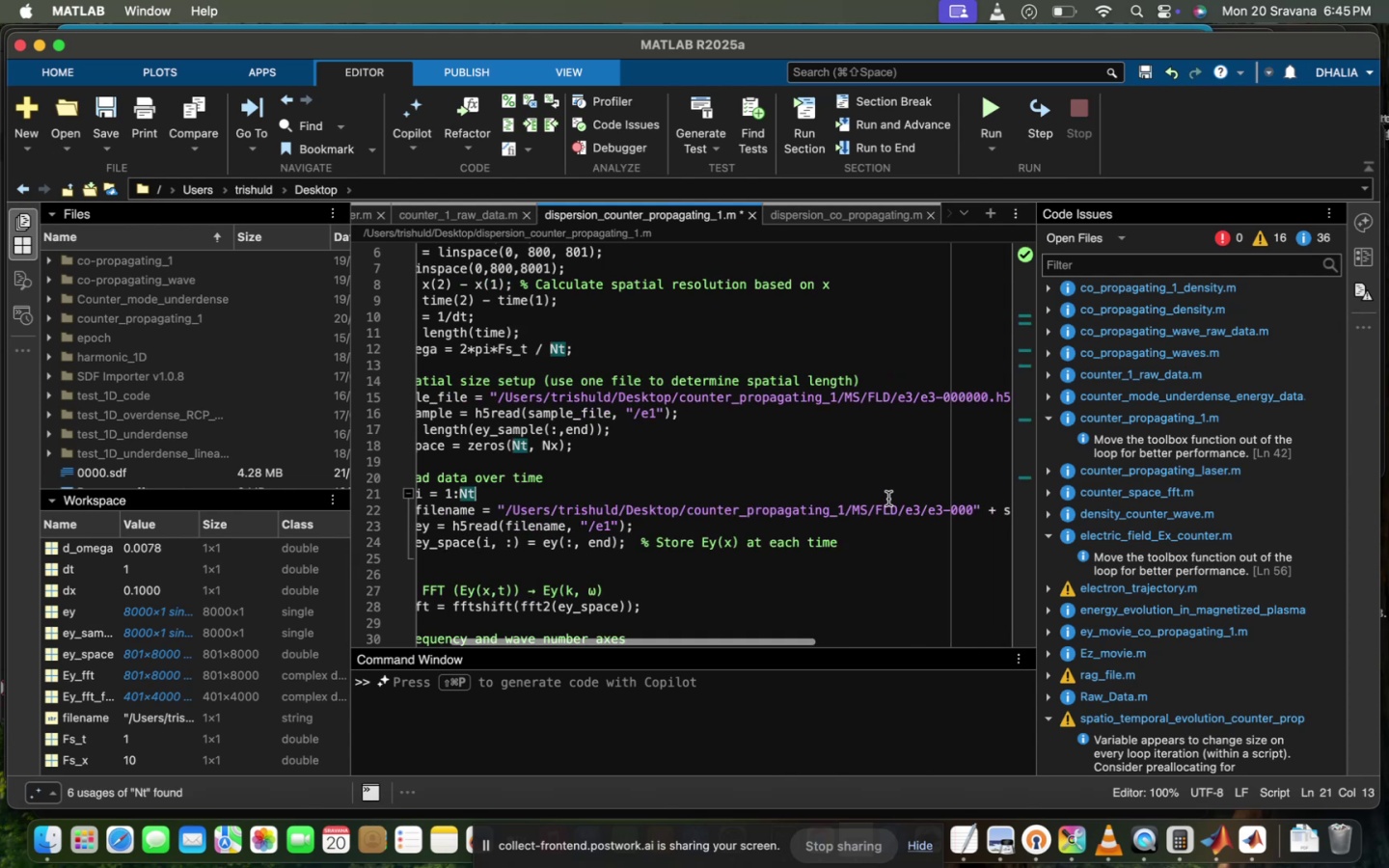 
scroll: coordinate [888, 499], scroll_direction: down, amount: 12.0
 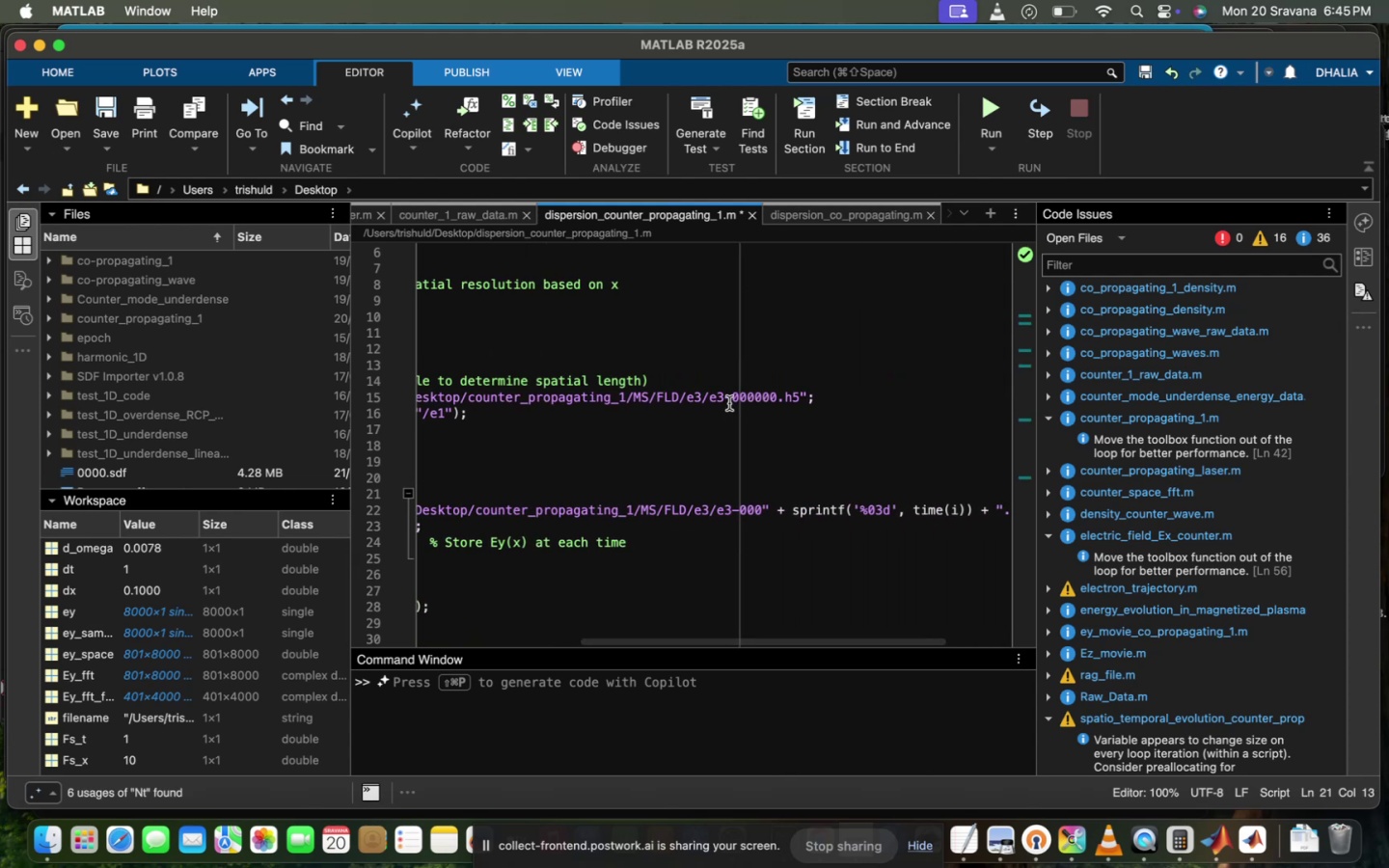 
left_click([725, 398])
 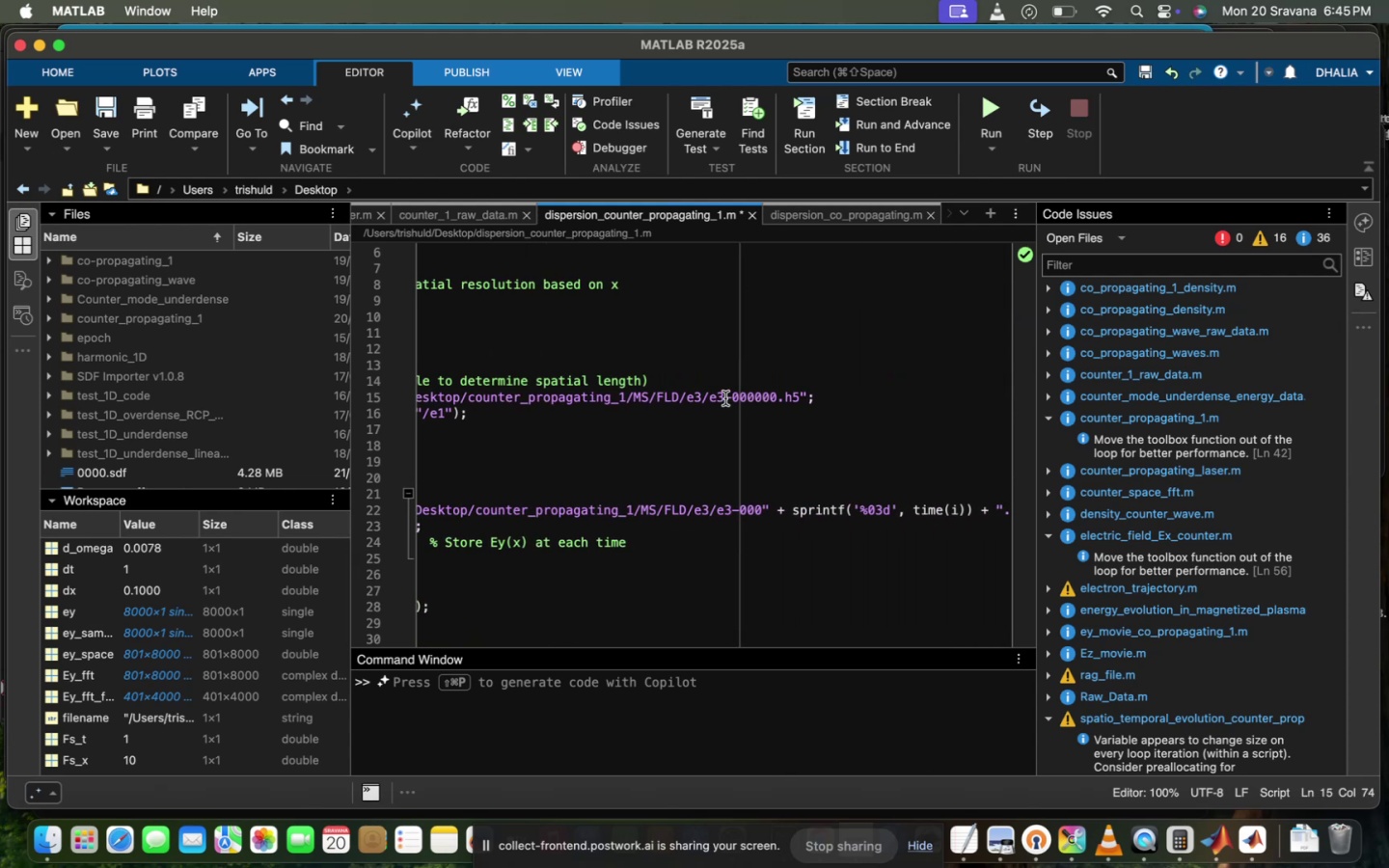 
key(Backspace)
 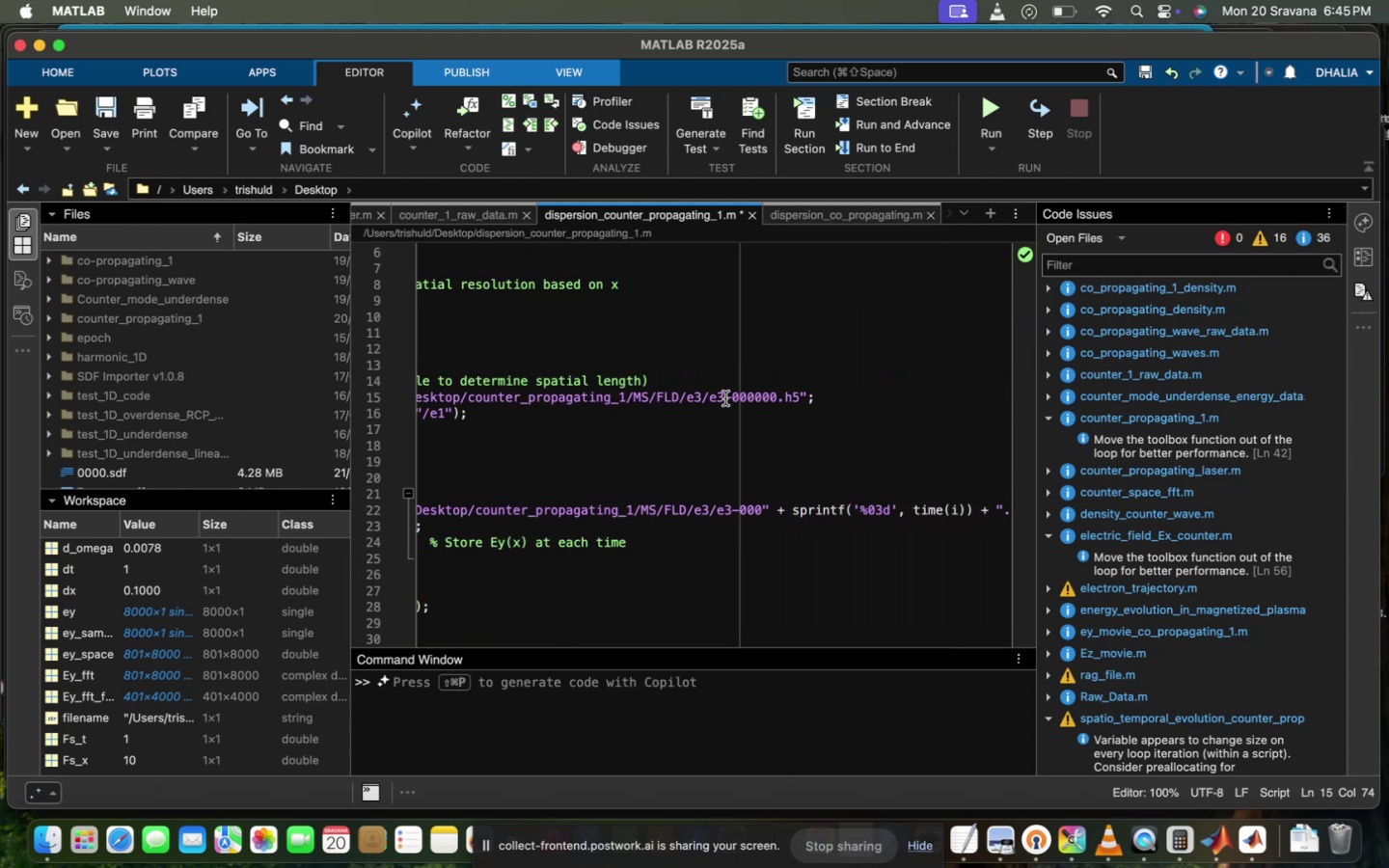 
key(1)
 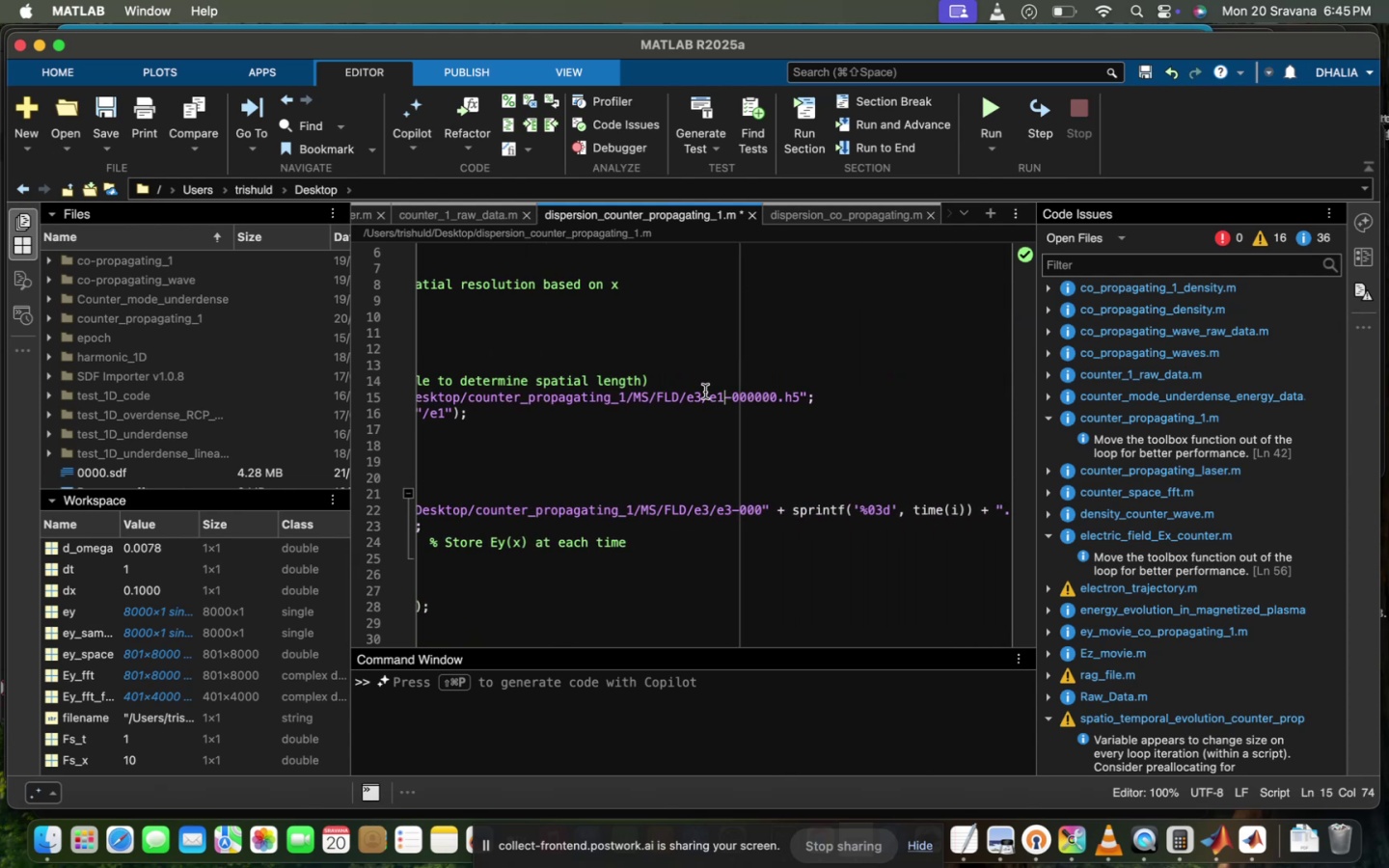 
key(Backspace)
 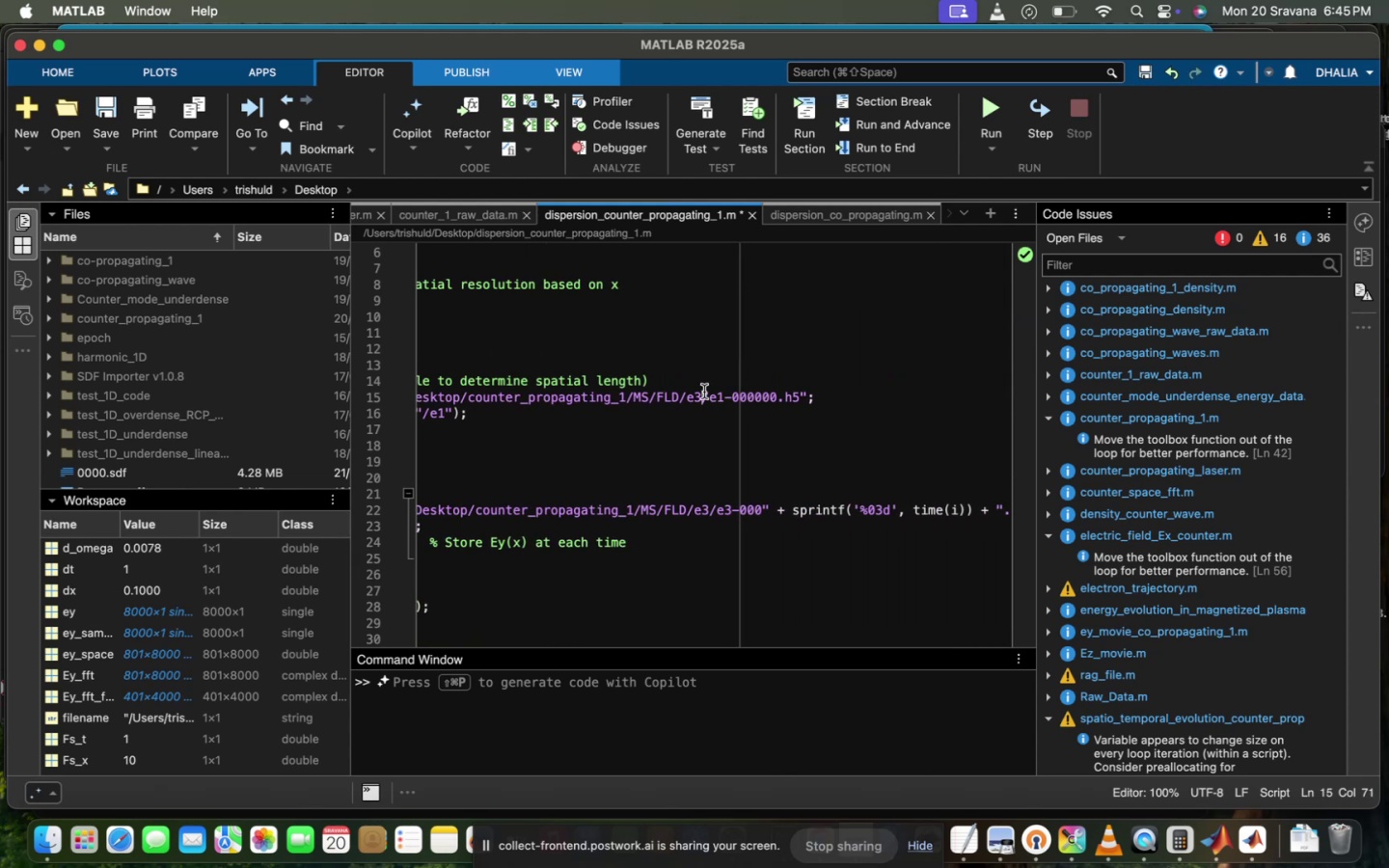 
key(1)
 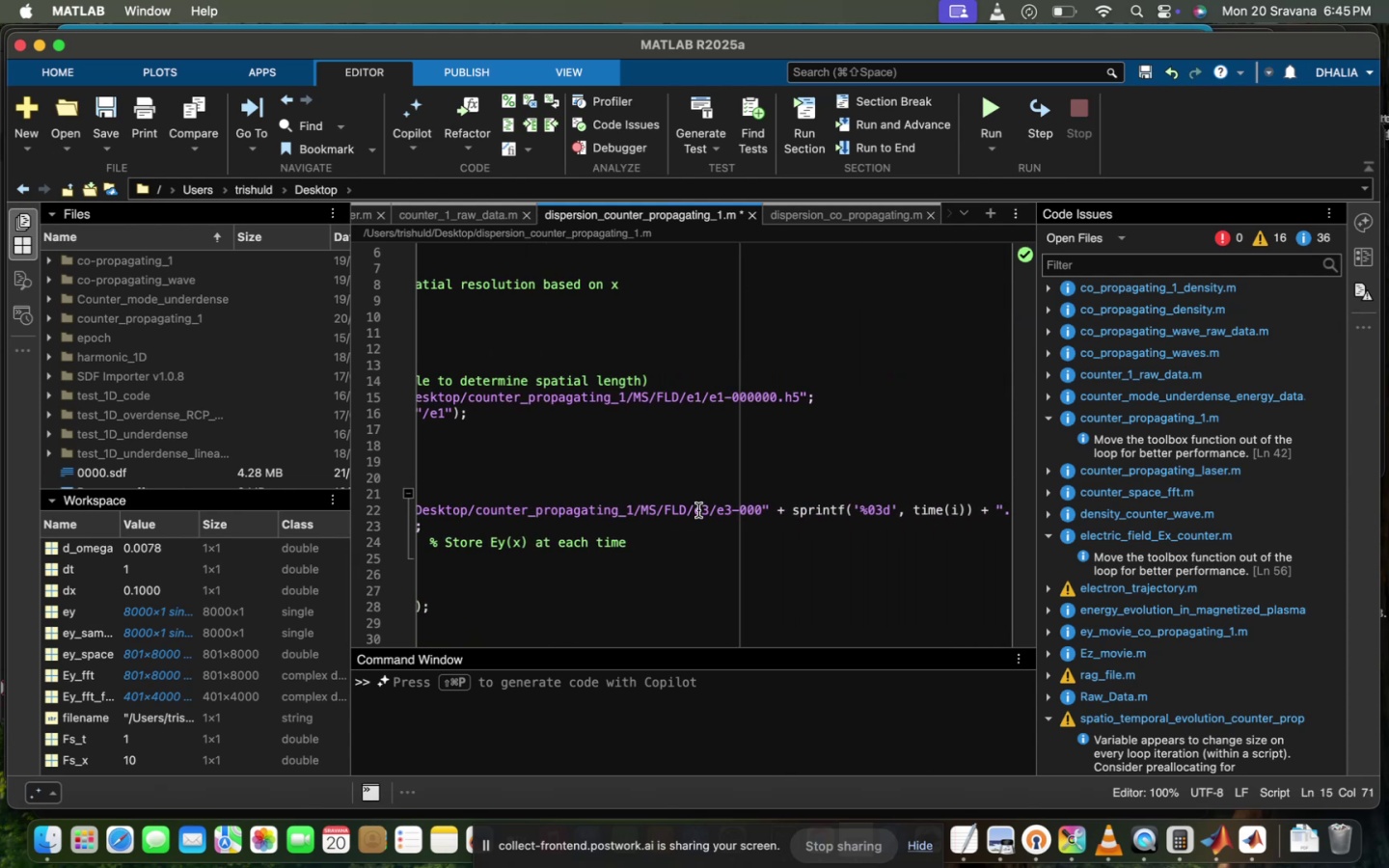 
left_click([702, 510])
 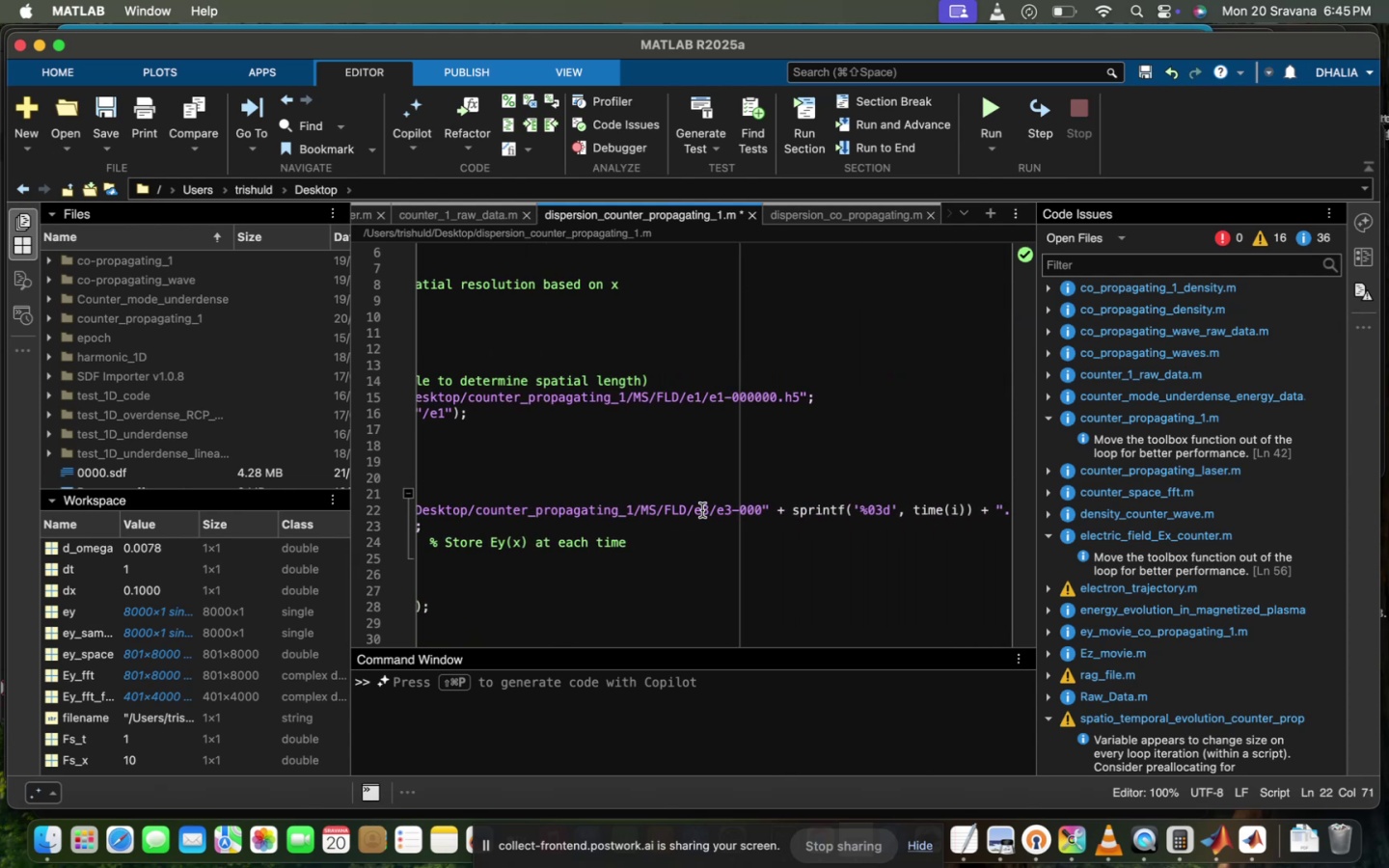 
key(ArrowRight)
 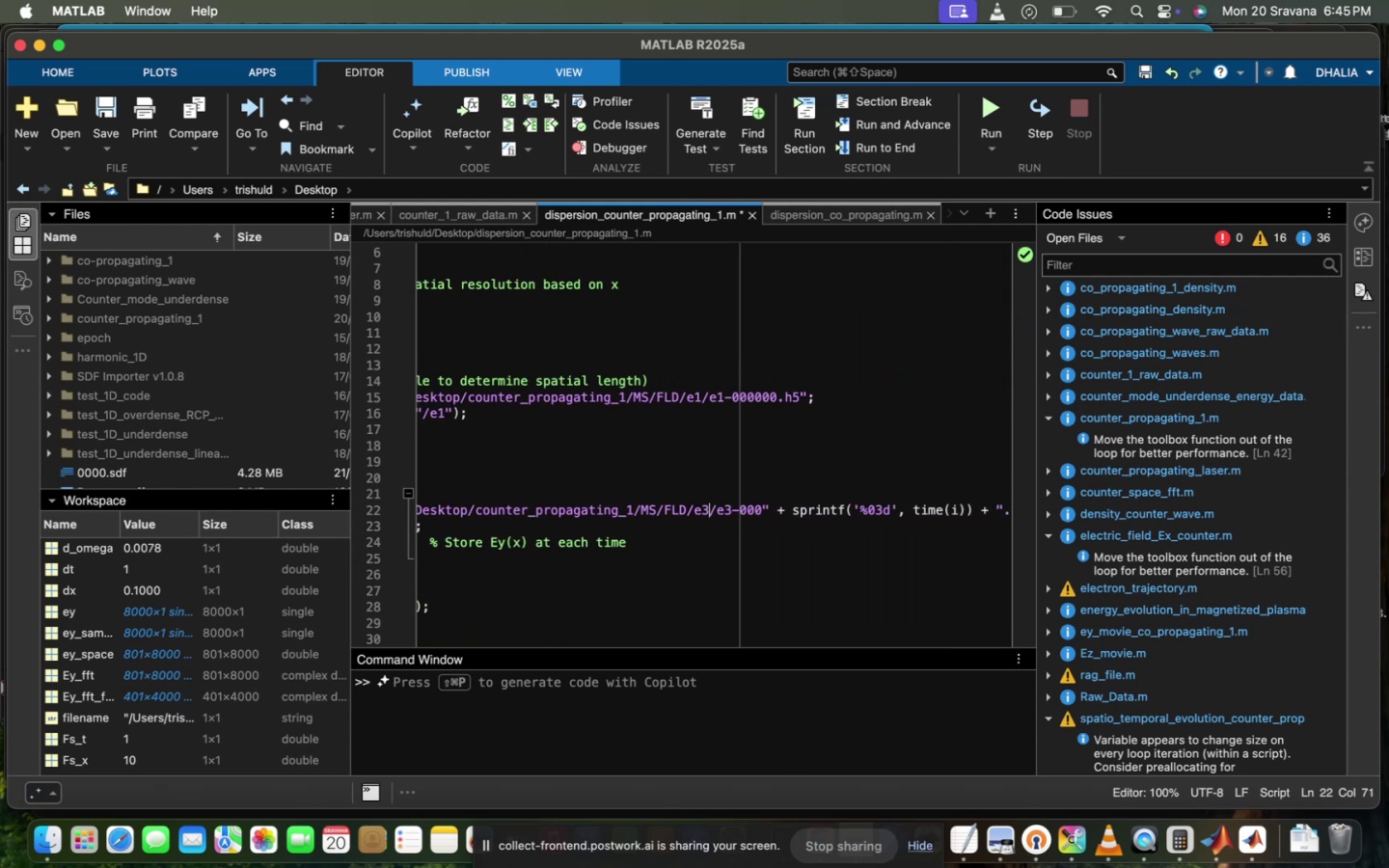 
key(Backspace)
 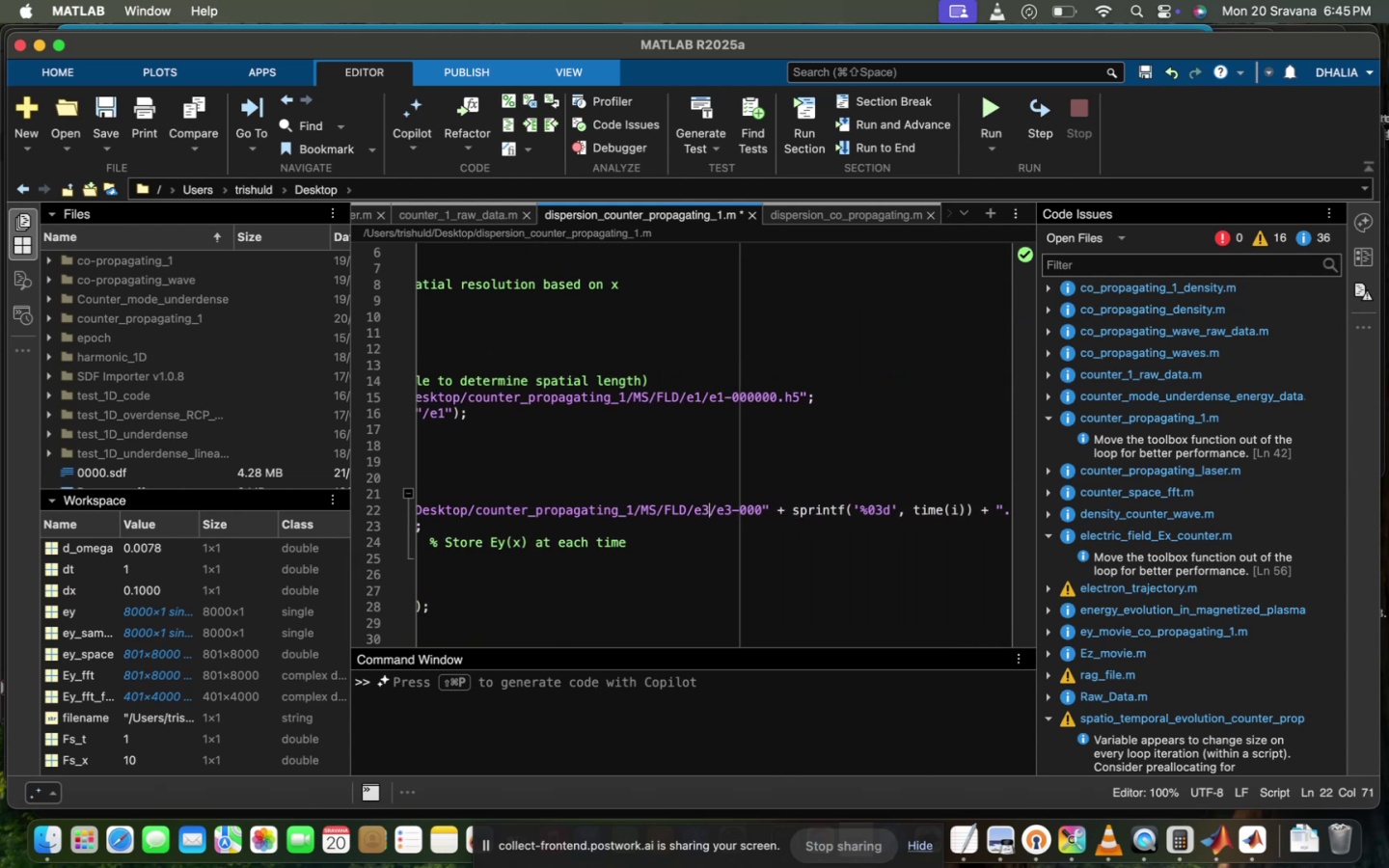 
key(1)
 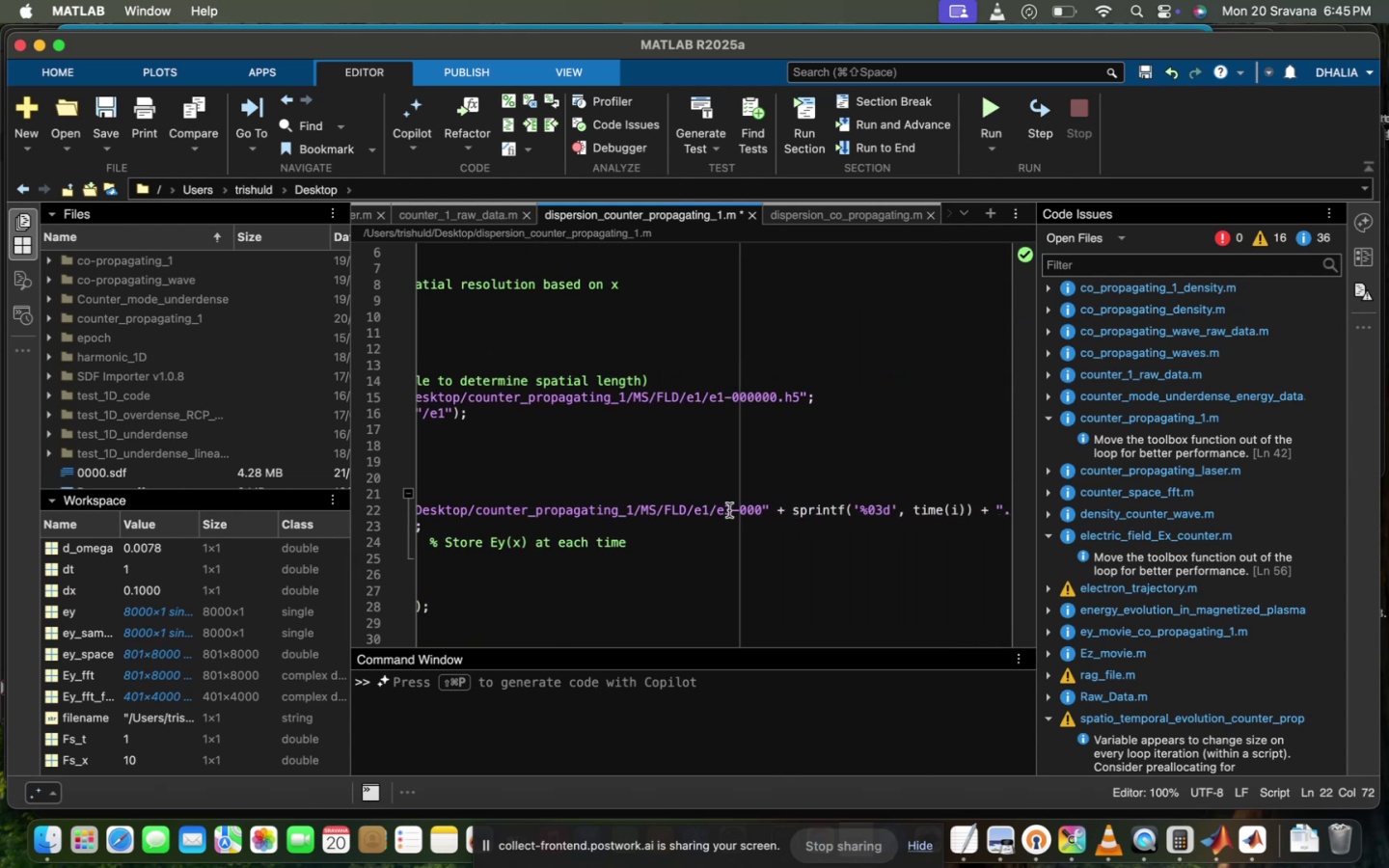 
left_click([730, 508])
 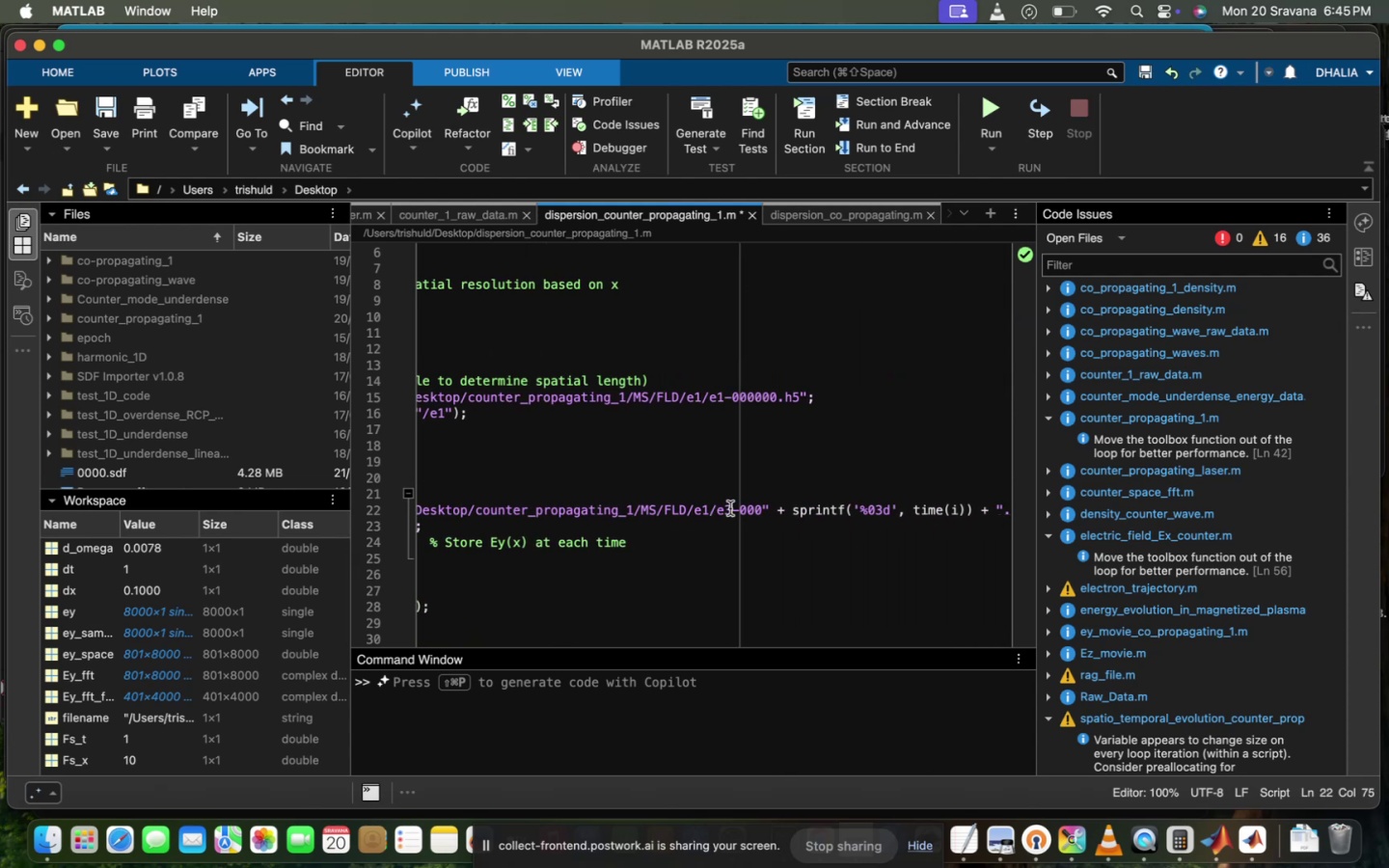 
key(Backspace)
 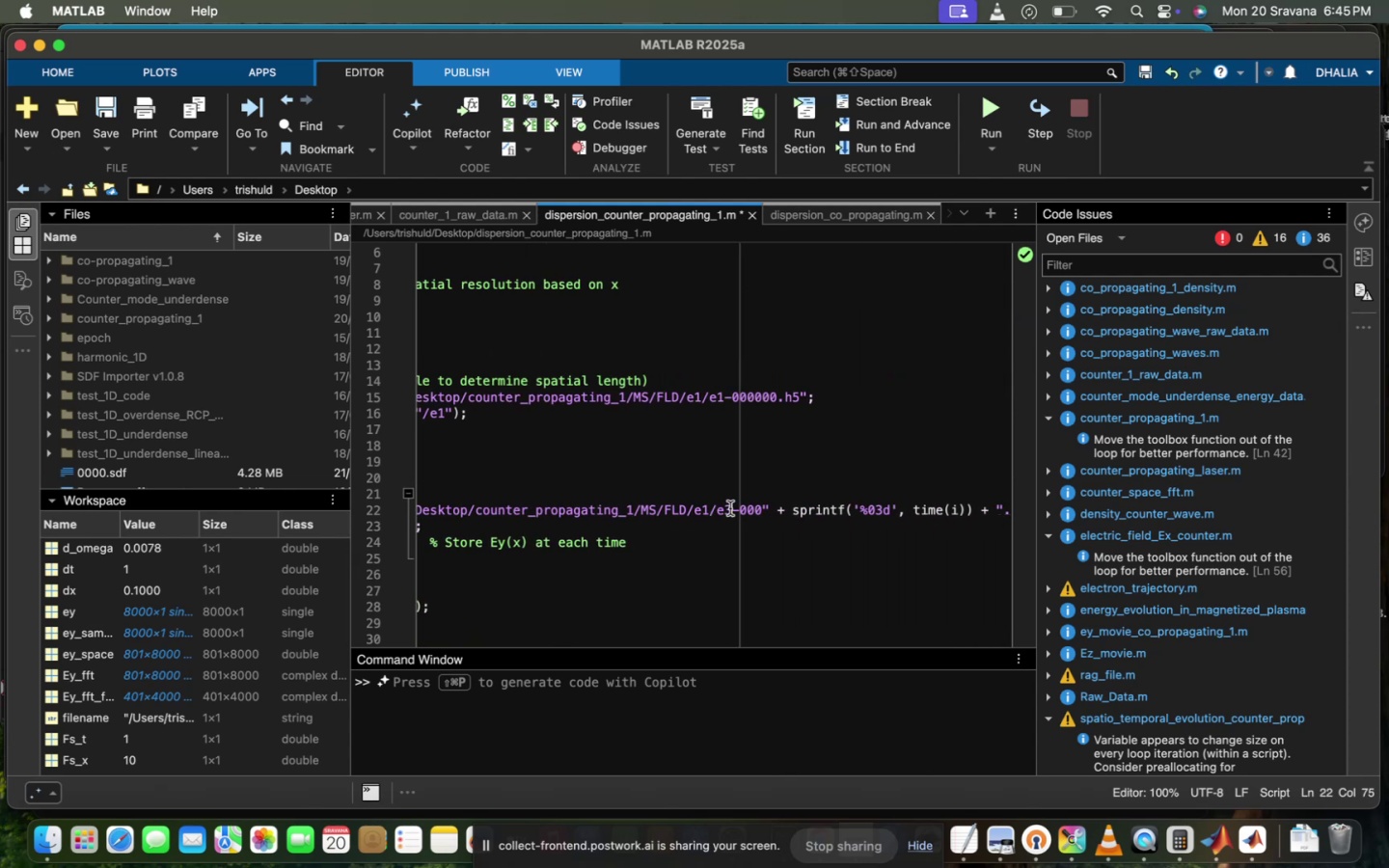 
key(1)
 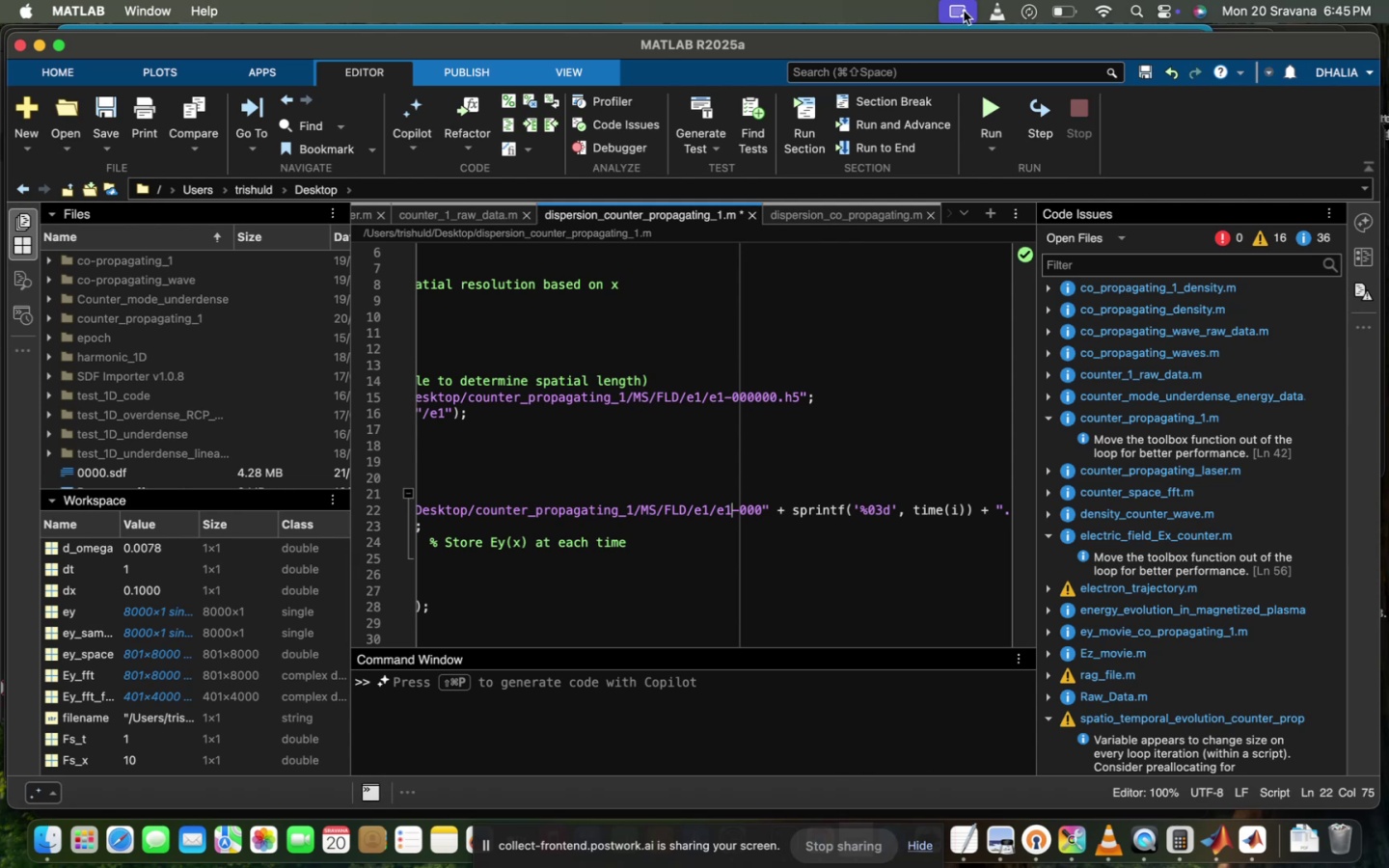 
left_click([977, 97])
 